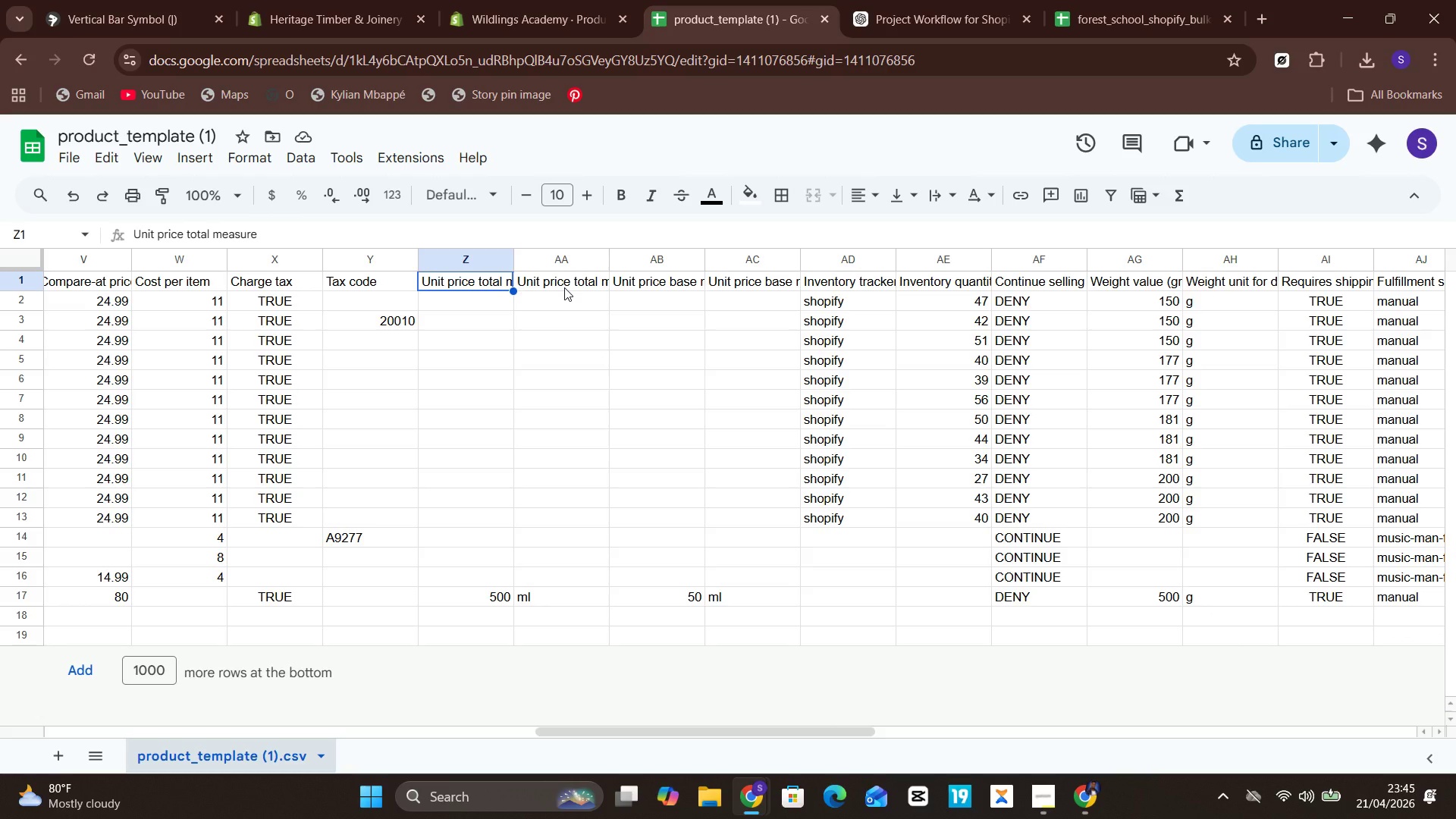 
left_click([564, 287])
 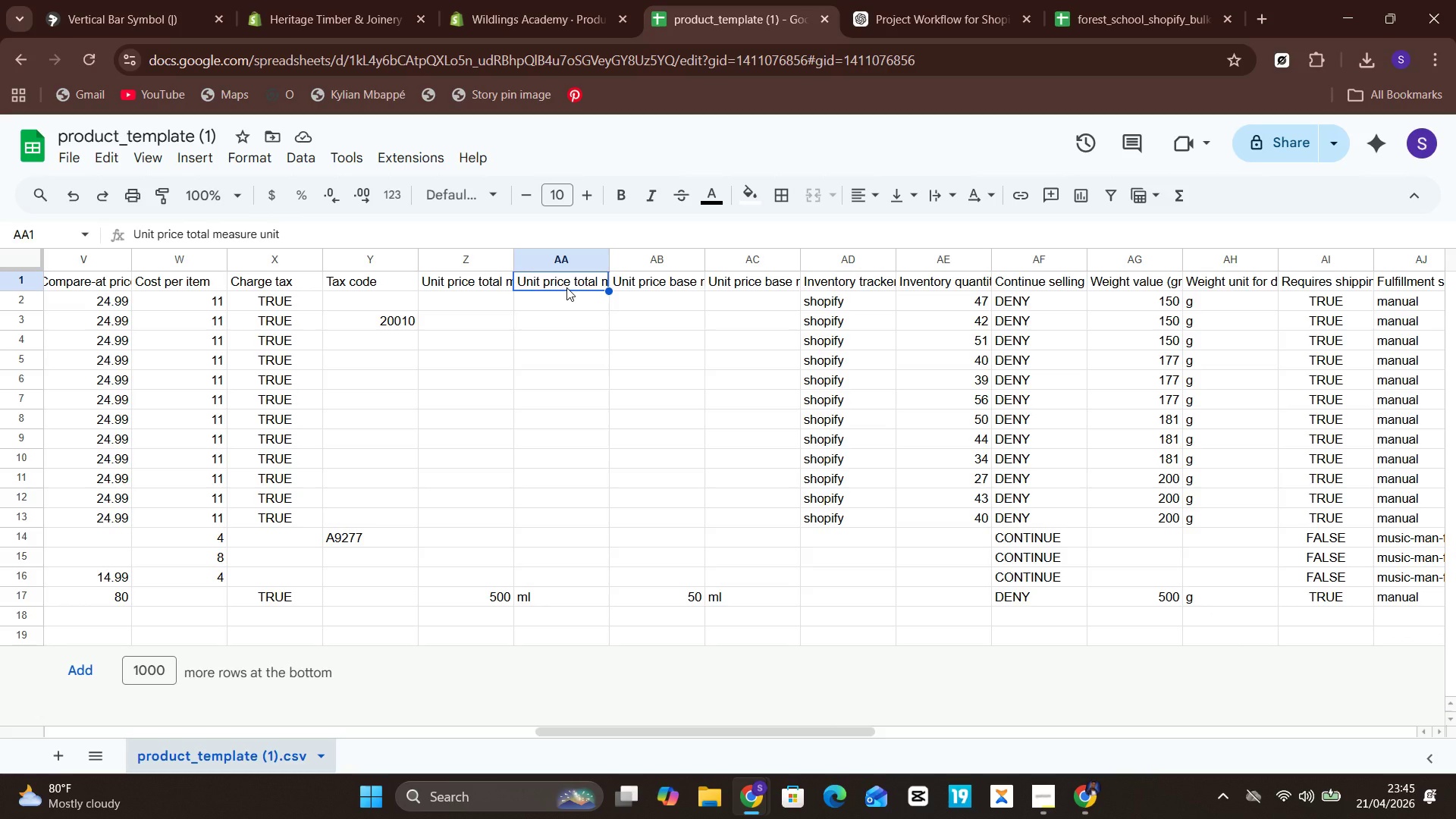 
double_click([566, 287])
 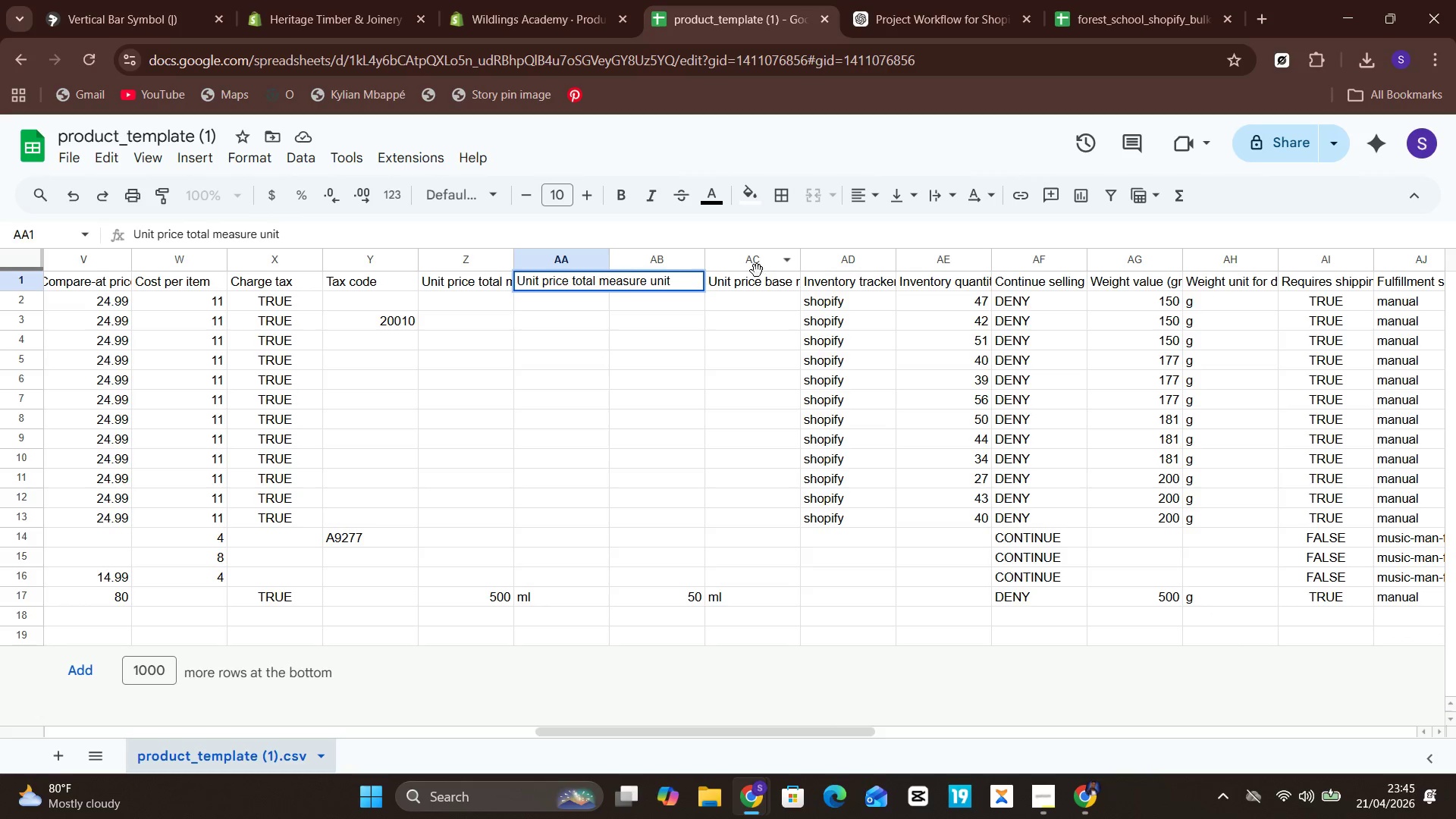 
left_click([756, 278])
 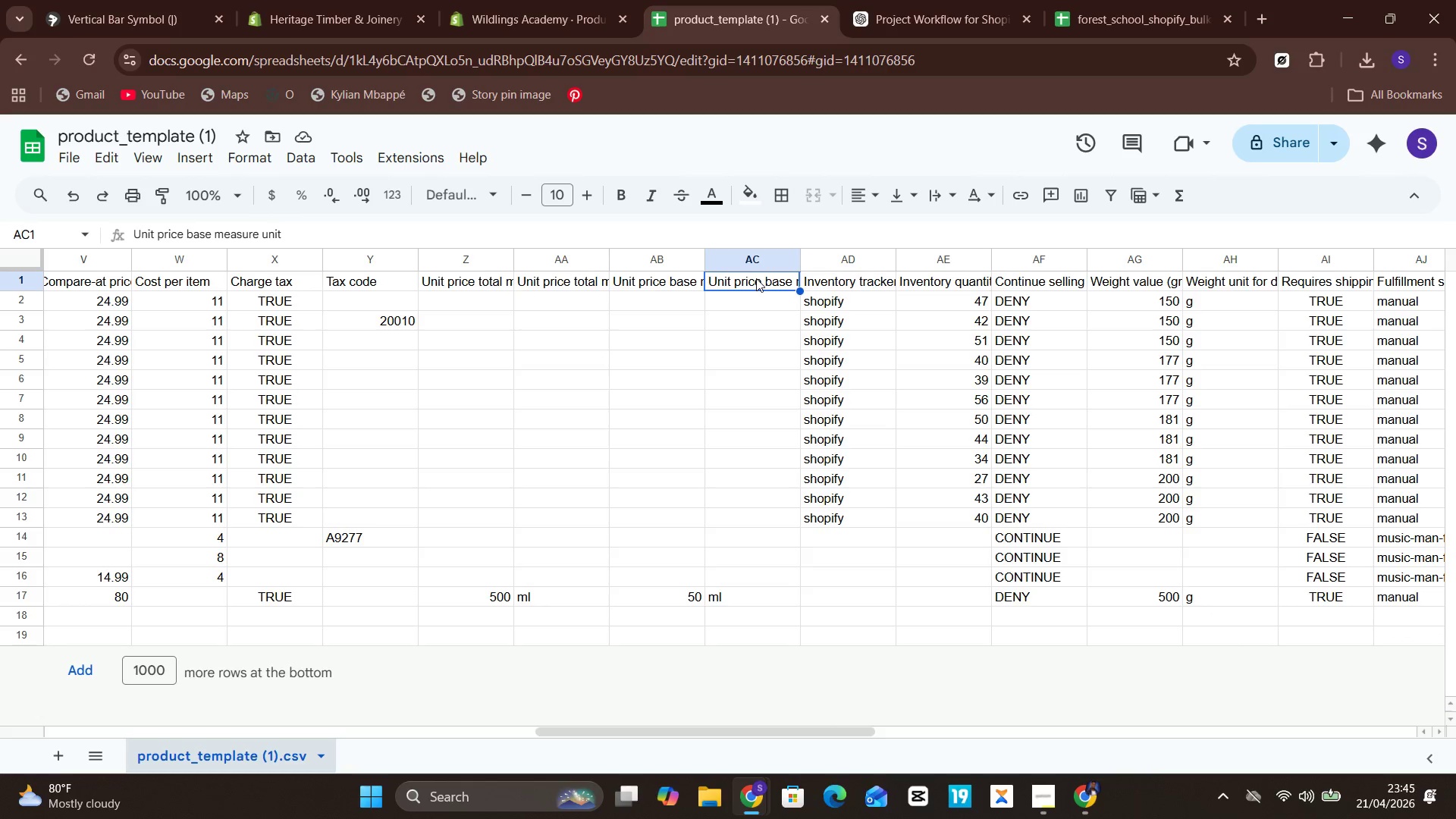 
double_click([756, 278])
 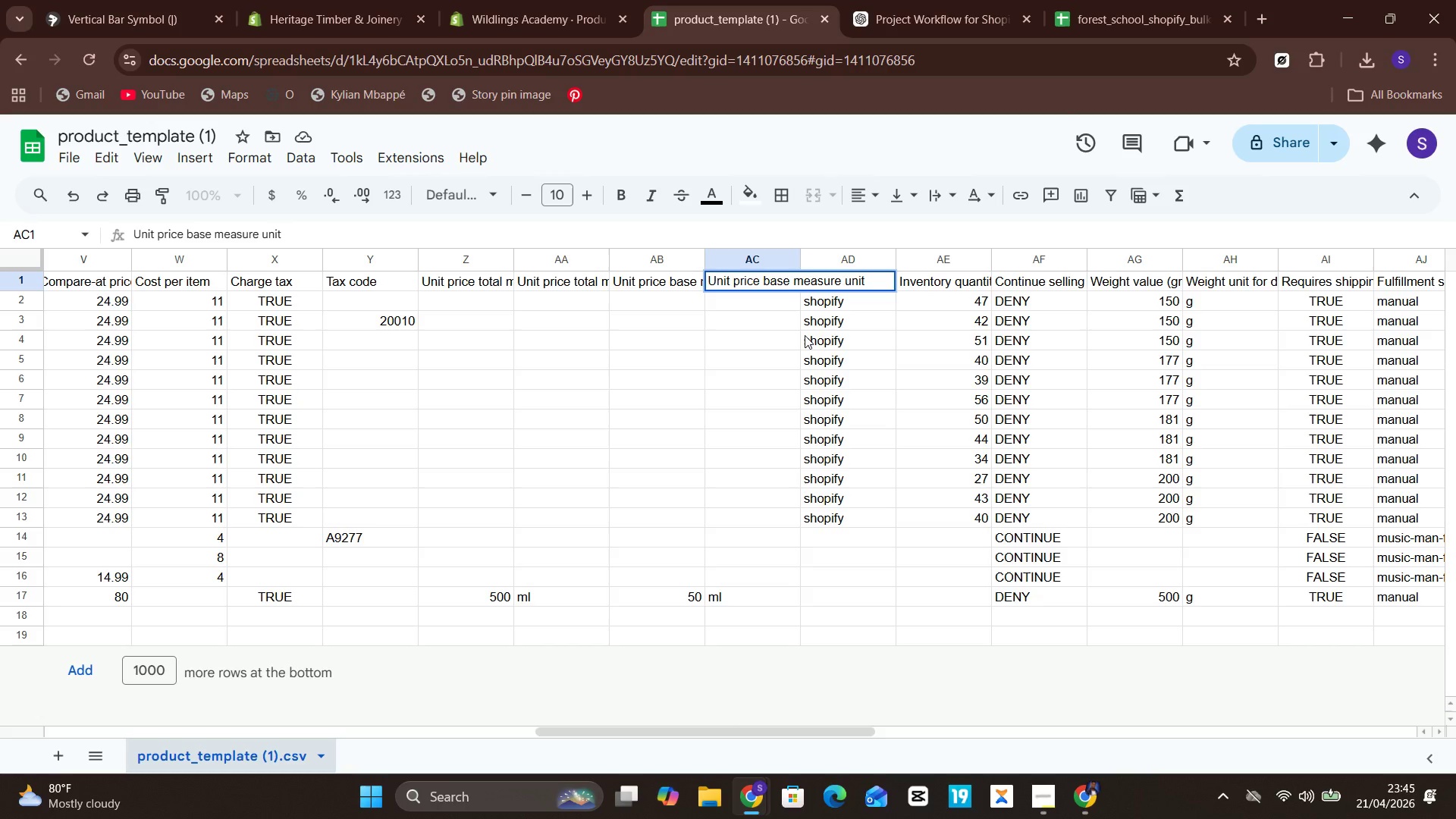 
left_click([805, 335])
 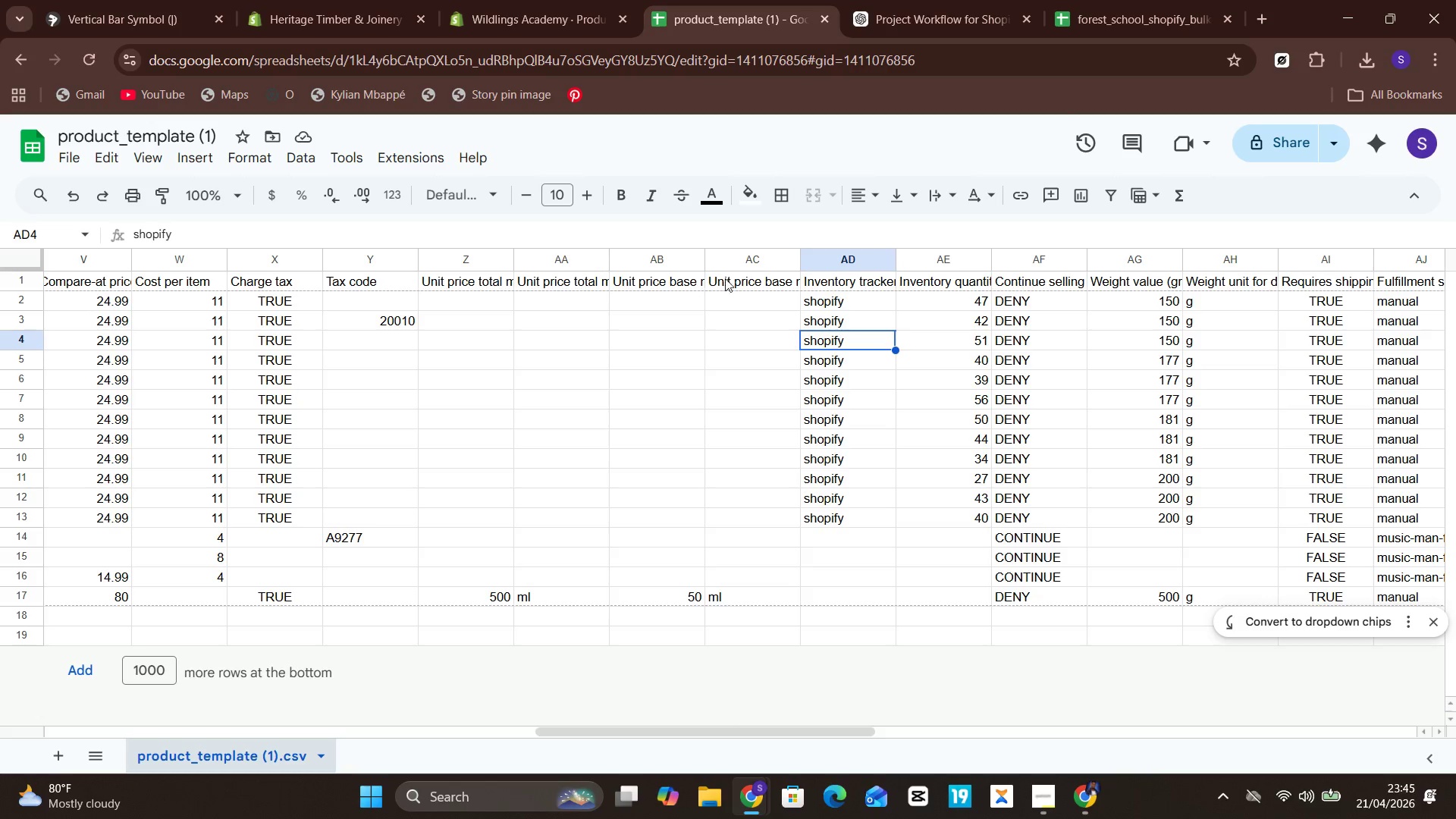 
left_click([728, 285])
 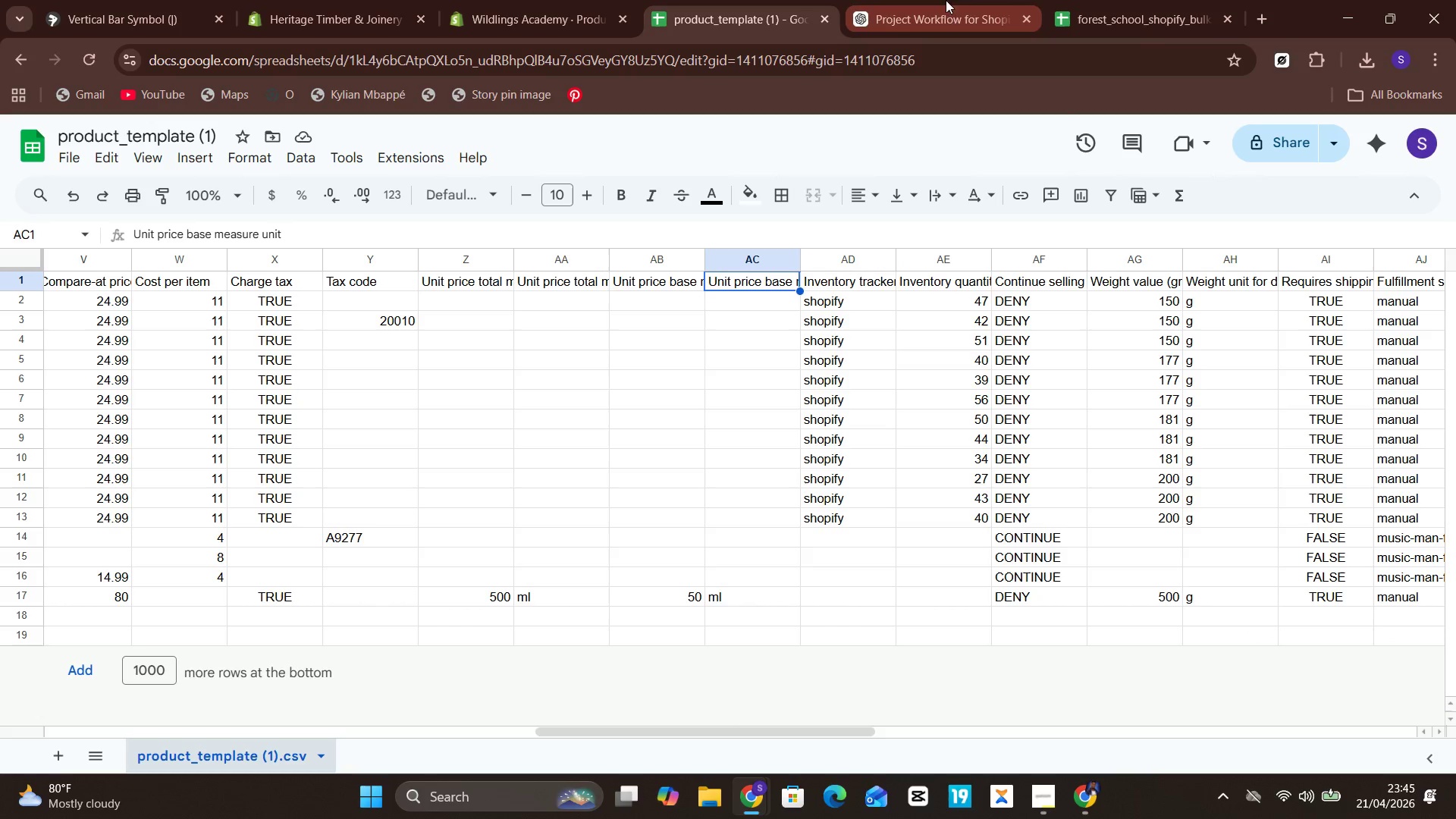 
left_click([1078, 0])
 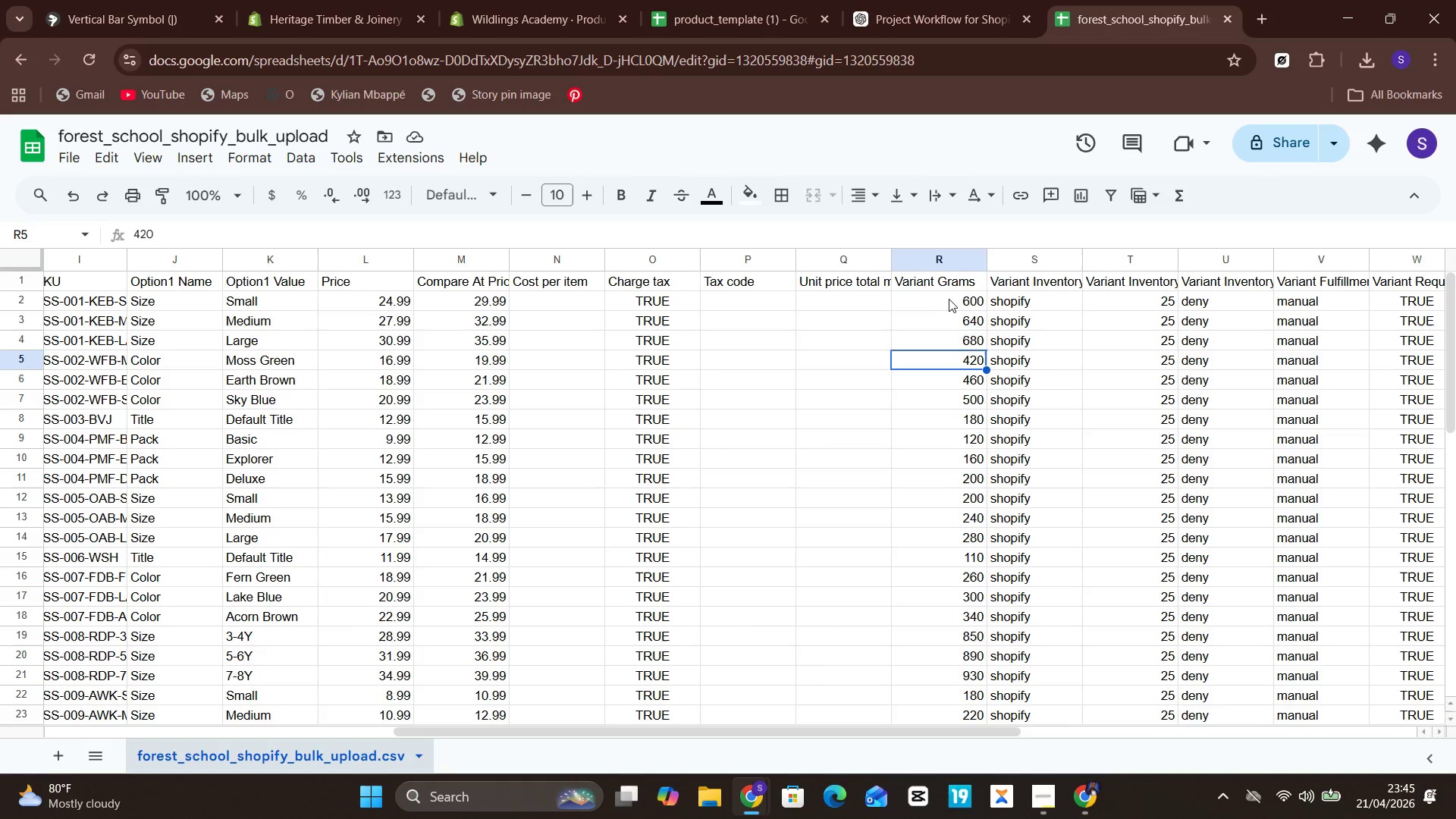 
left_click([738, 281])
 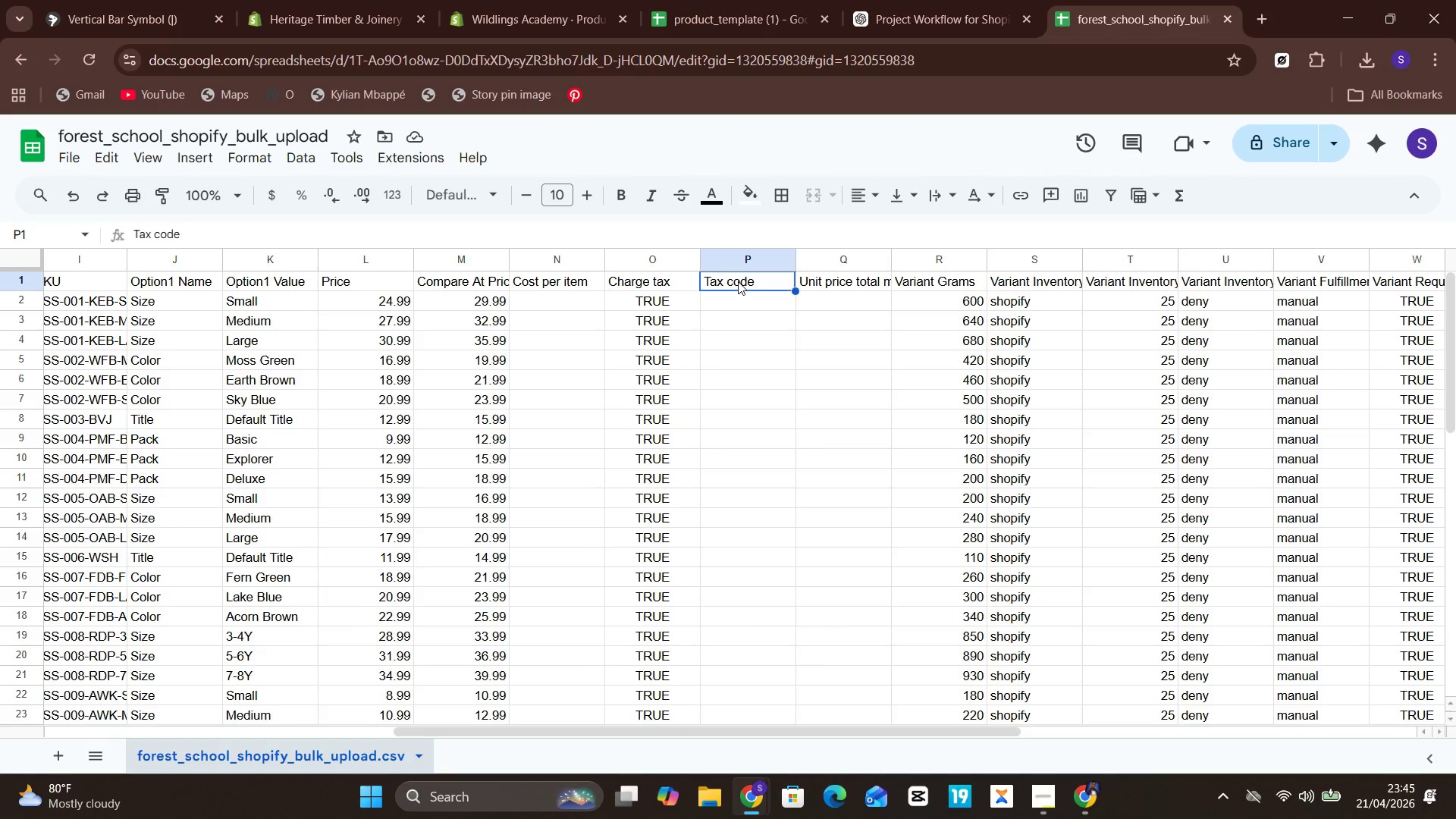 
right_click([738, 281])
 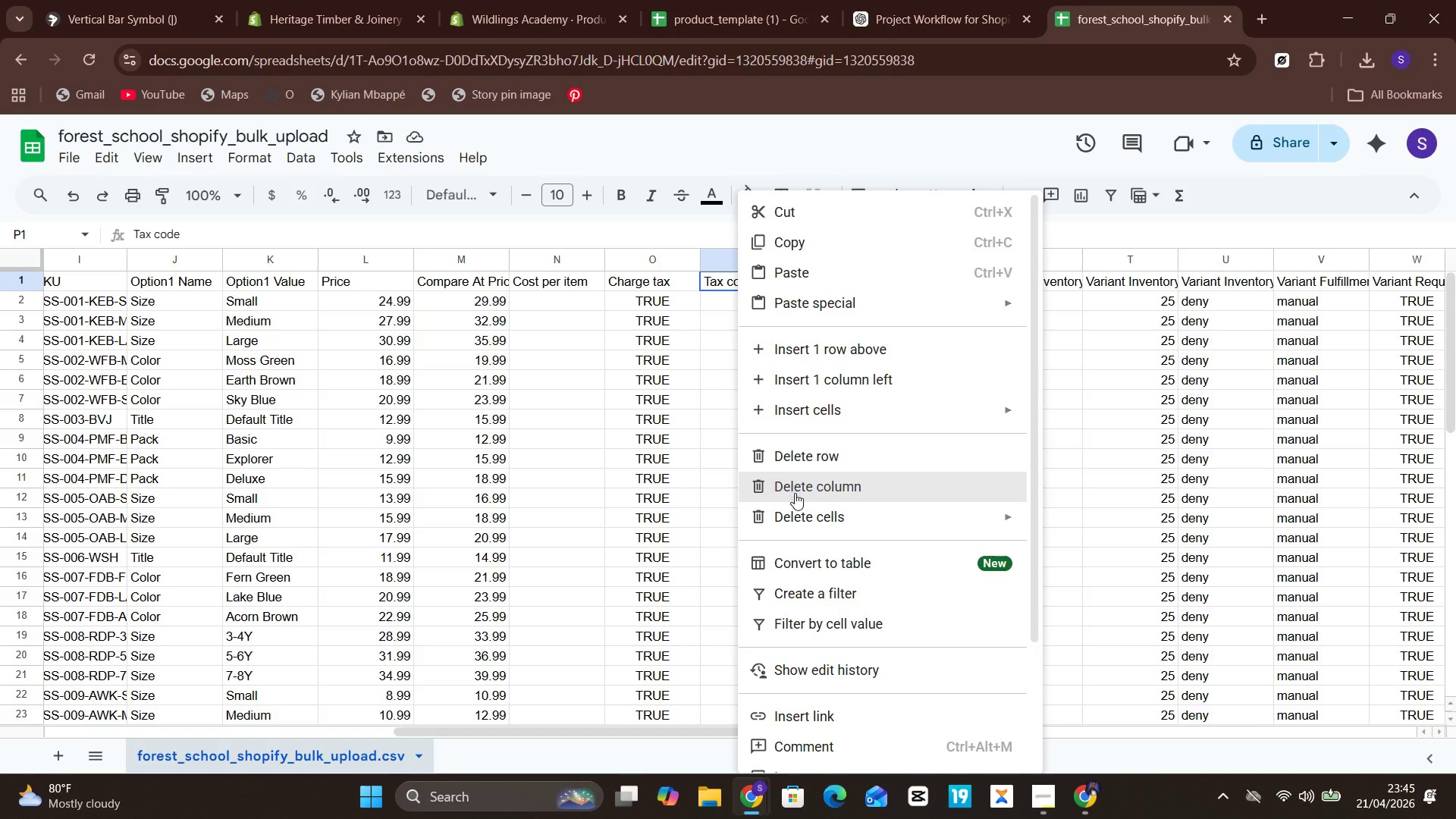 
left_click([795, 494])
 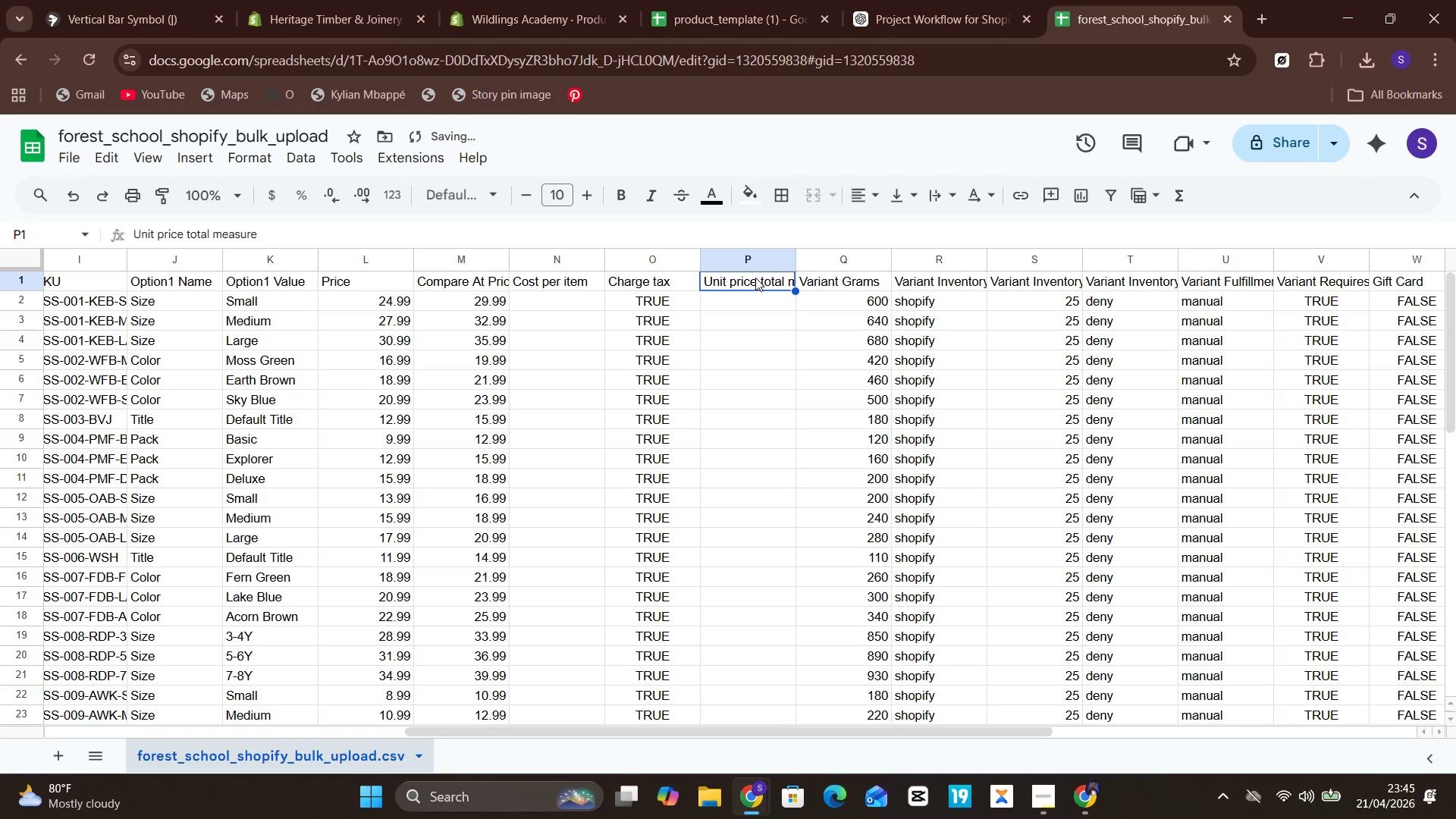 
right_click([755, 275])
 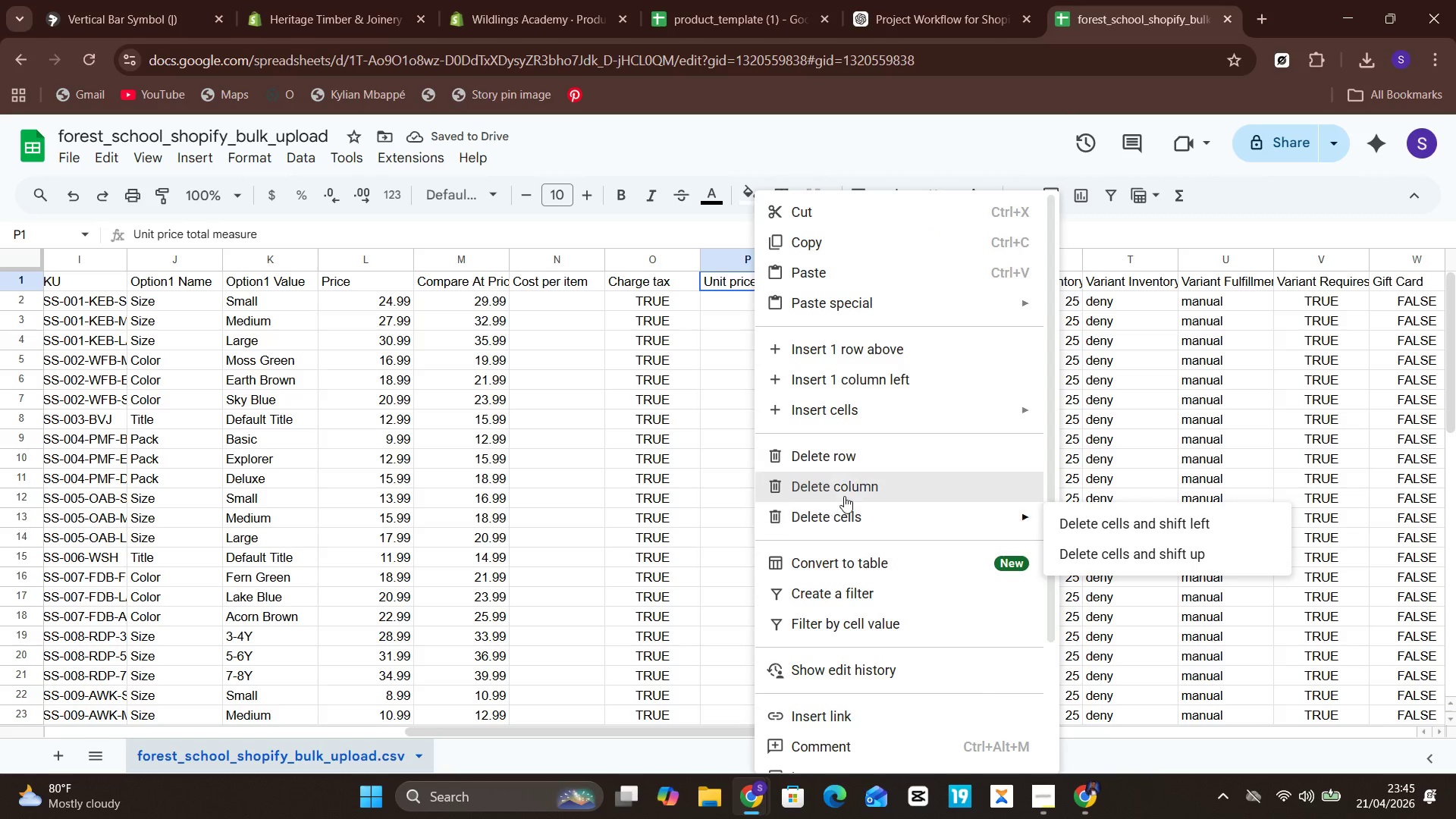 
left_click([847, 492])
 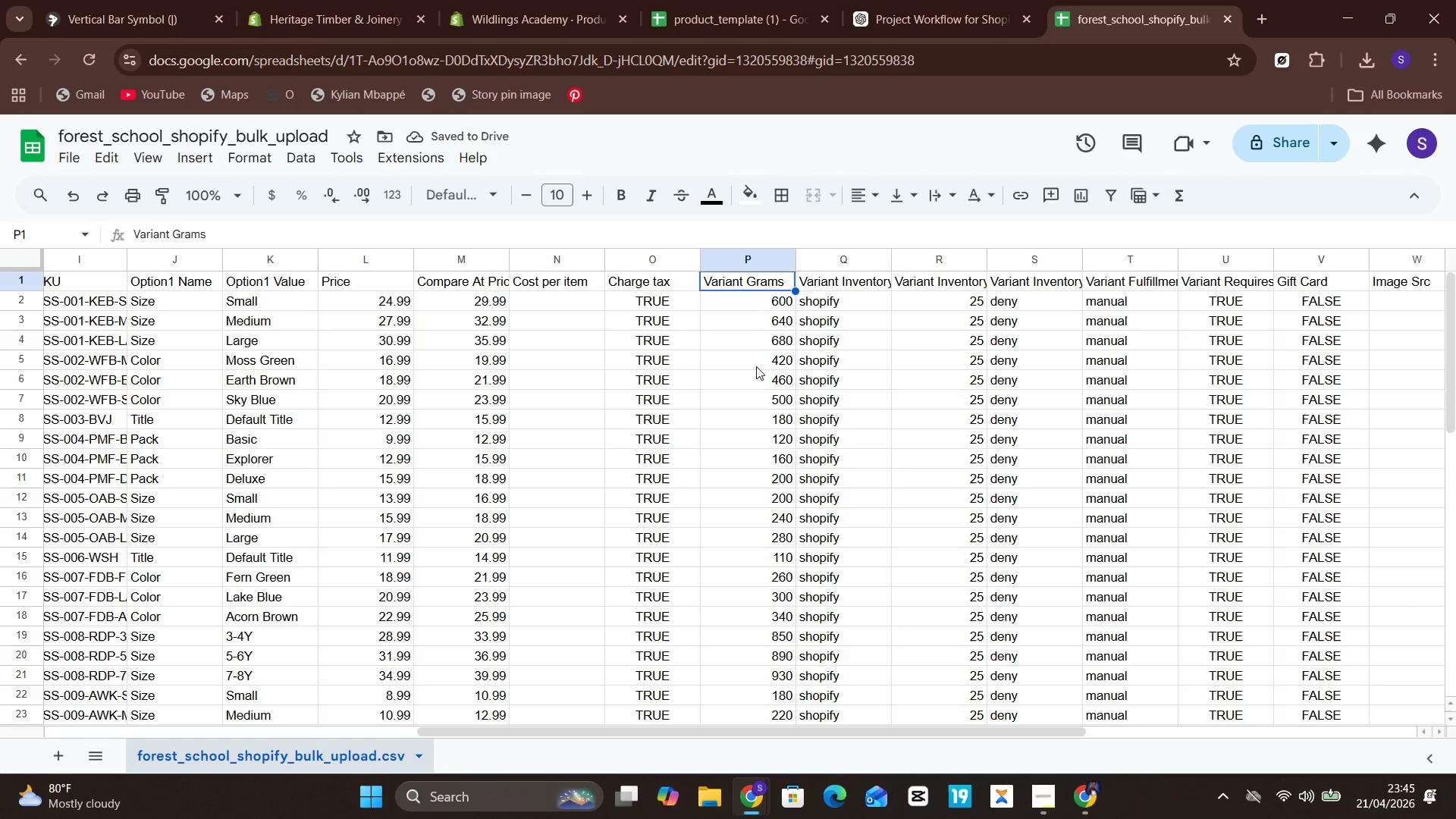 
wait(6.2)
 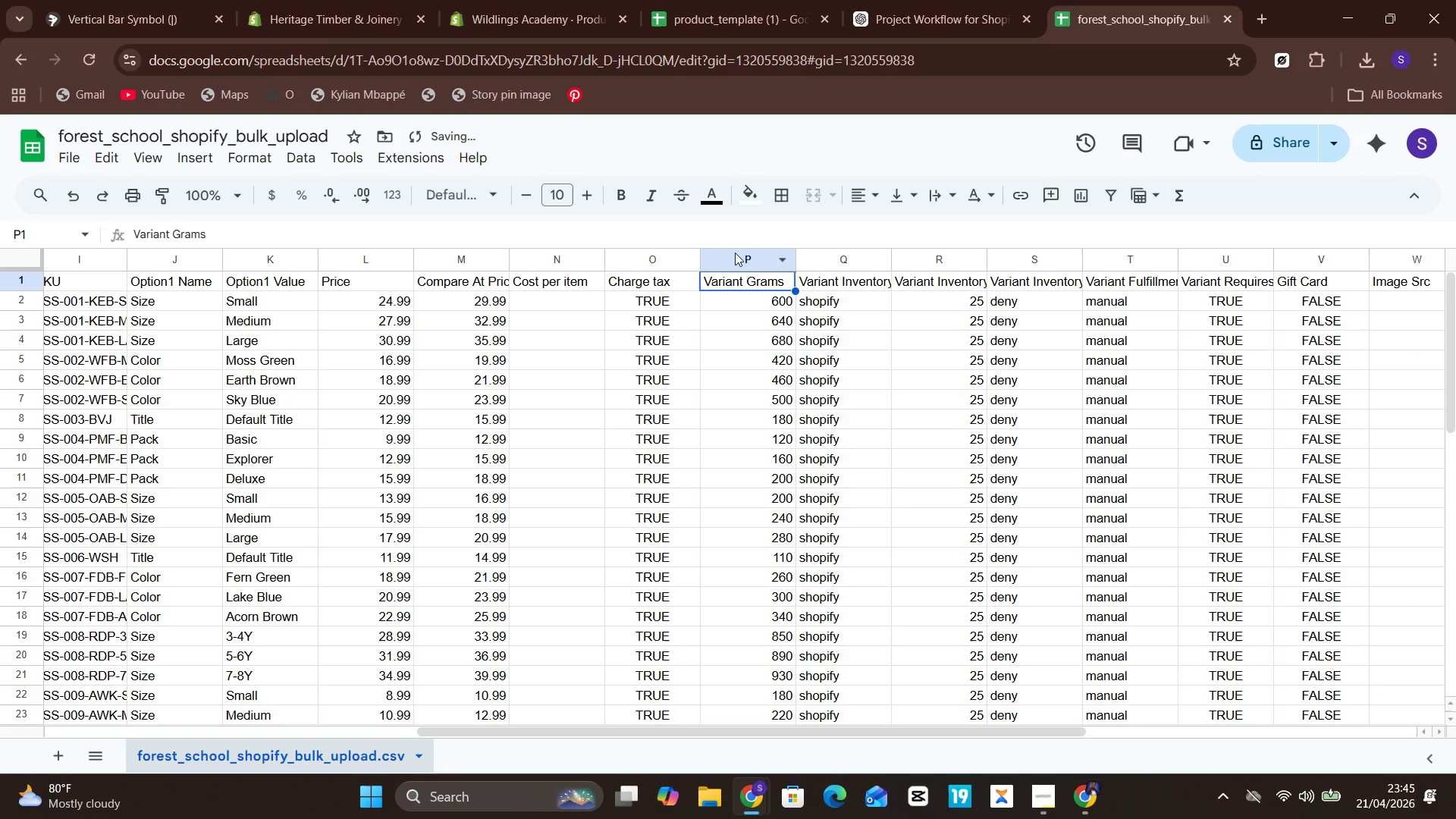 
key(Control+Z)
 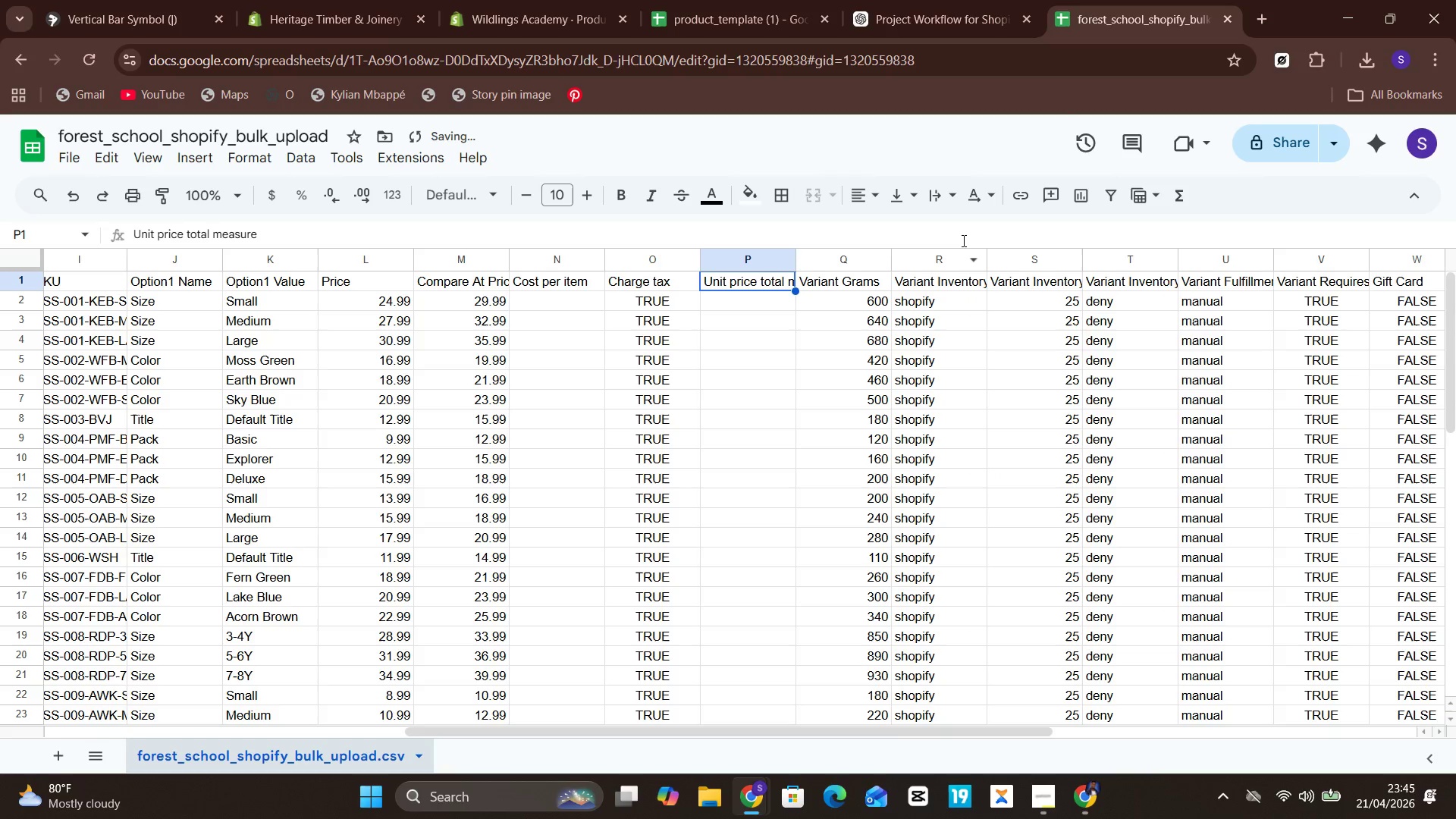 
key(Control+Shift+Z)
 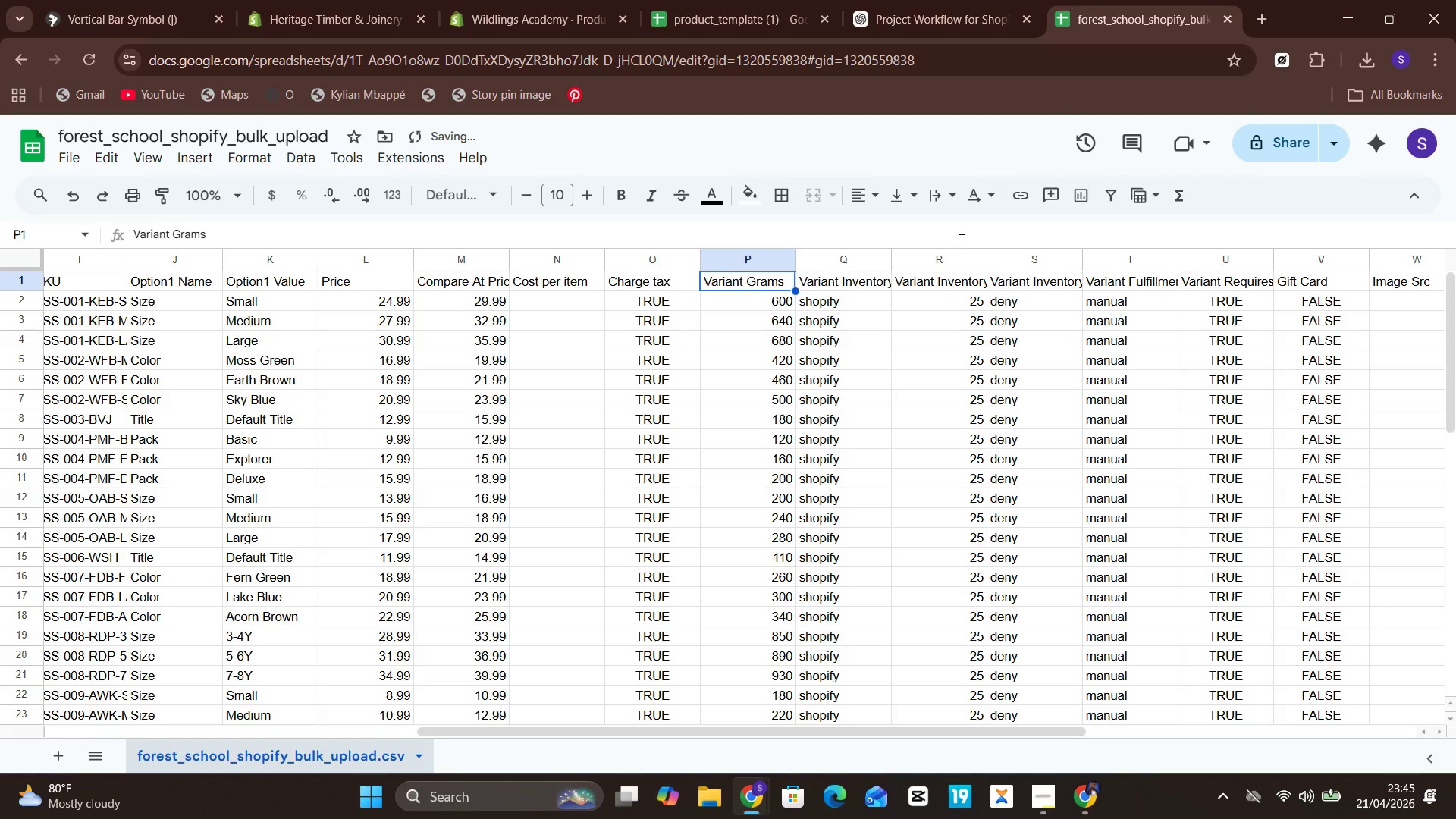 
left_click([960, 240])
 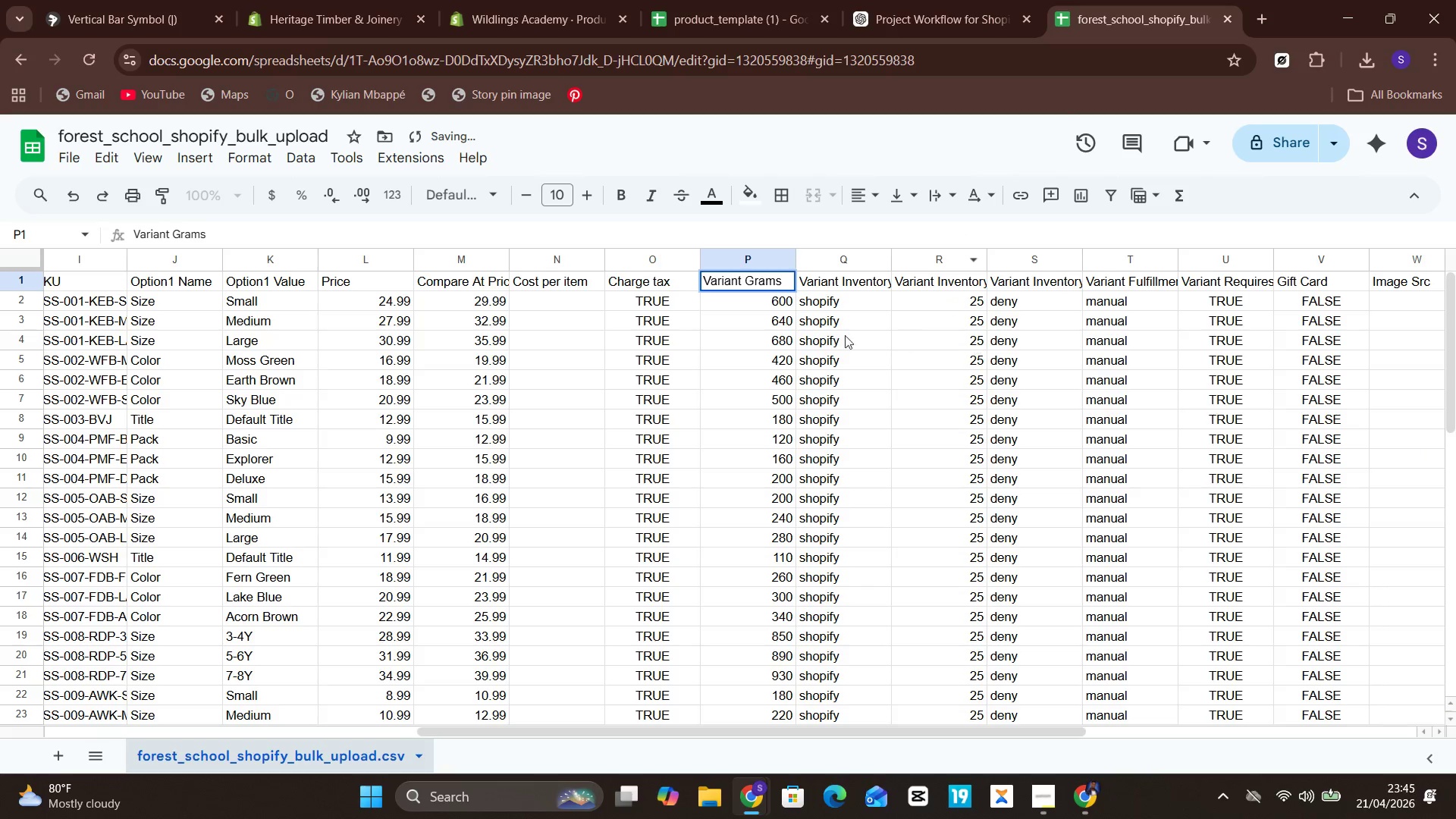 
left_click([825, 335])
 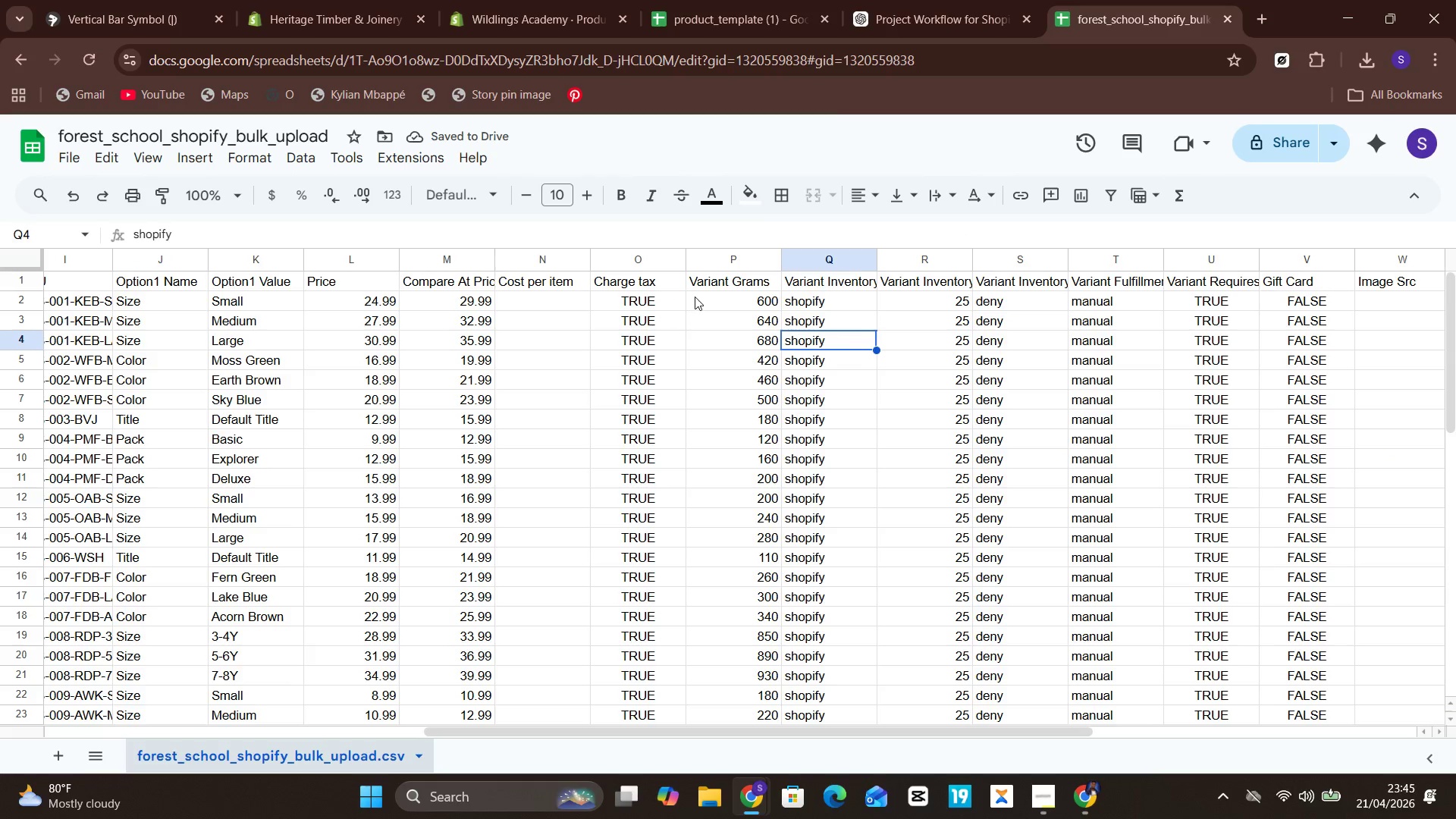 
left_click([759, 4])
 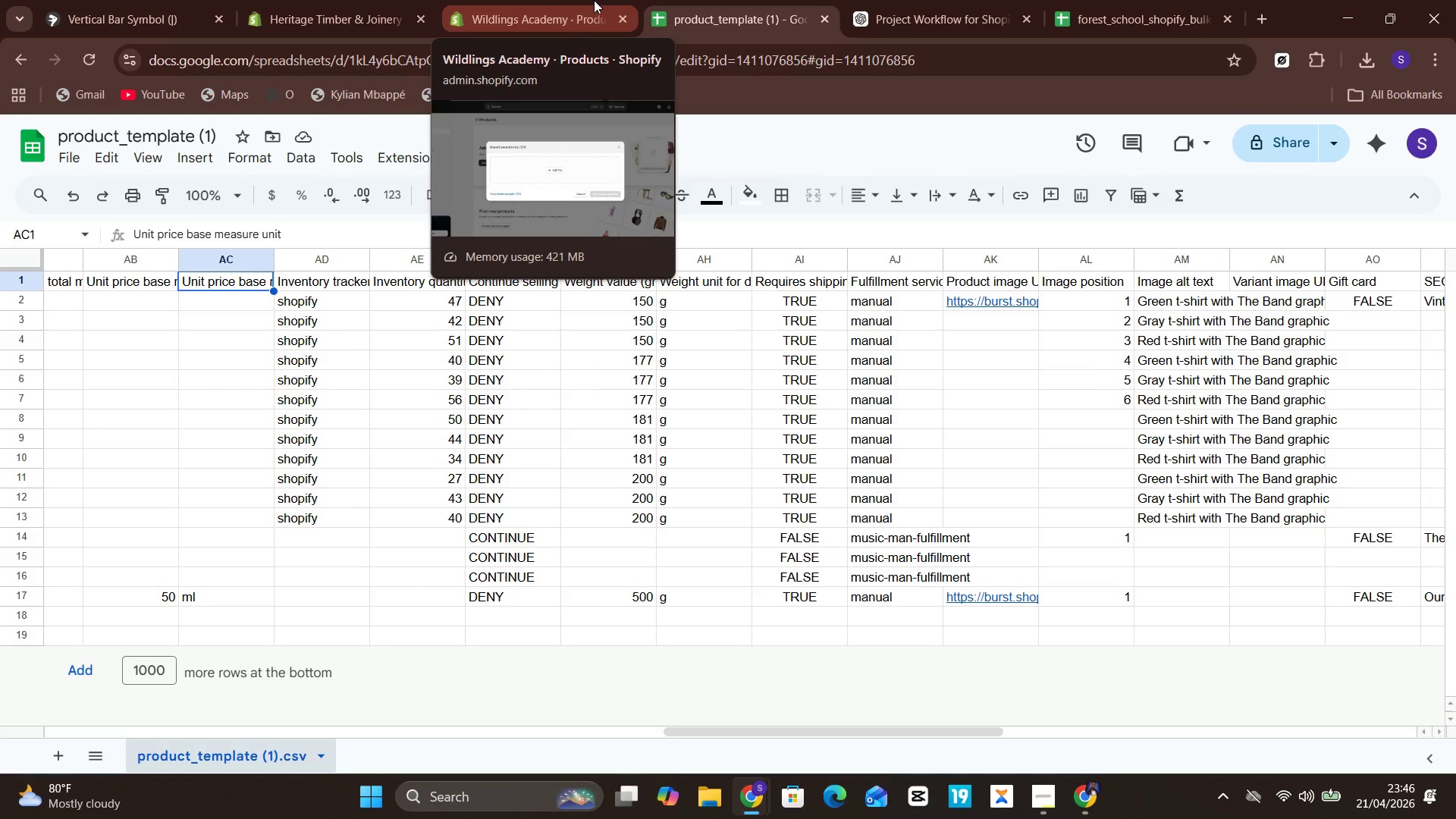 
wait(35.52)
 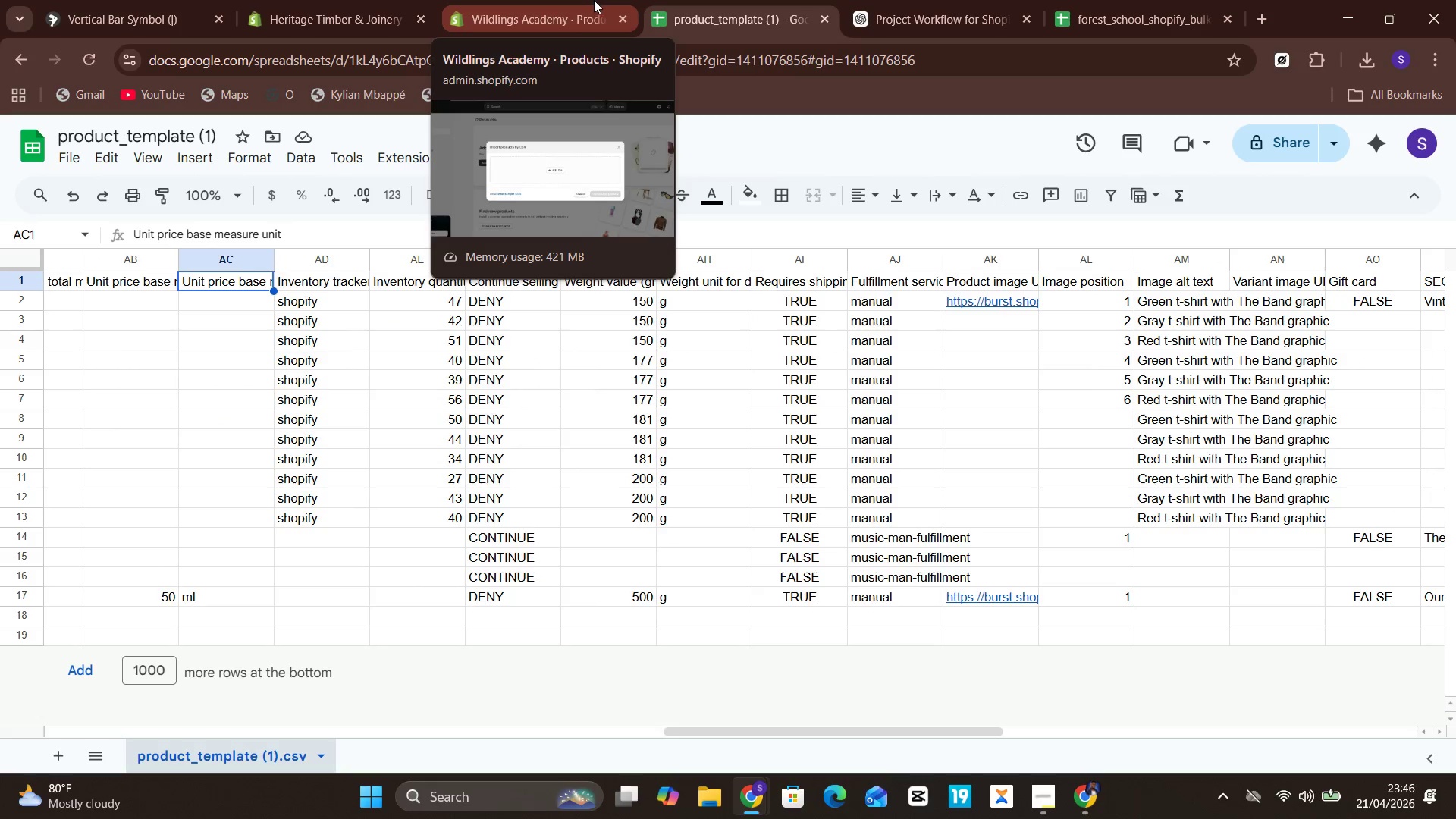 
left_click([1093, 23])
 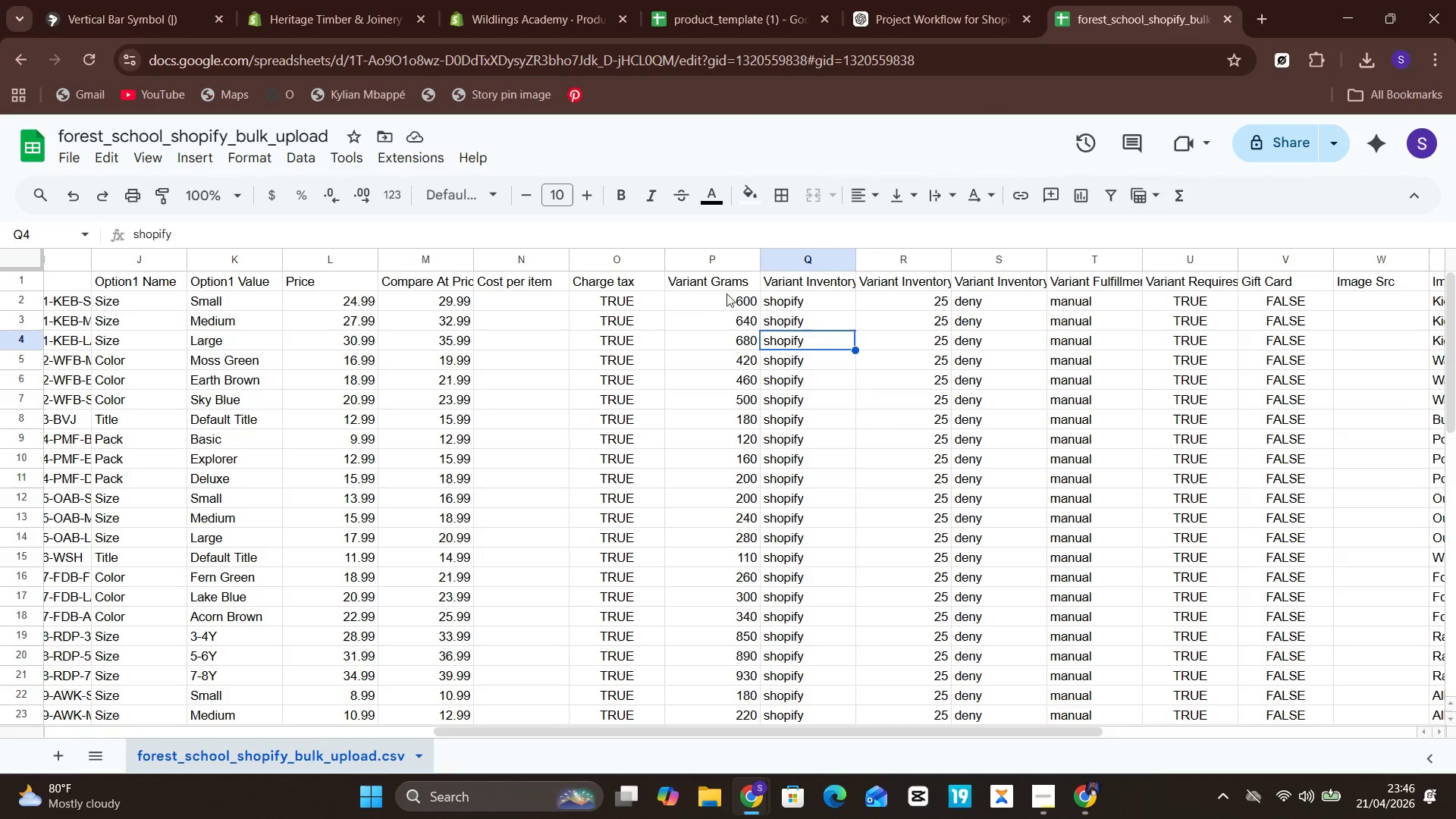 
wait(5.45)
 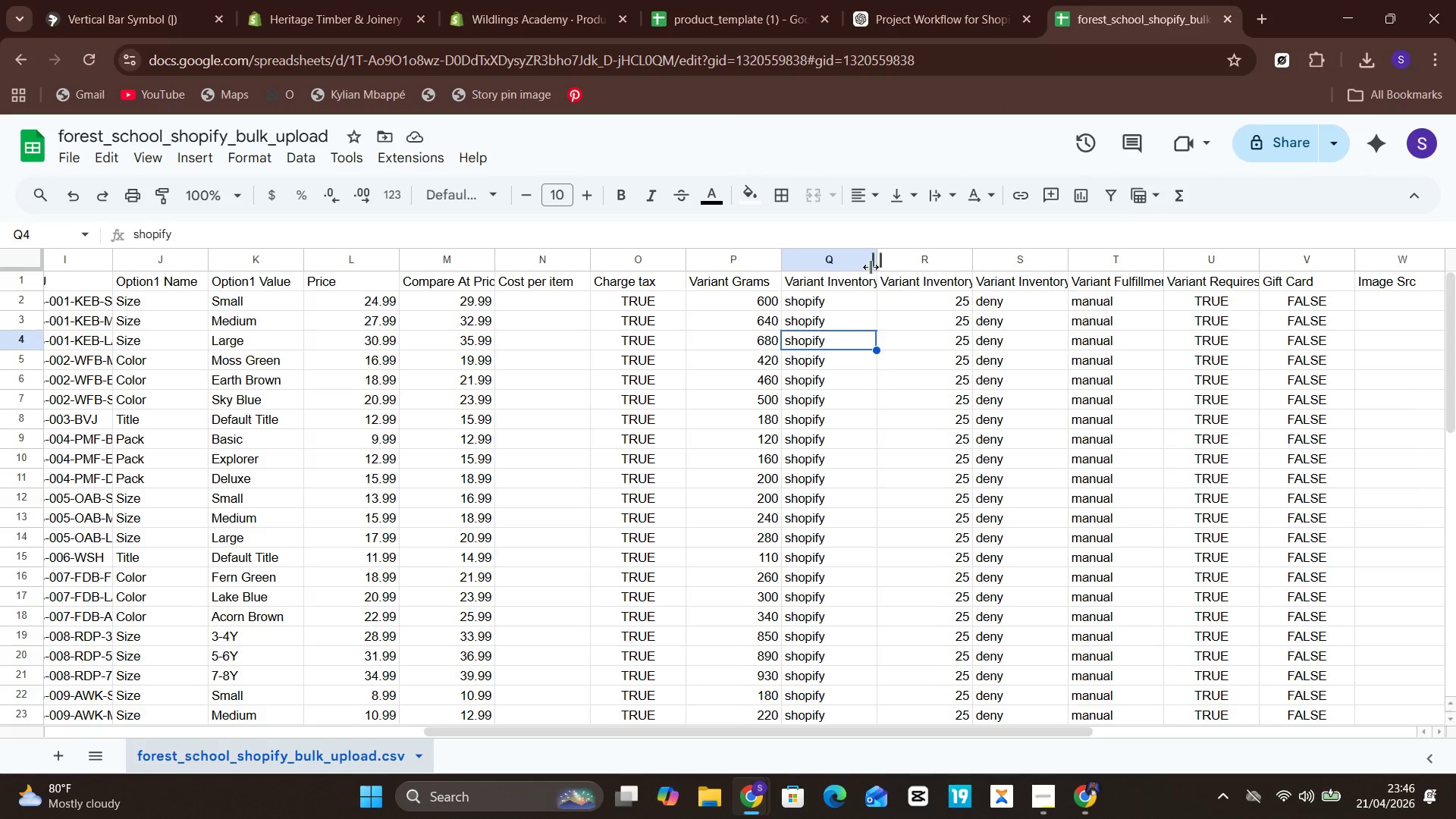 
left_click([724, 284])
 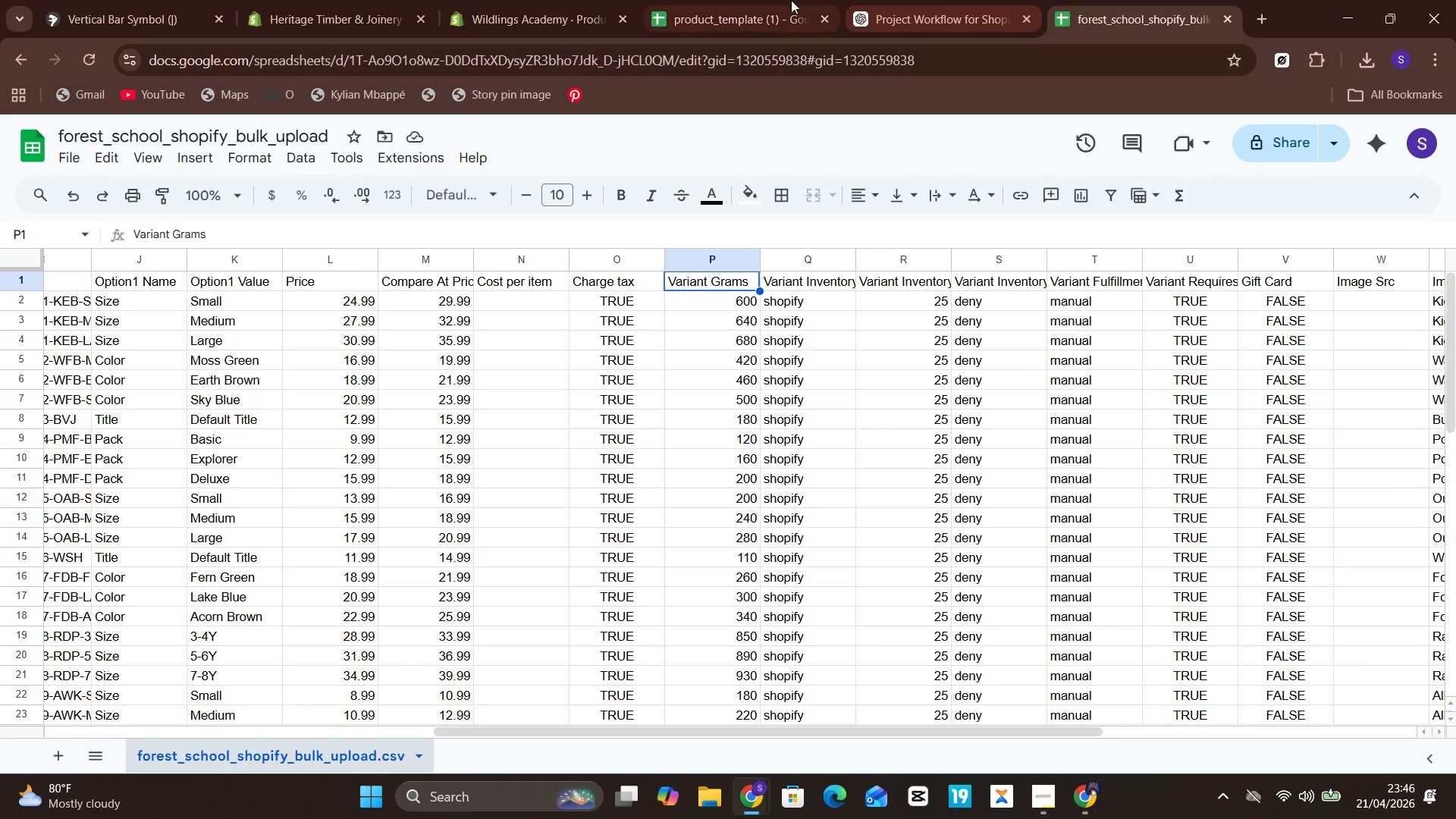 
left_click([704, 0])
 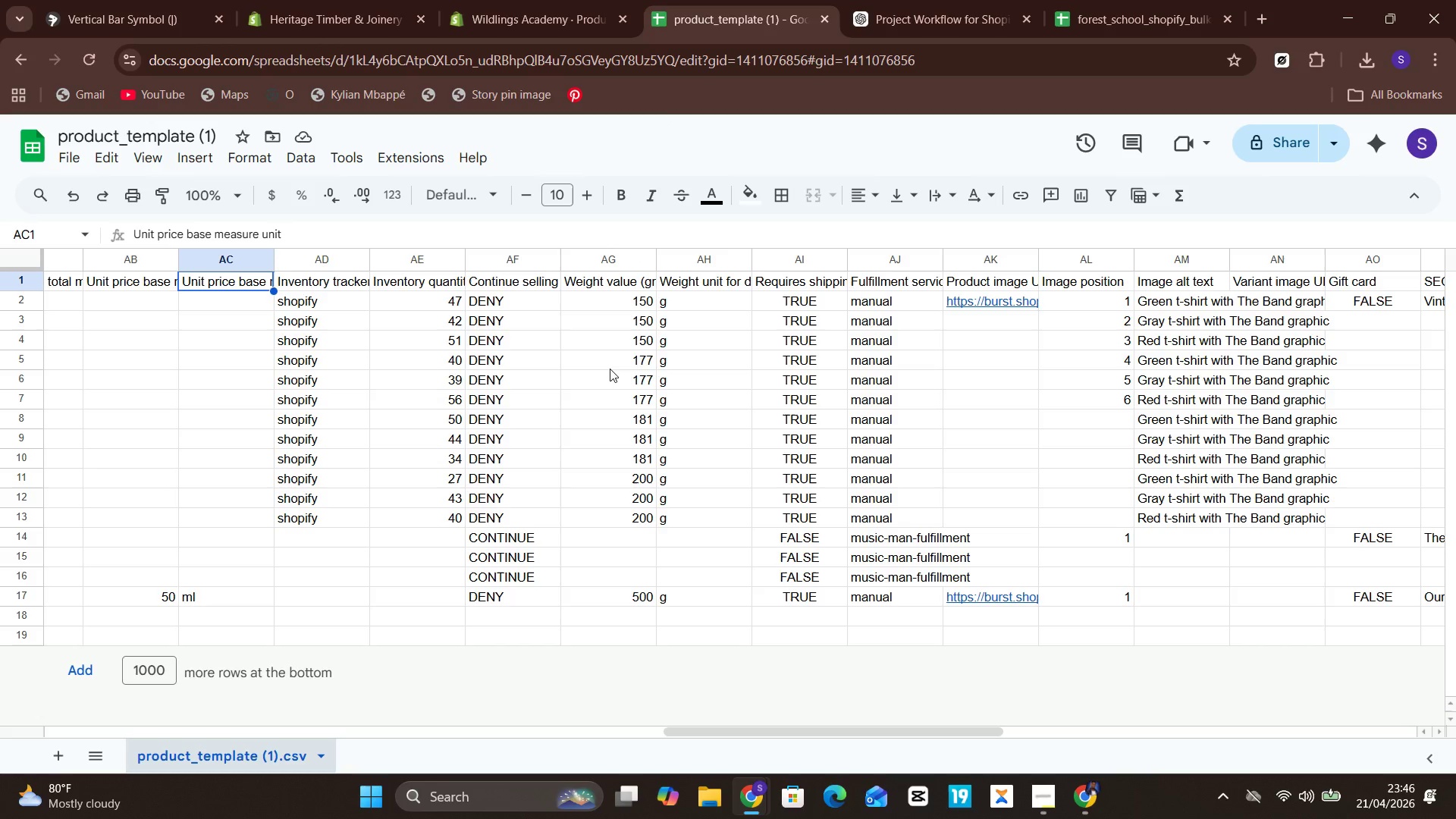 
left_click([609, 369])
 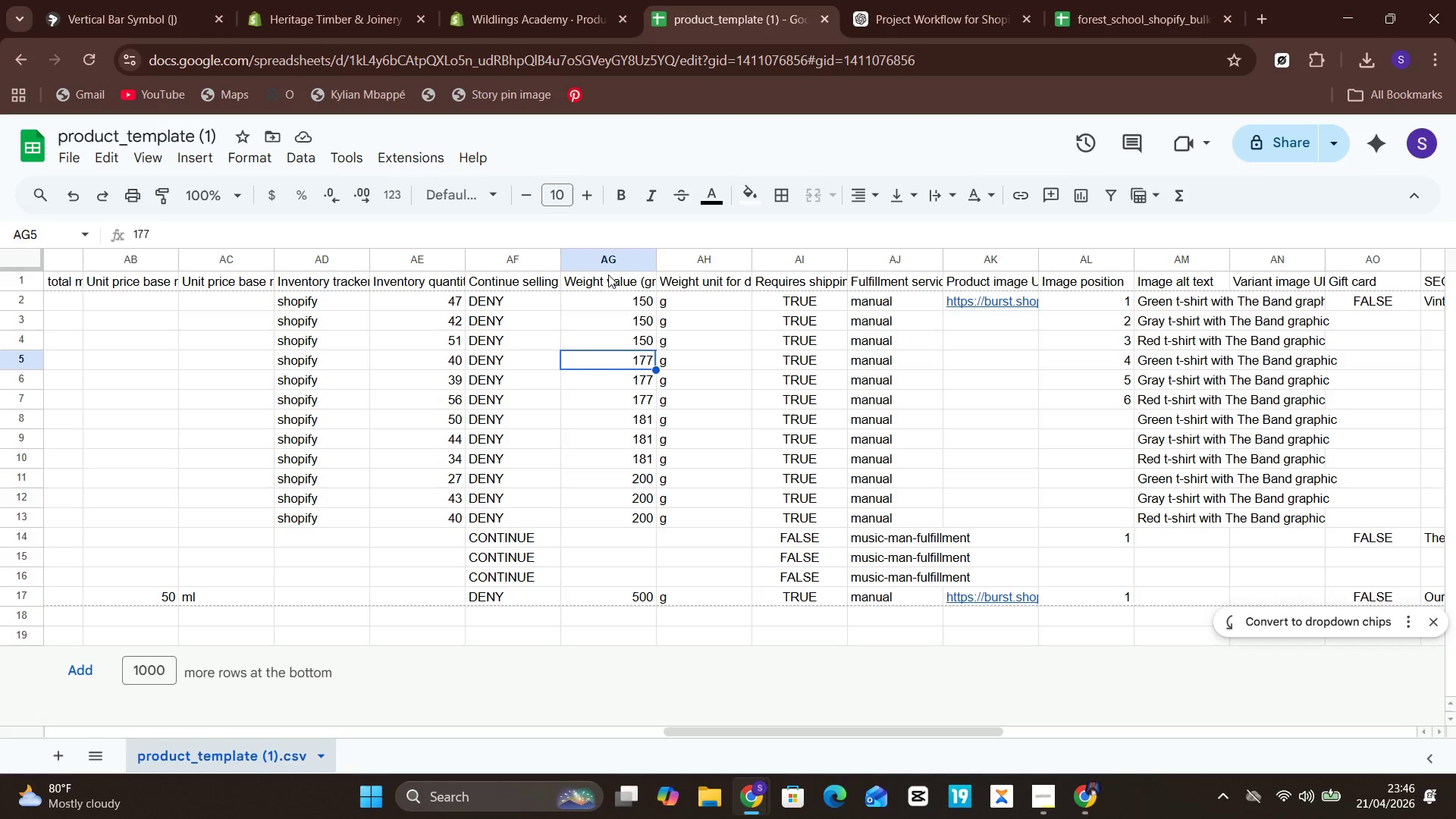 
left_click([608, 273])
 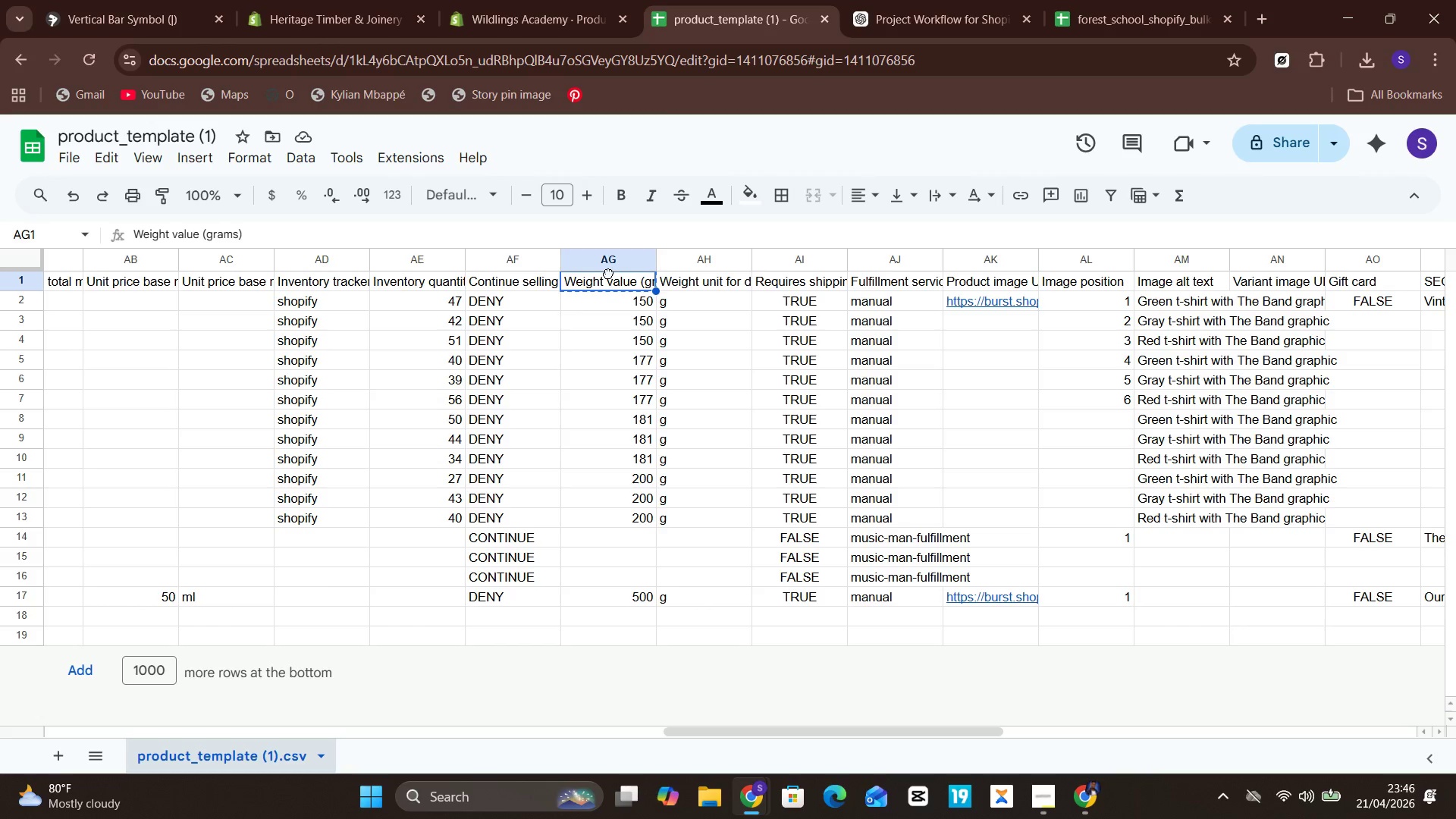 
double_click([608, 273])
 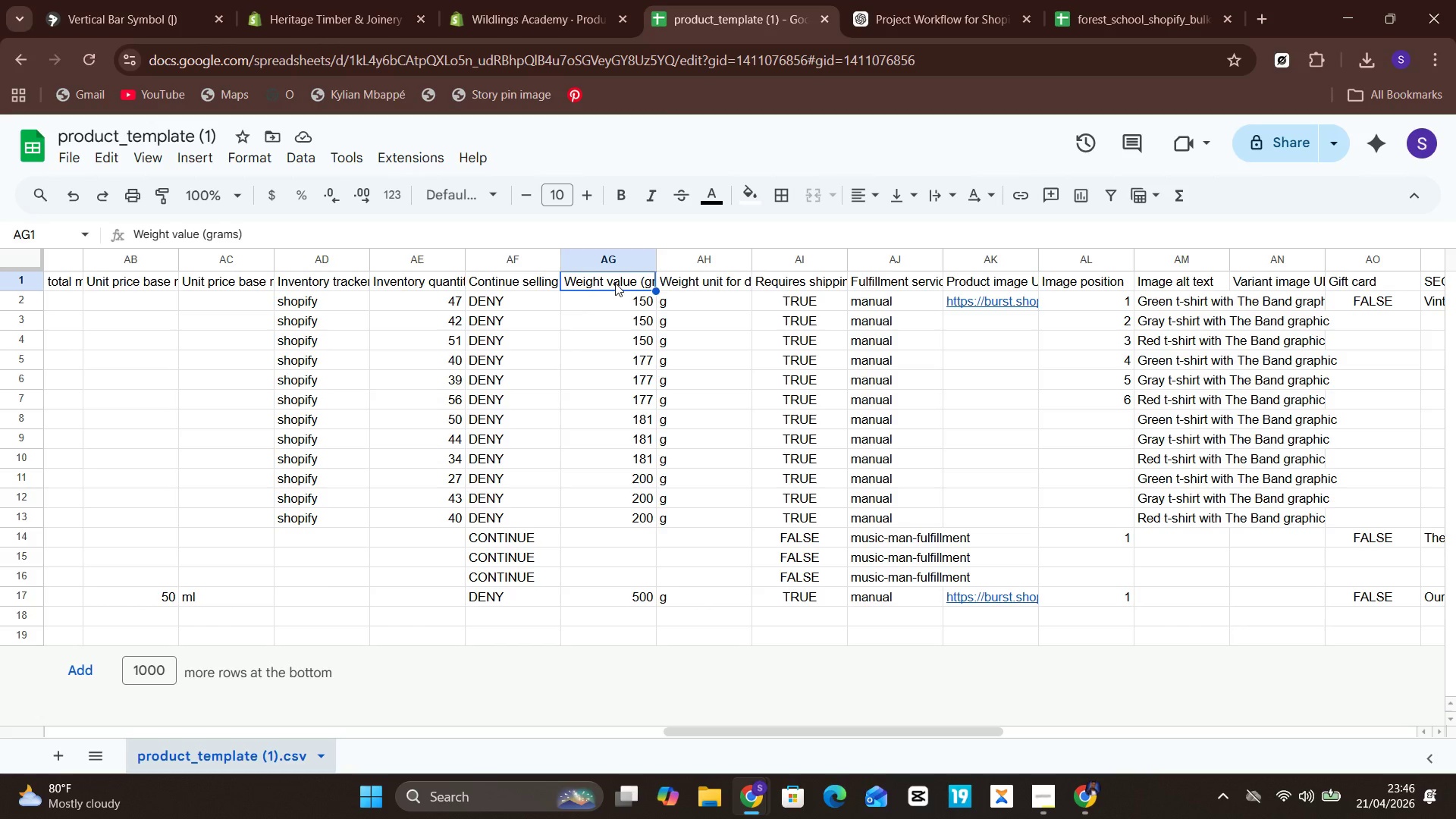 
double_click([615, 283])
 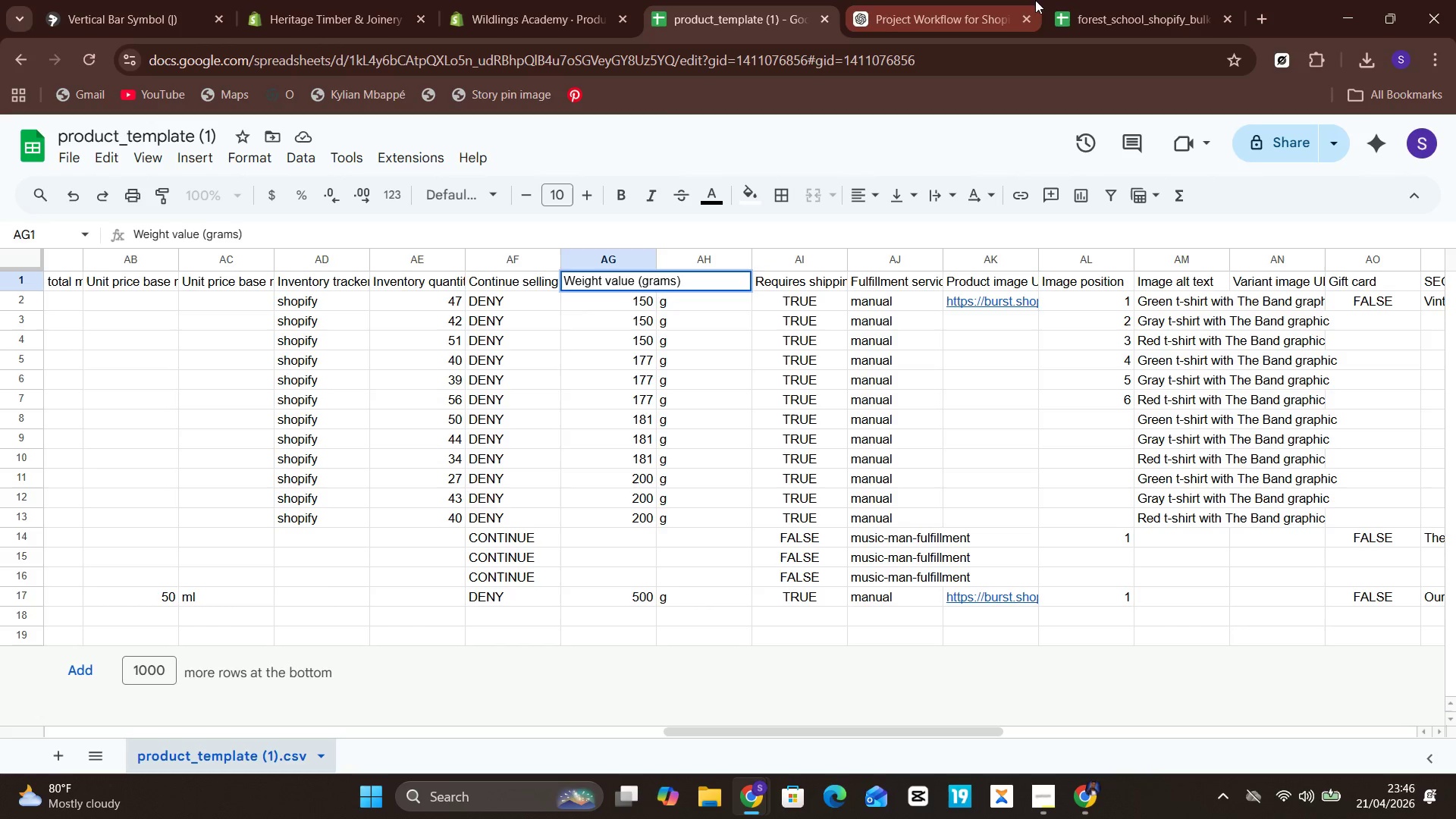 
left_click([1136, 0])
 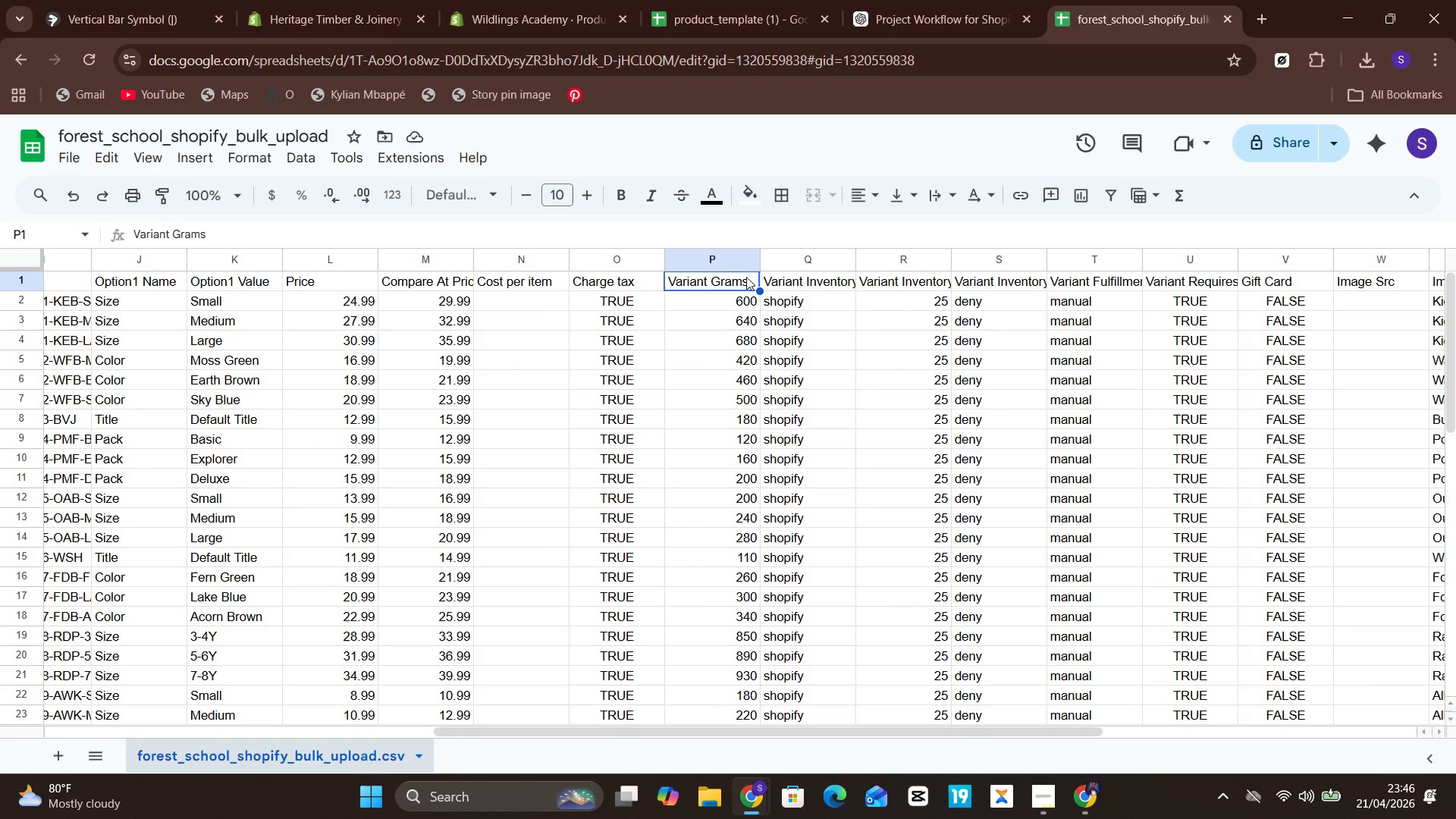 
left_click([746, 277])
 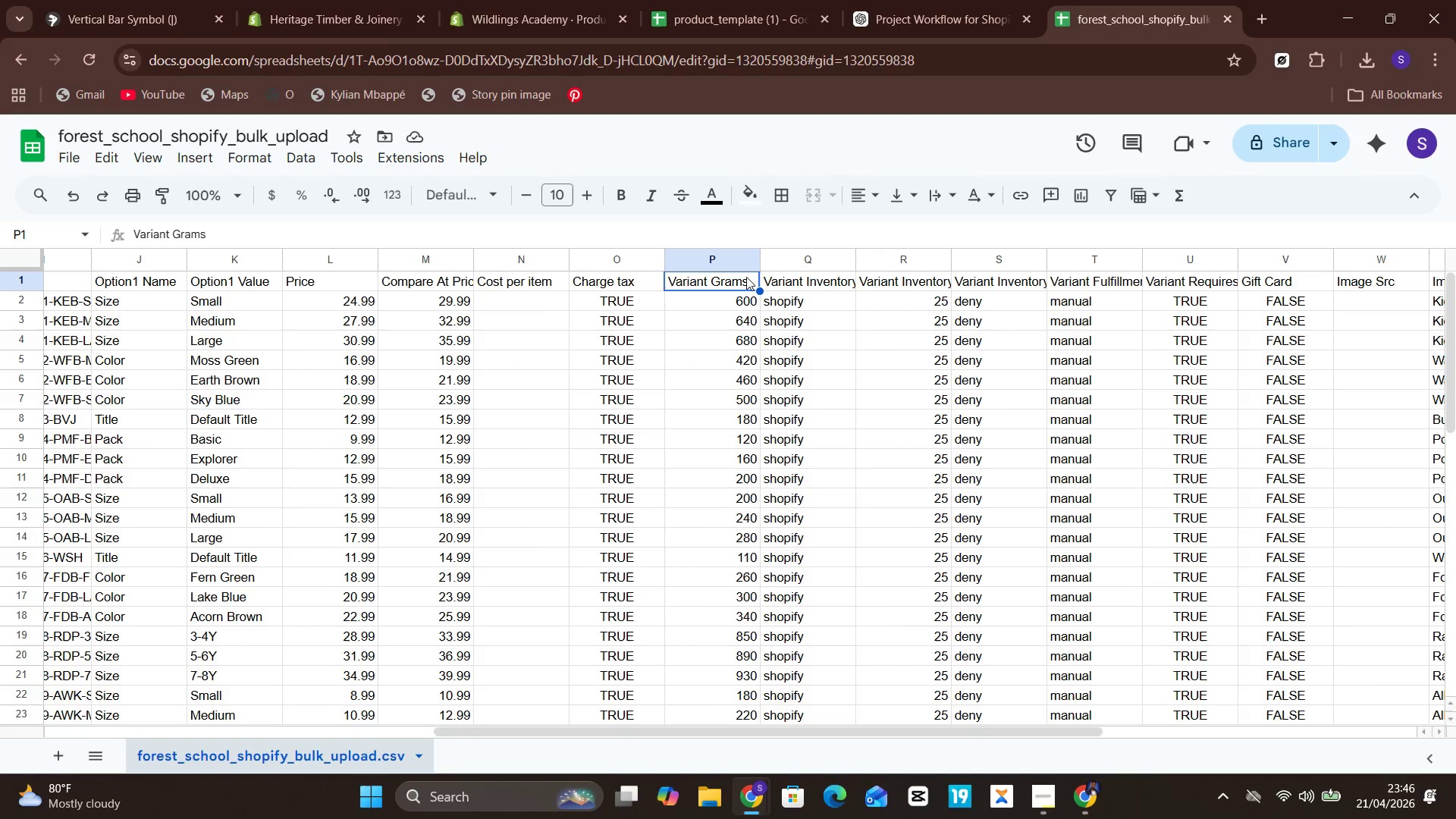 
double_click([746, 277])
 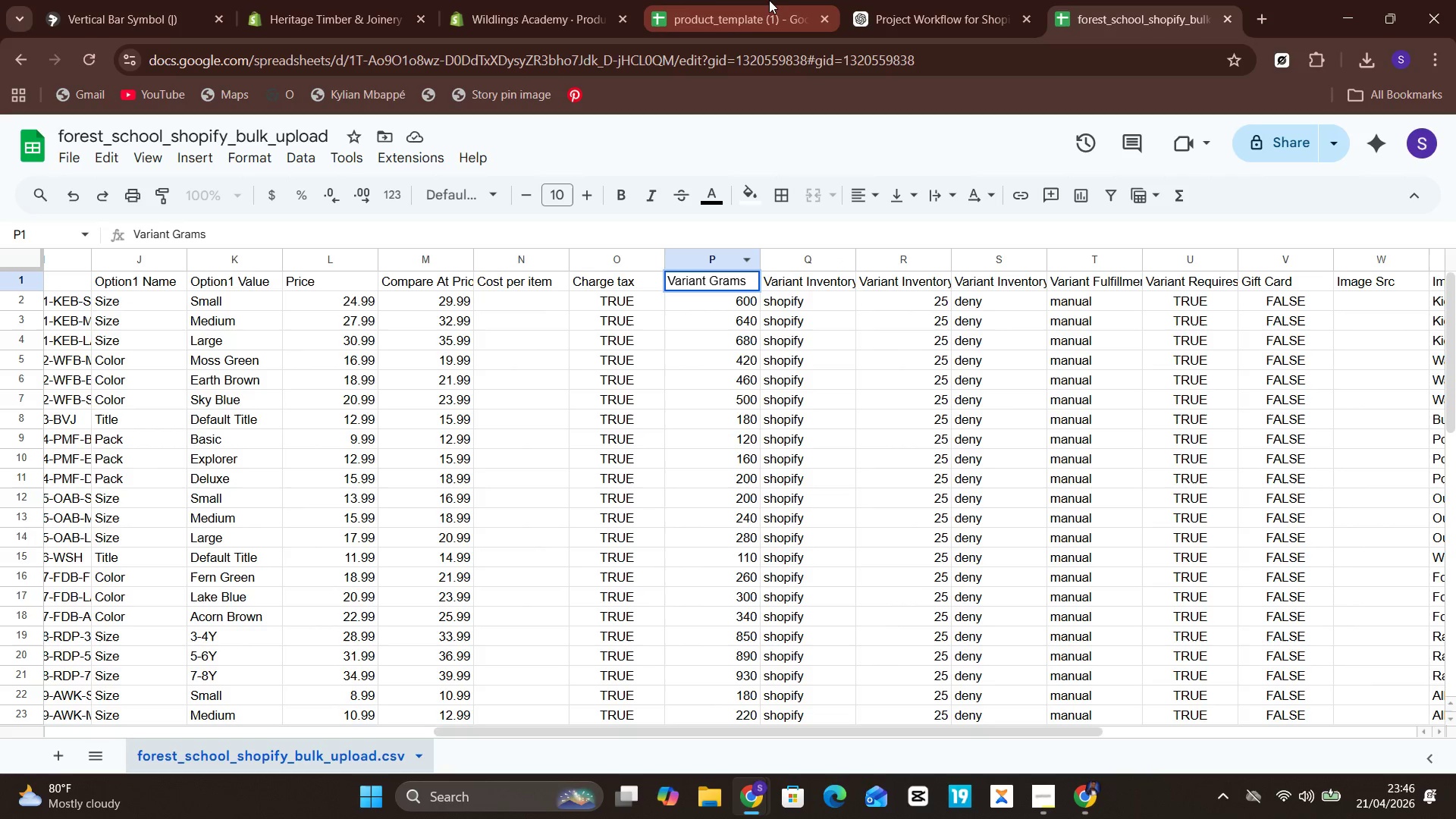 
left_click([767, 0])
 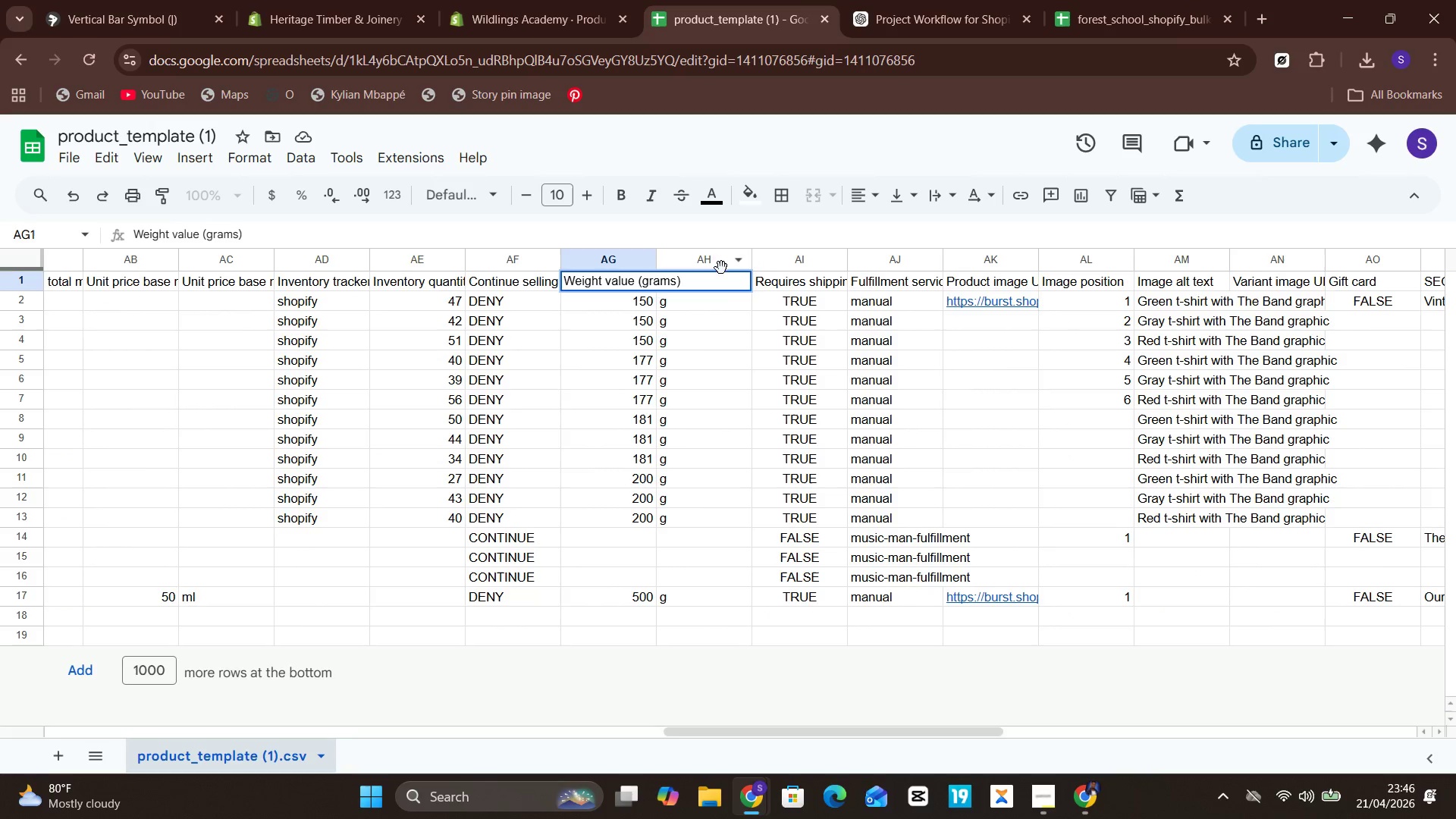 
key(Control+A)
 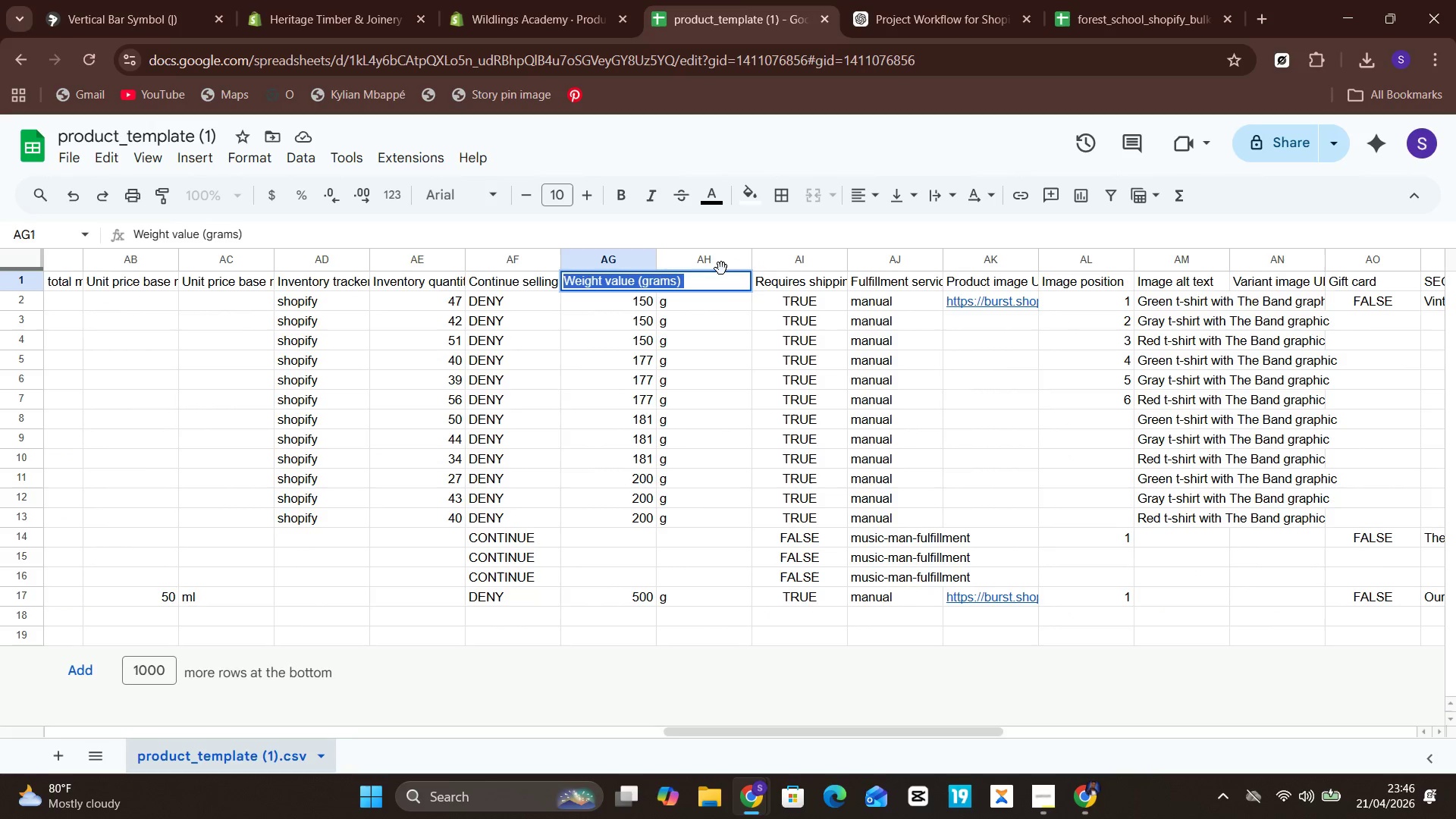 
hold_key(key=ControlLeft, duration=1.77)
 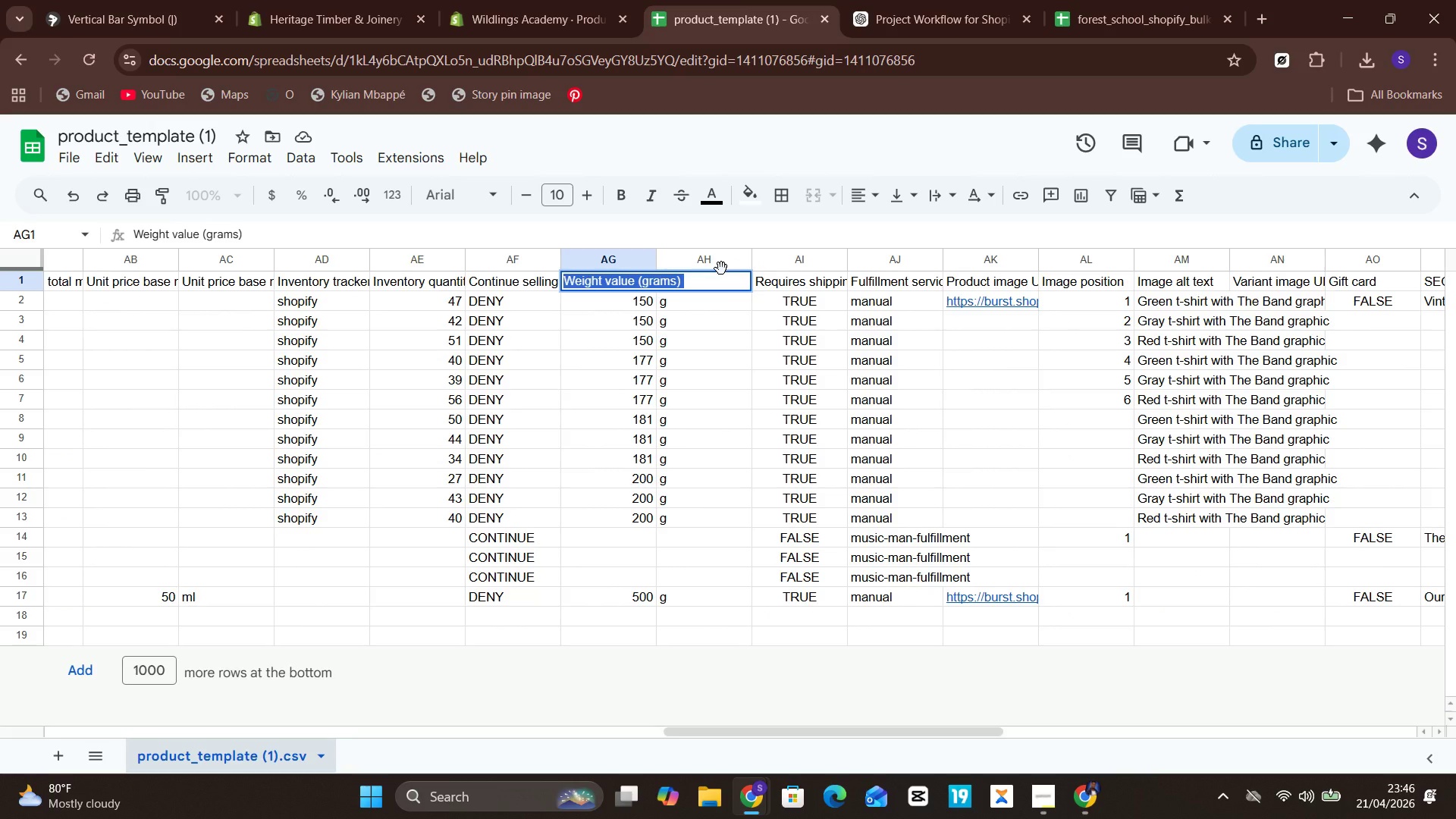 
hold_key(key=ControlLeft, duration=1.61)
 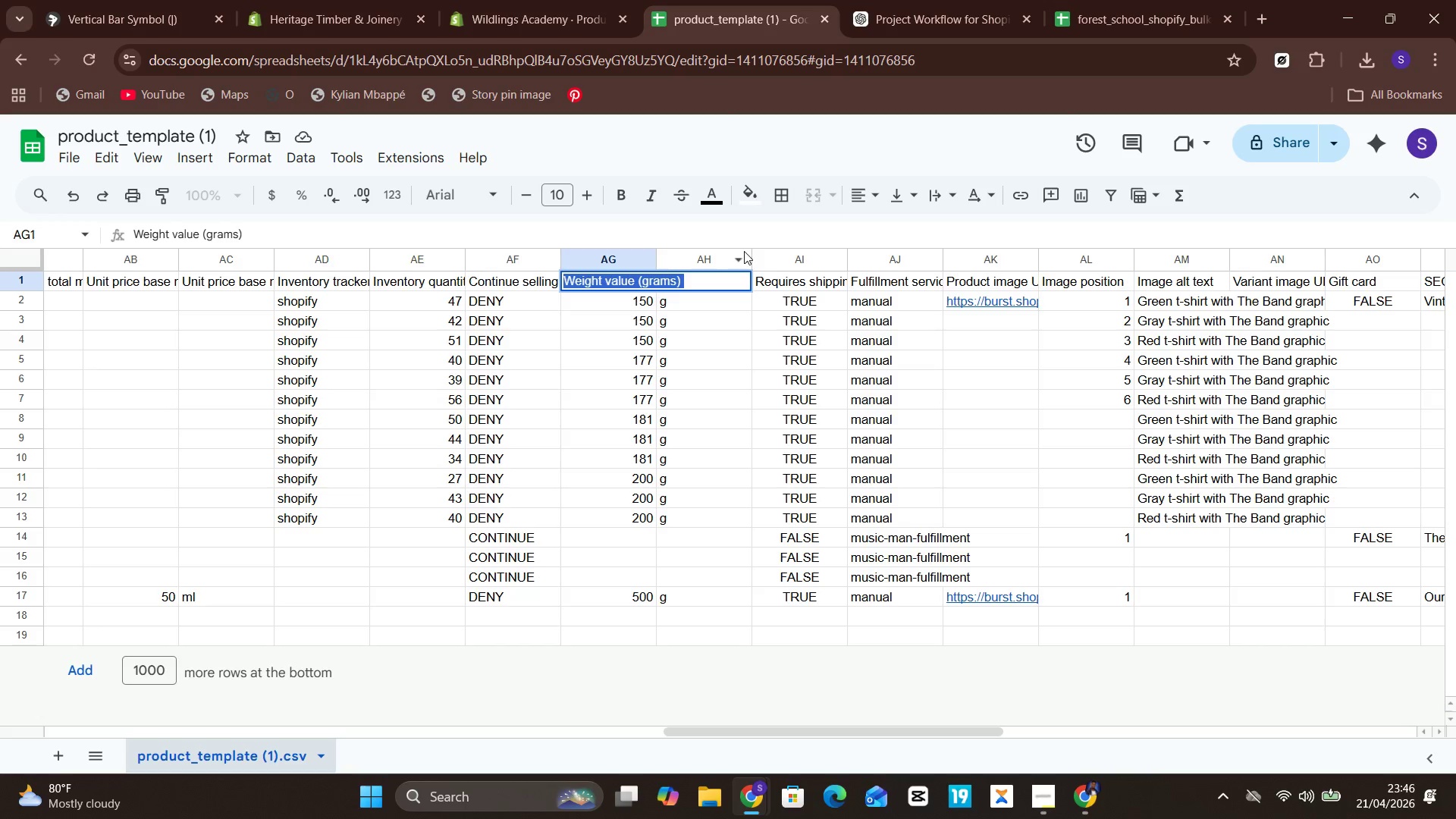 
hold_key(key=C, duration=0.36)
 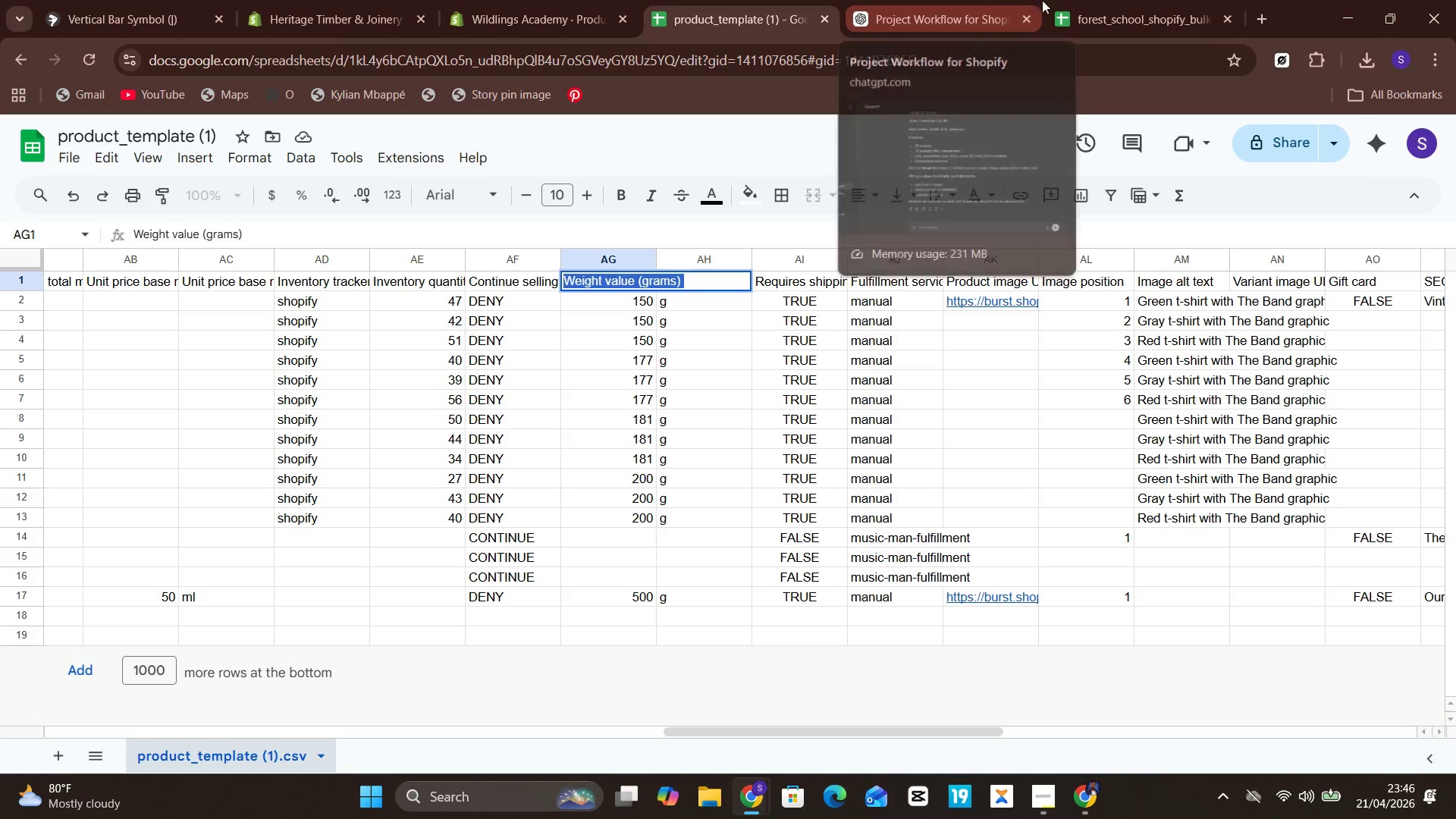 
left_click([1144, 0])
 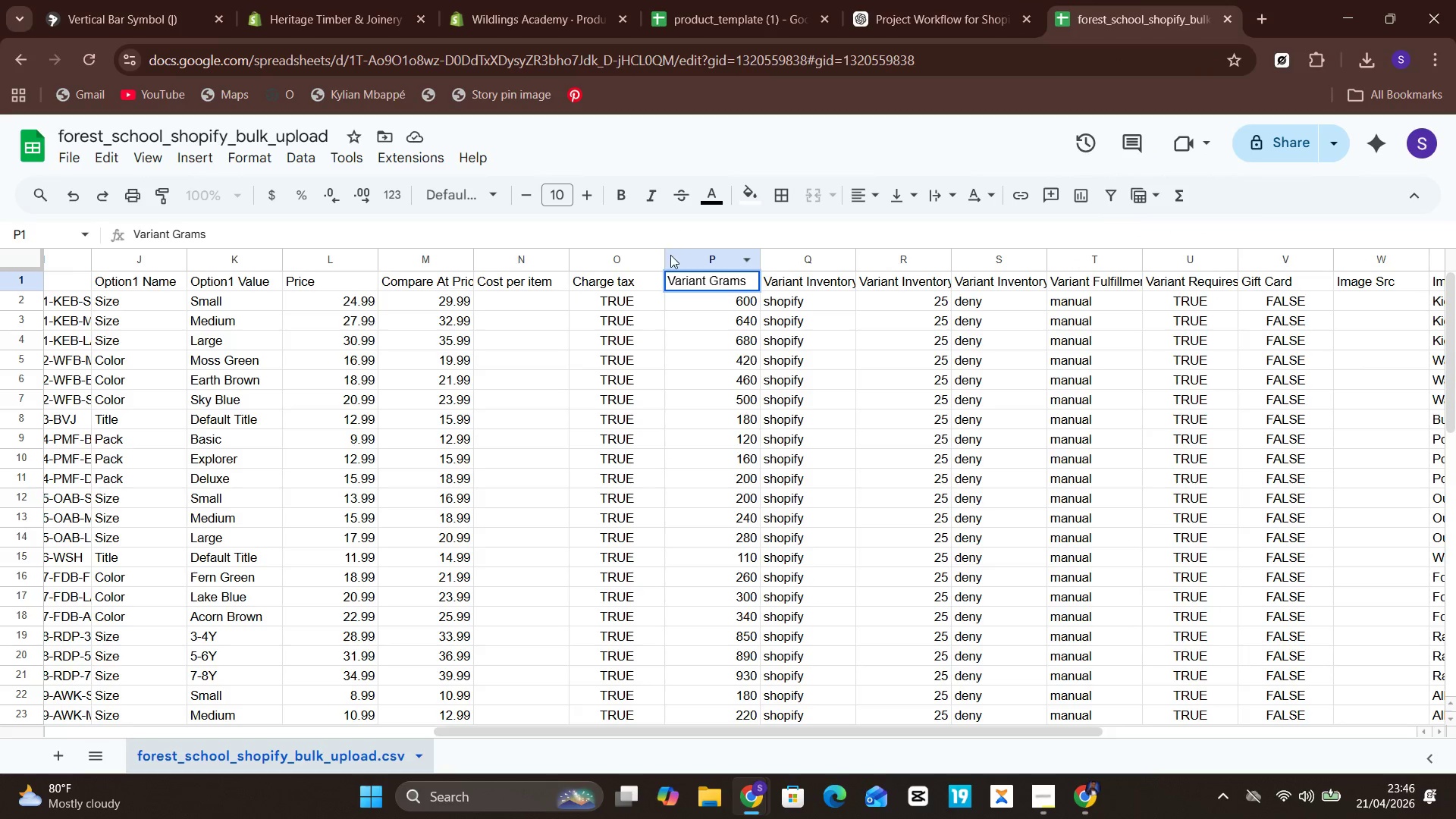 
key(Control+A)
 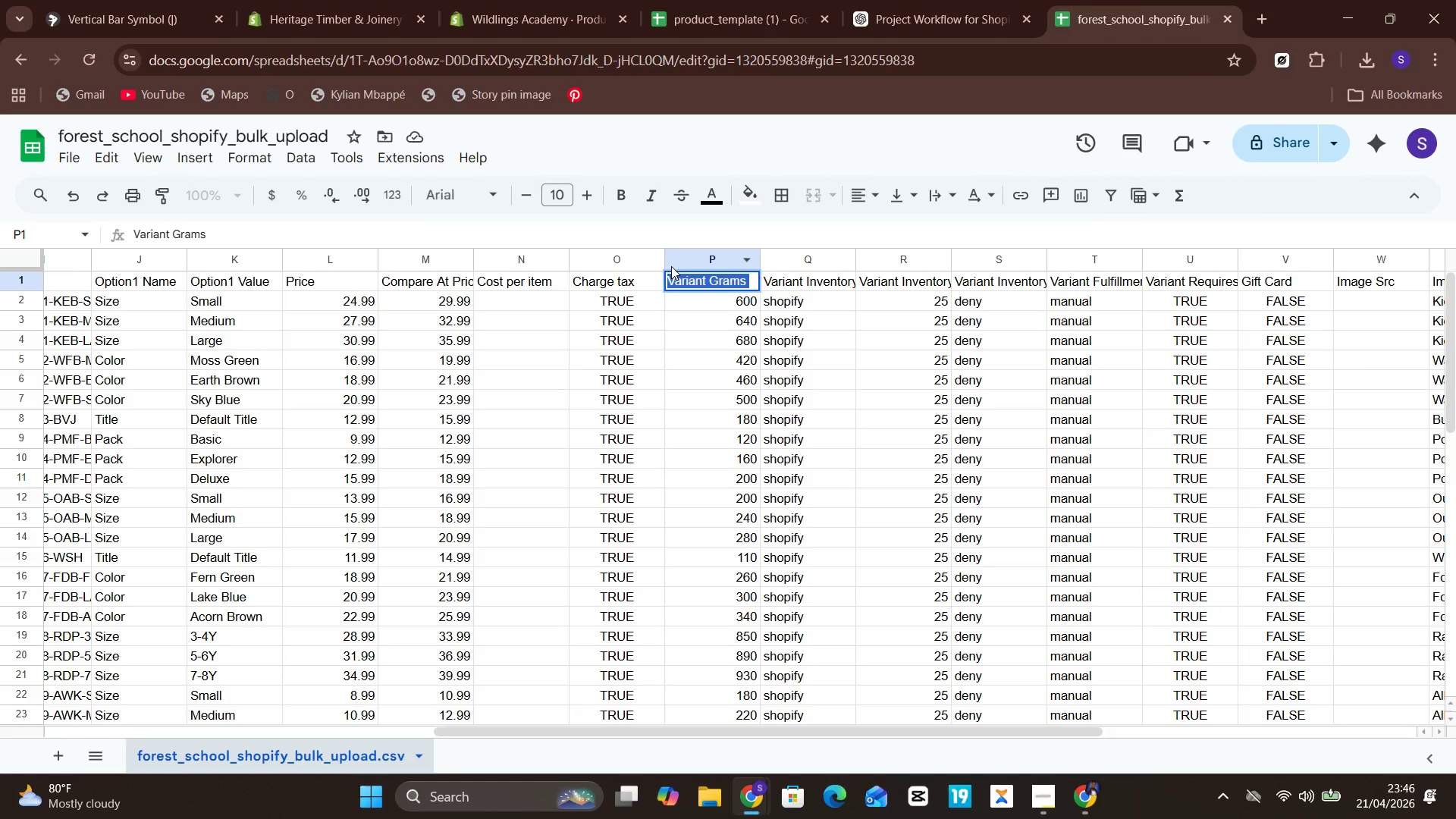 
key(Control+V)
 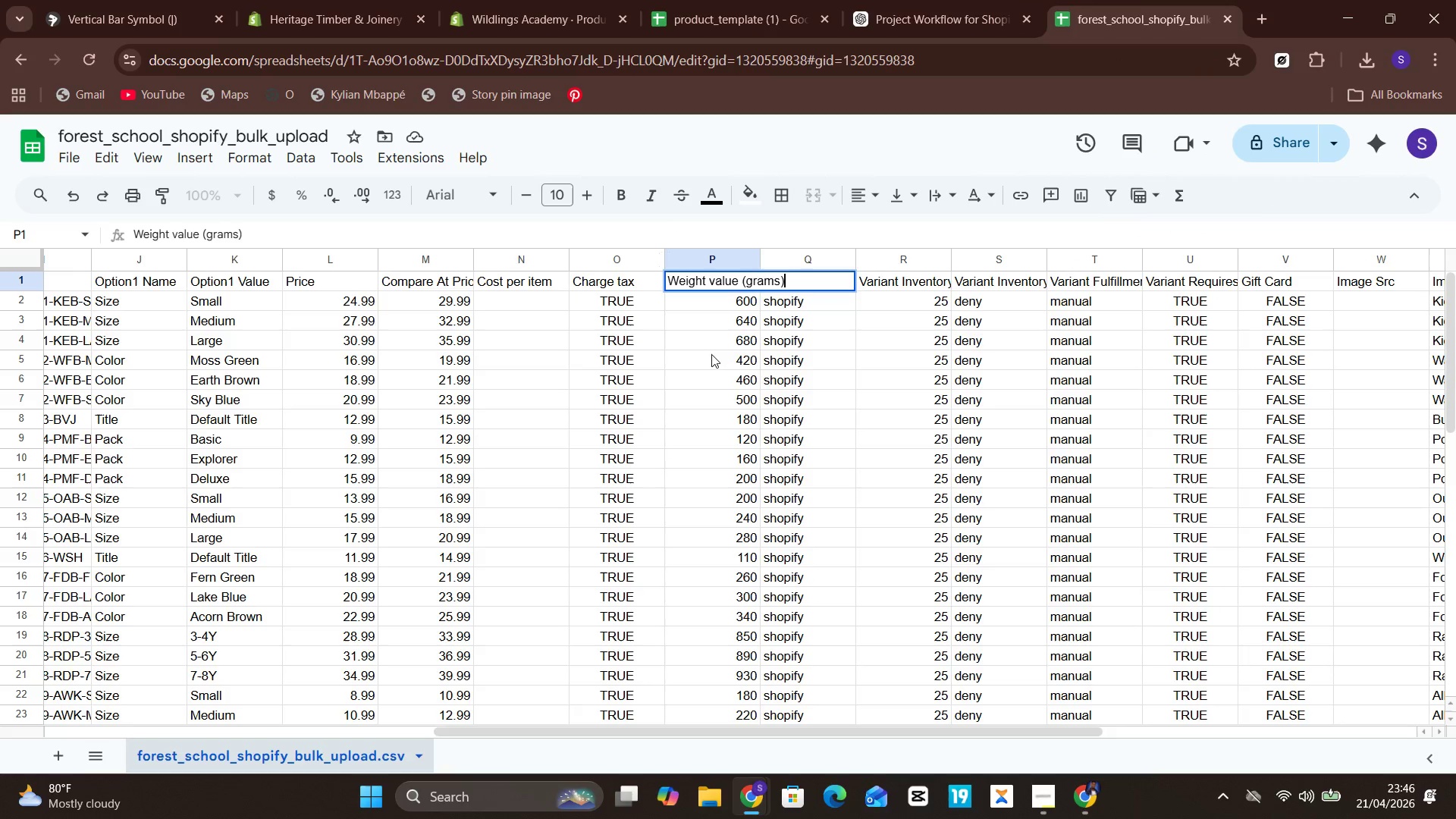 
left_click([712, 360])
 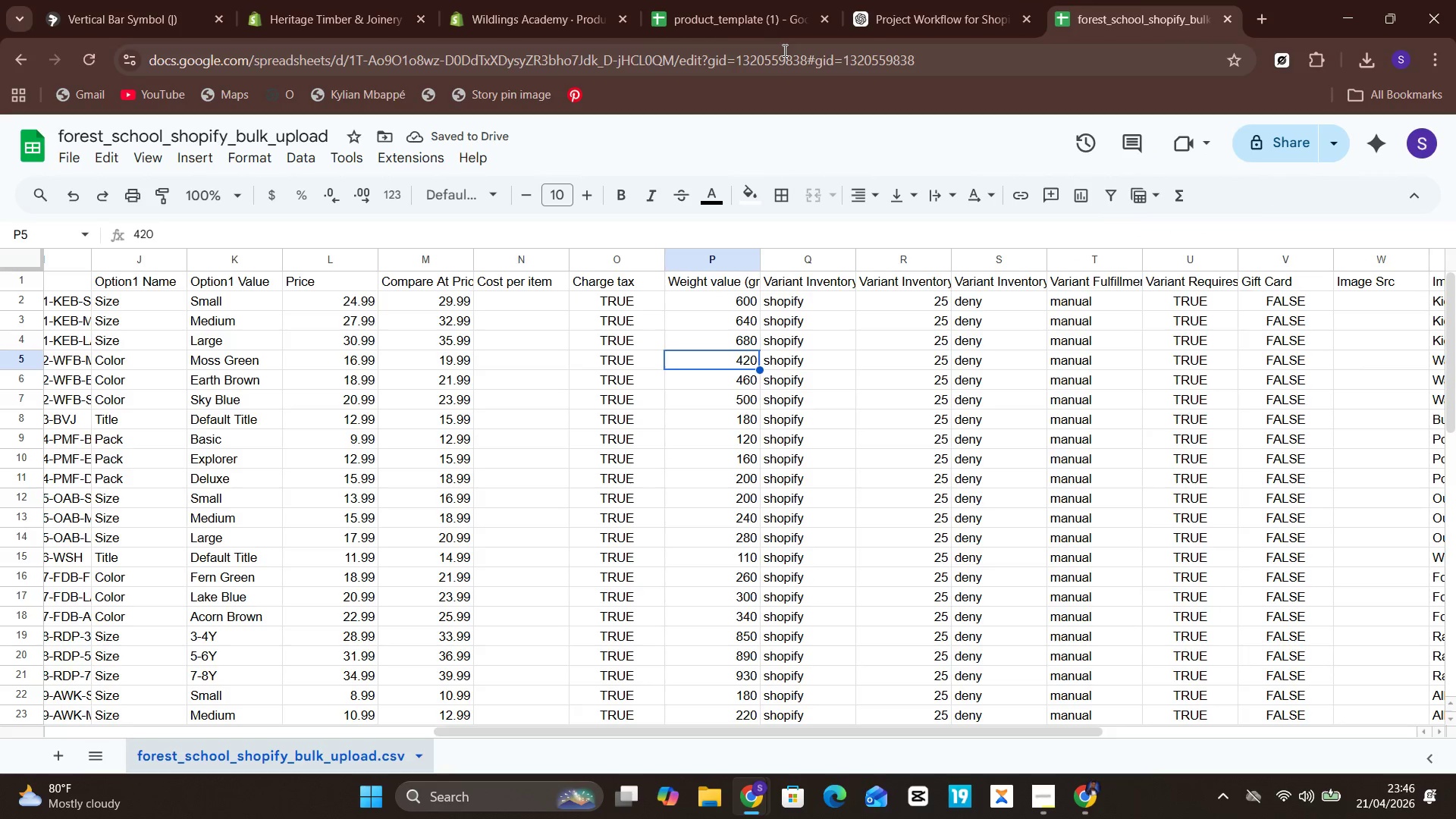 
mouse_move([858, -1])
 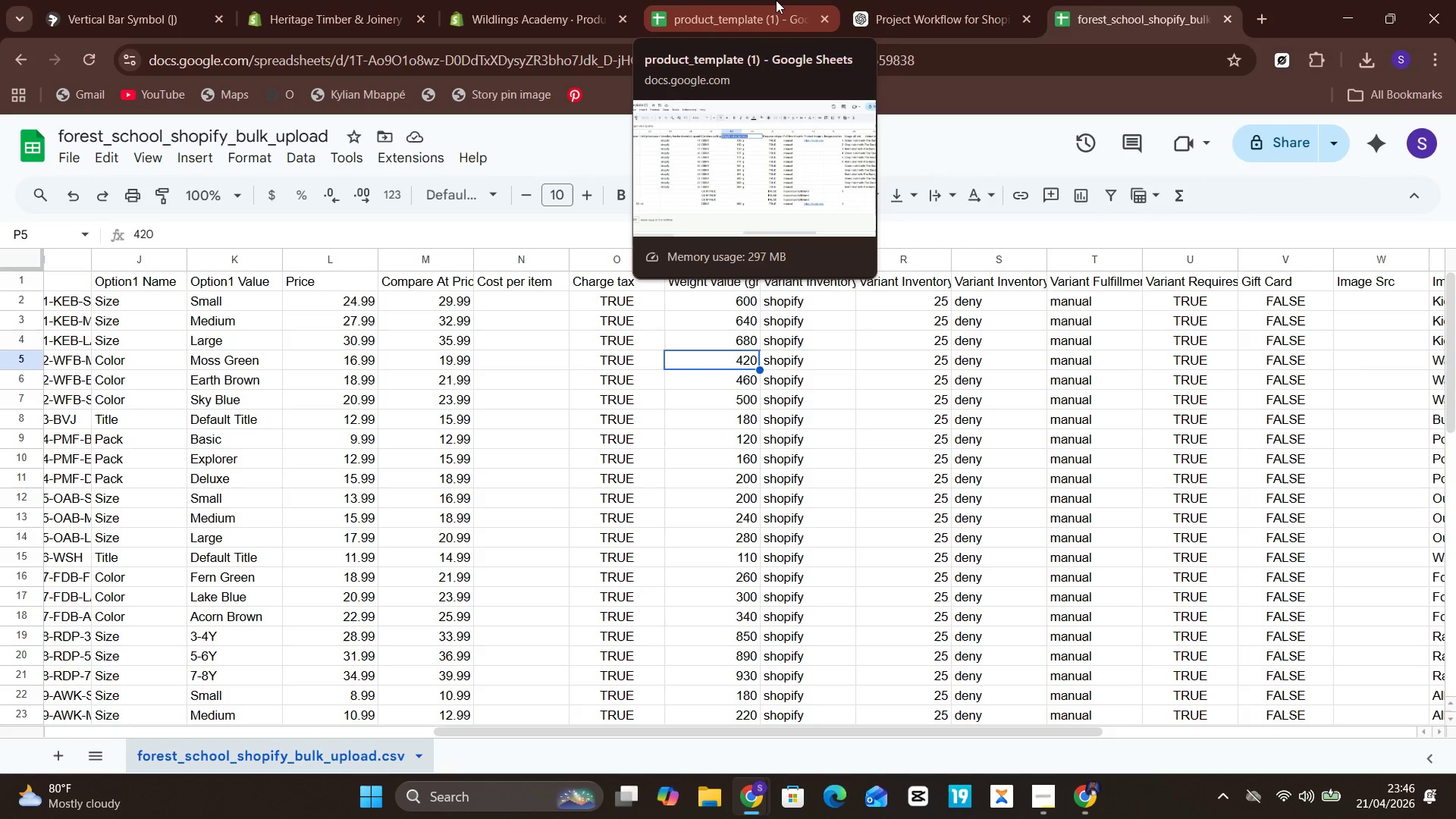 
left_click([776, 0])
 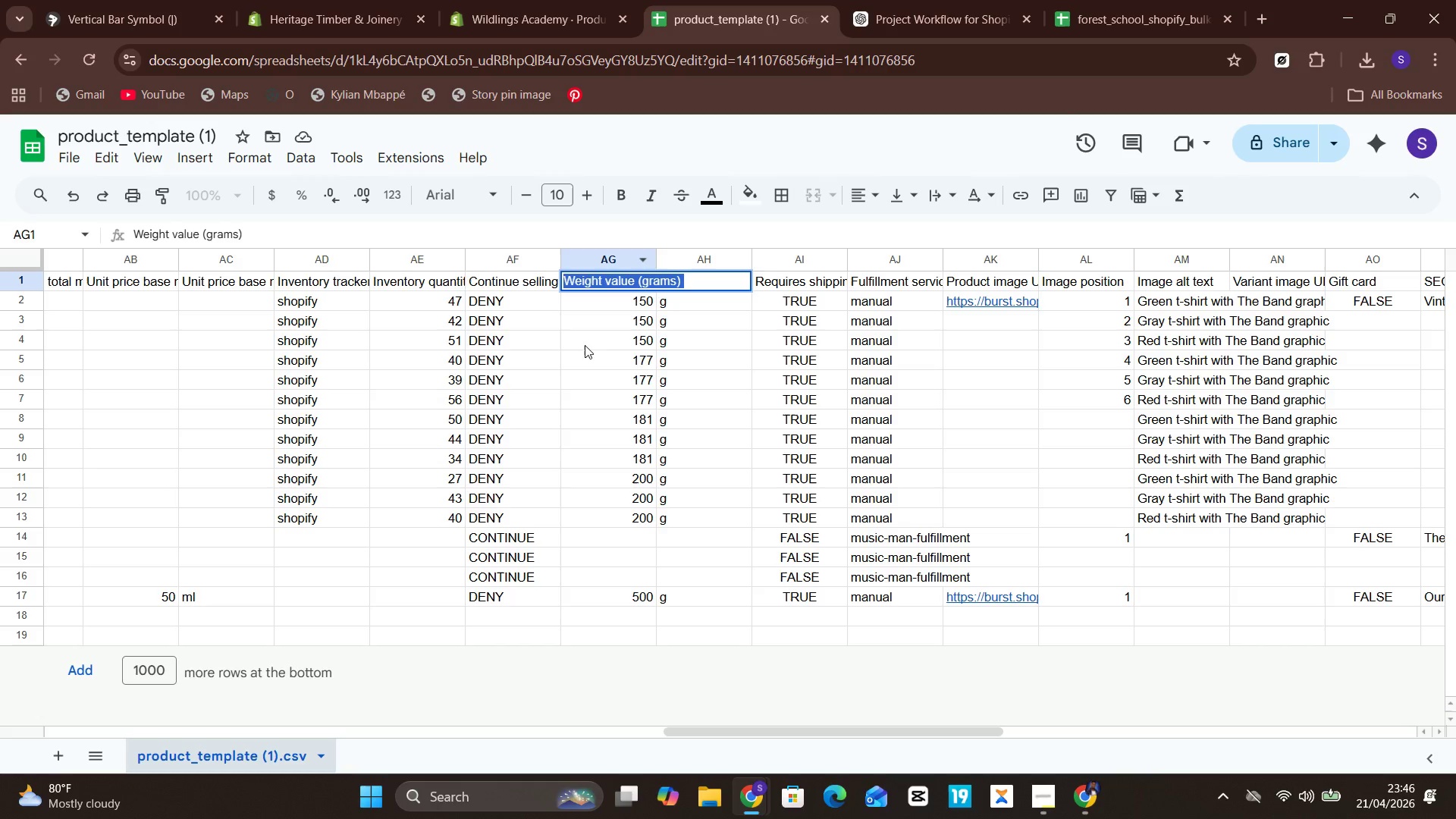 
left_click([561, 385])
 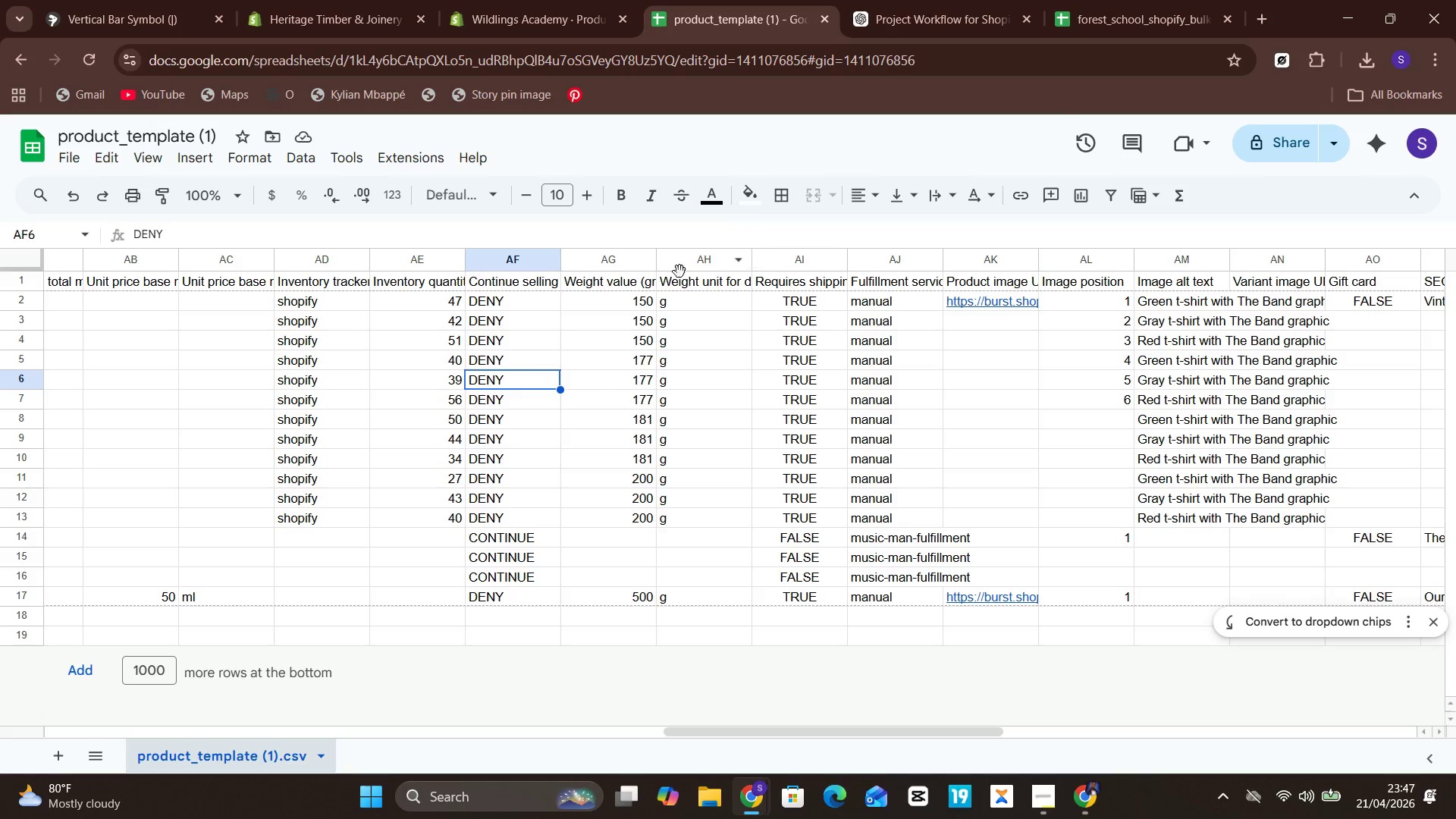 
wait(35.2)
 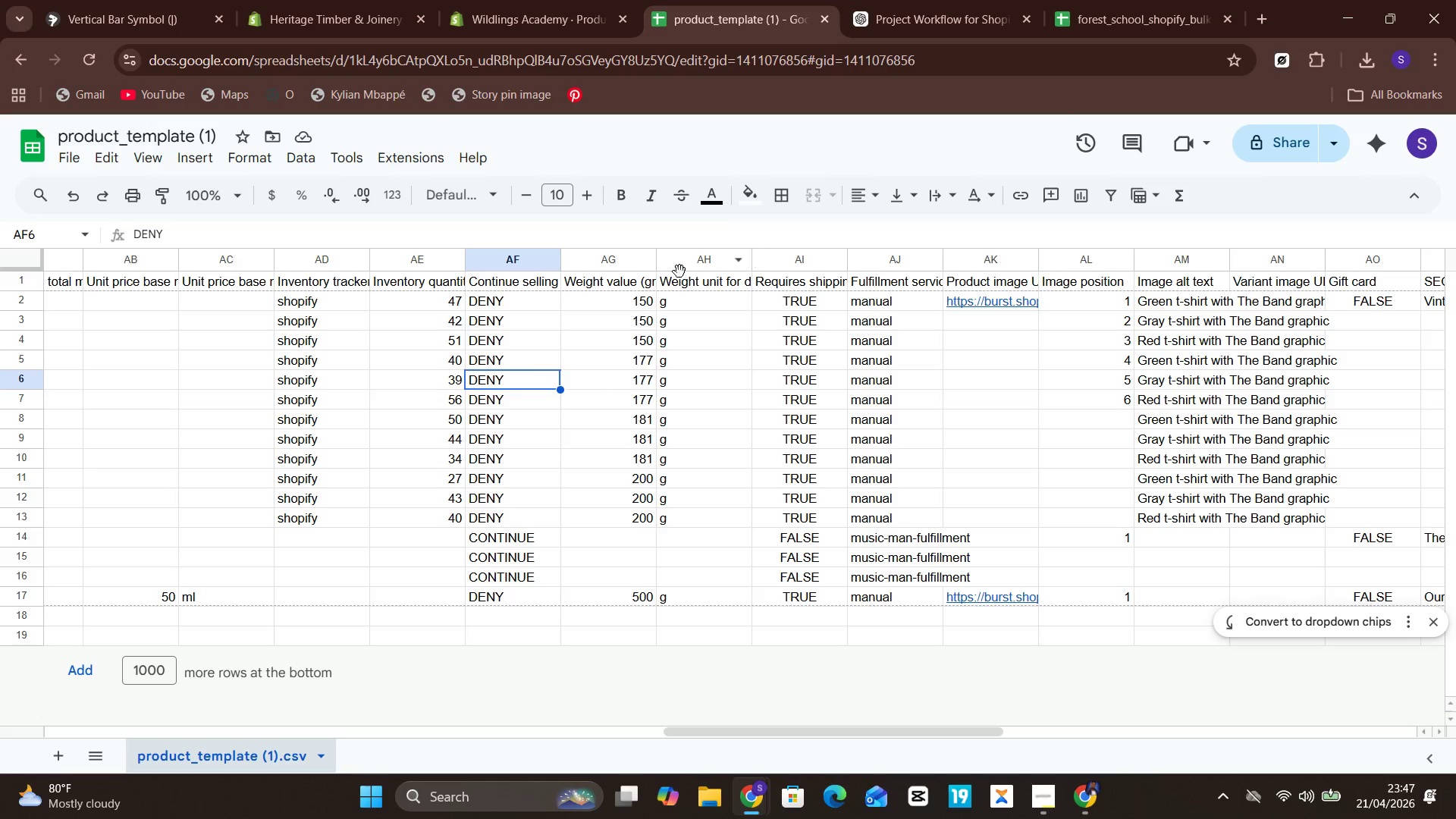 
left_click([1158, 0])
 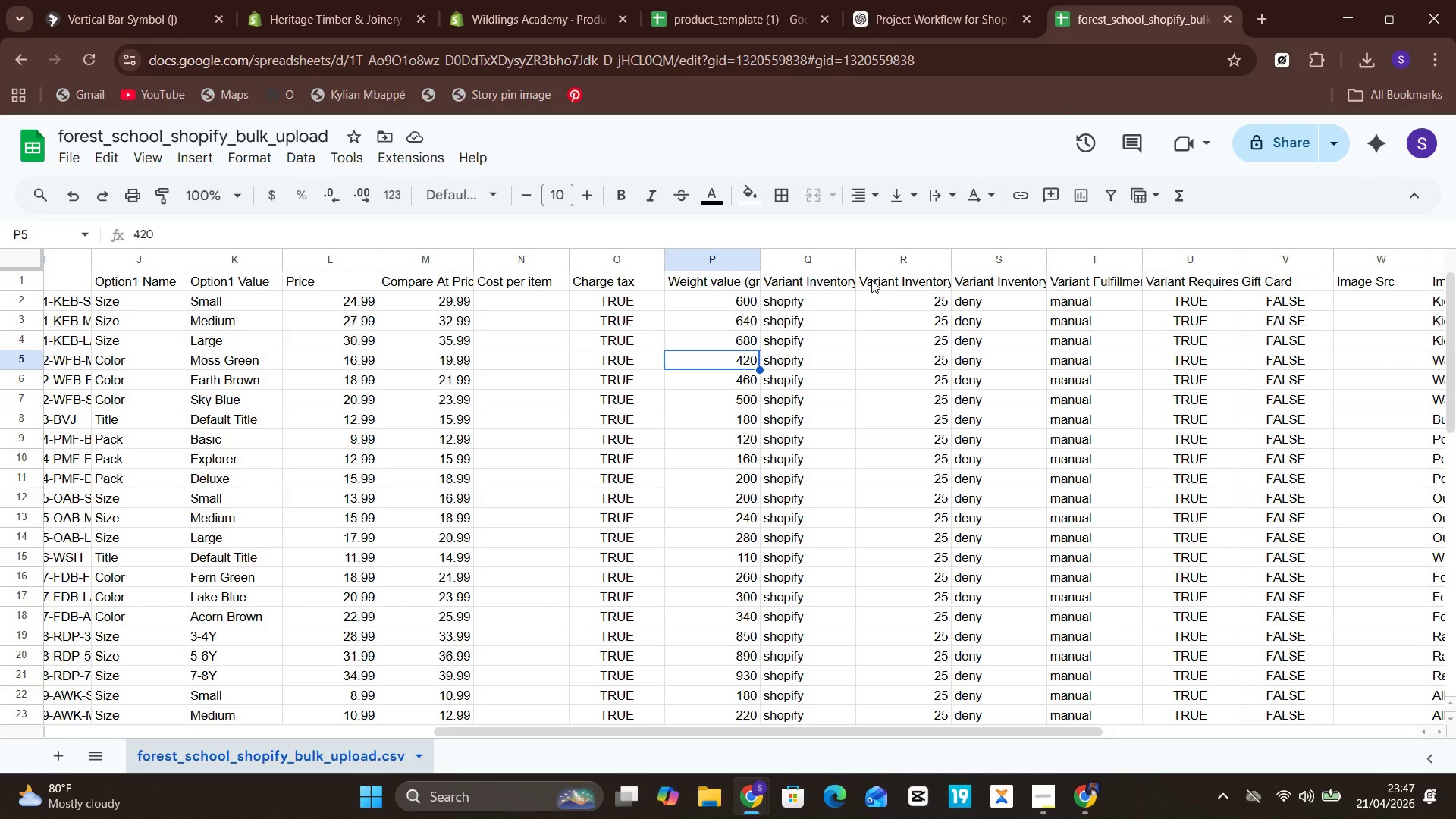 
left_click([844, 279])
 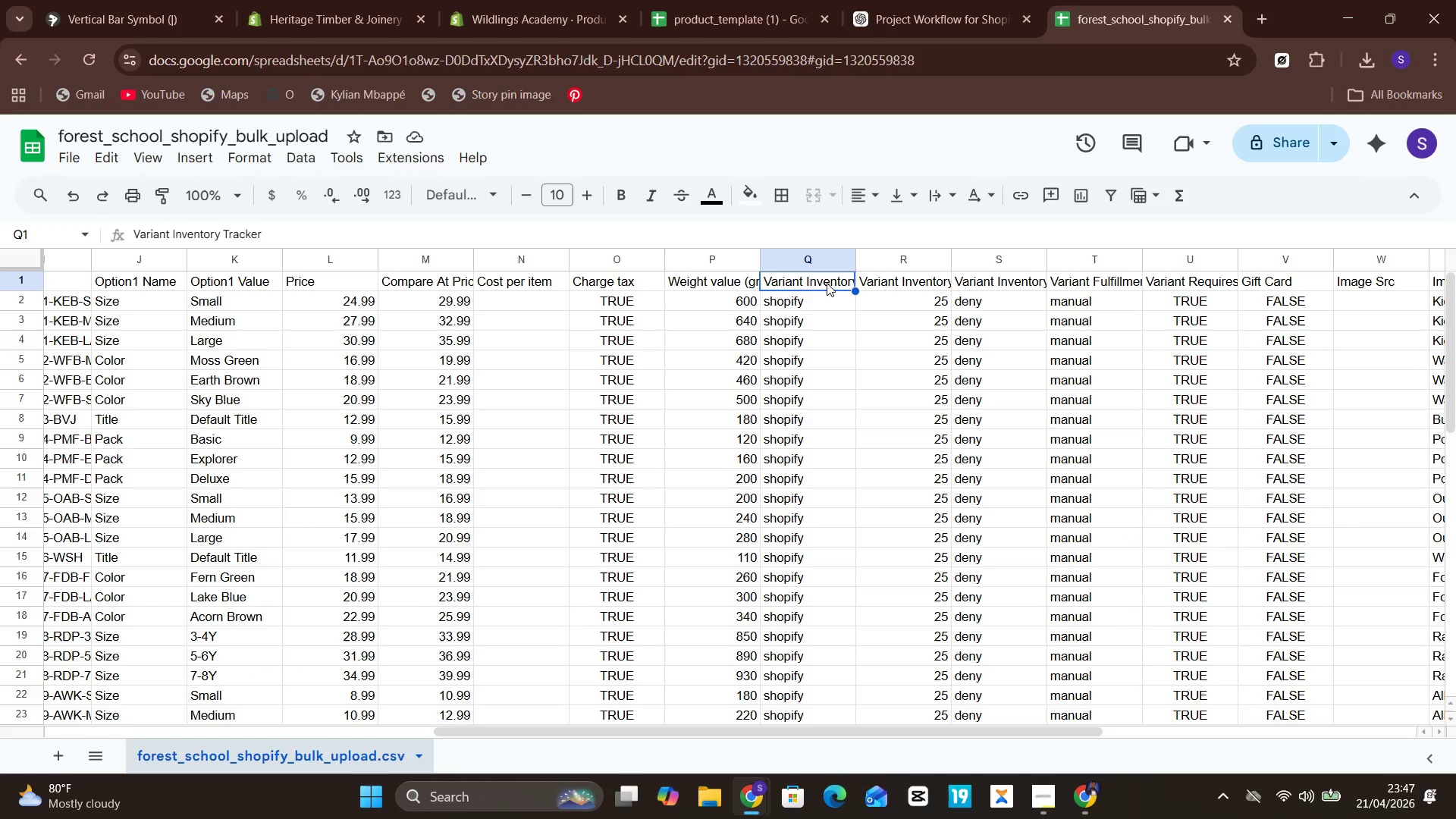 
double_click([827, 283])
 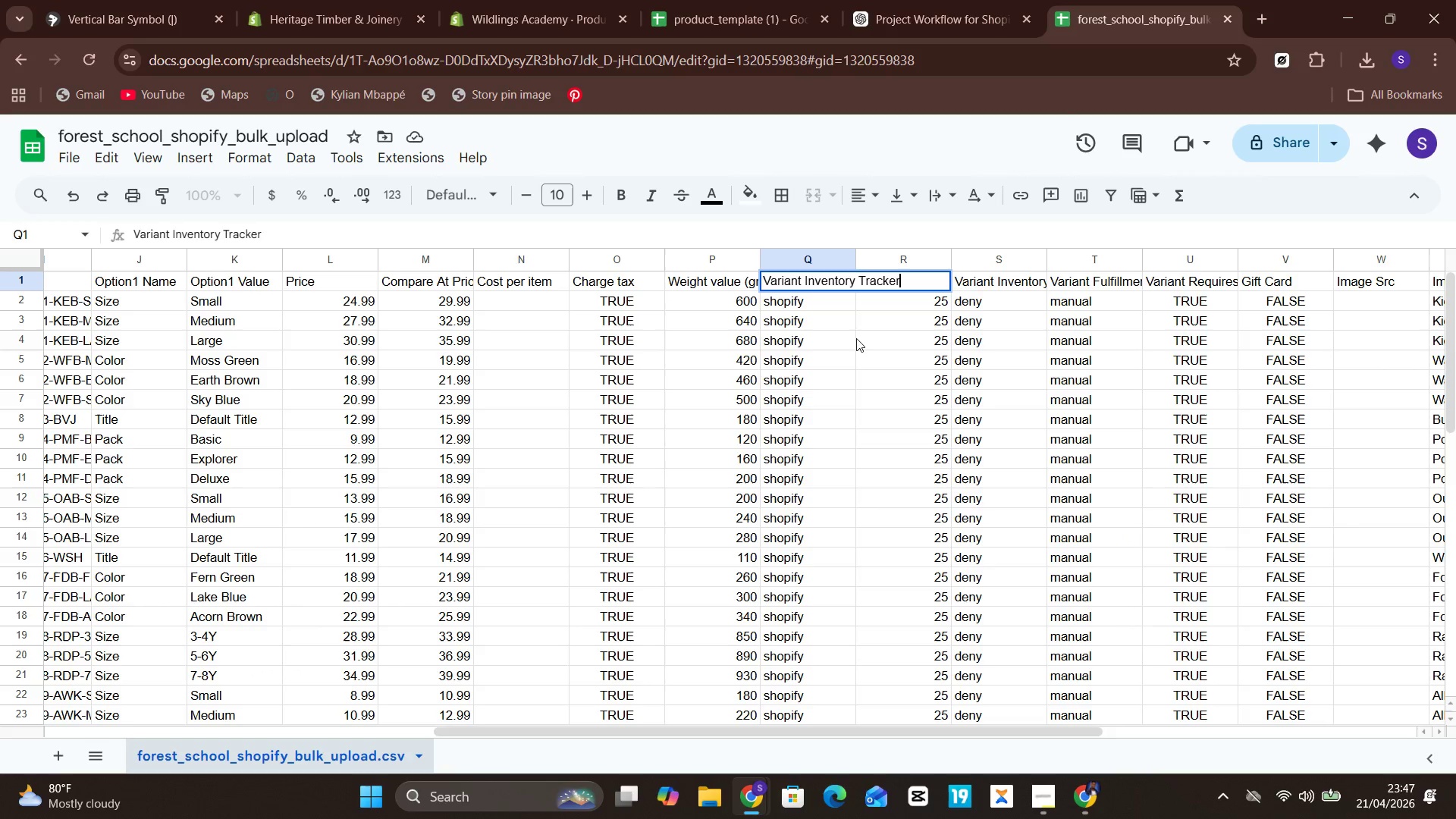 
left_click([861, 347])
 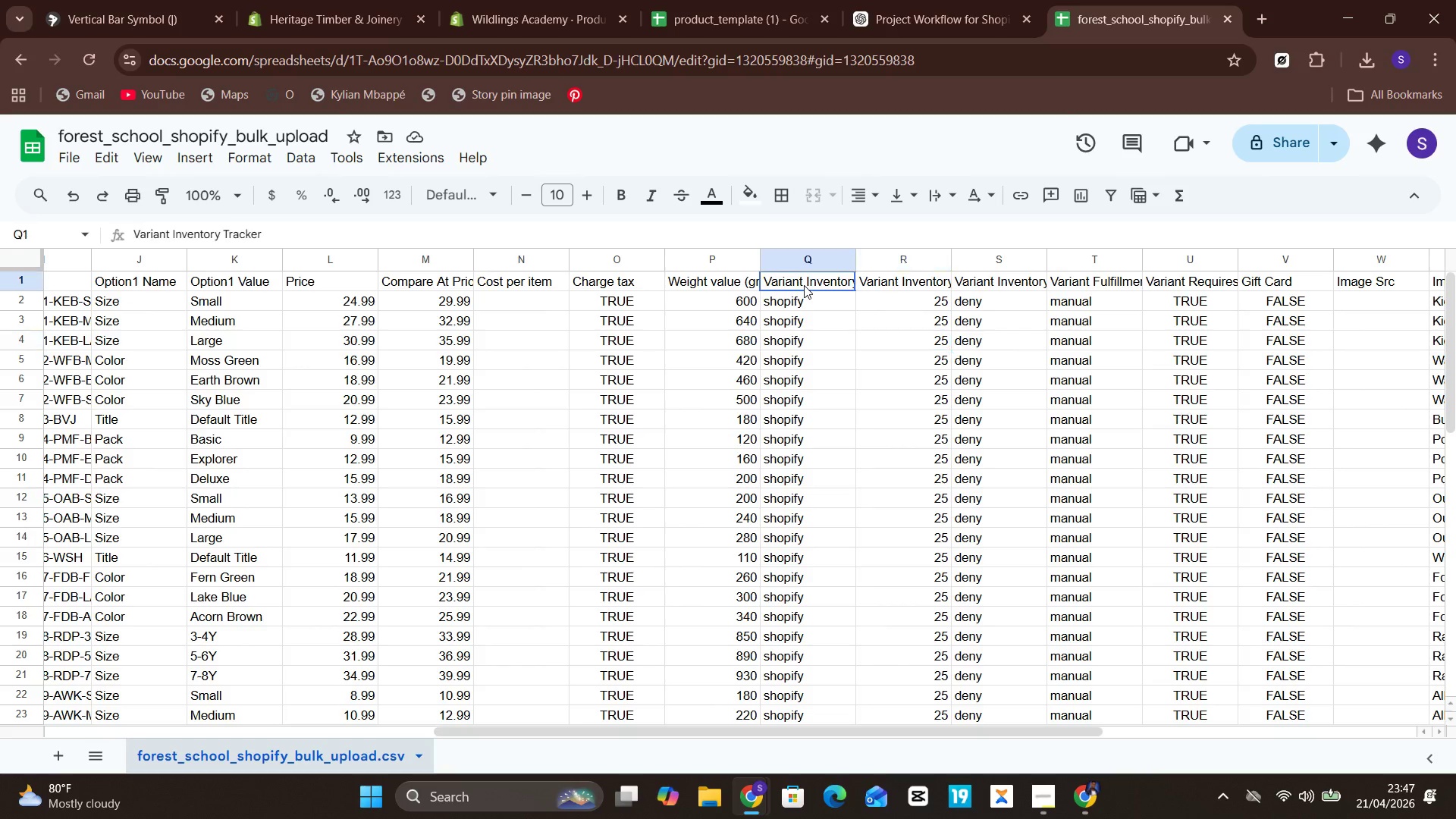 
double_click([804, 285])
 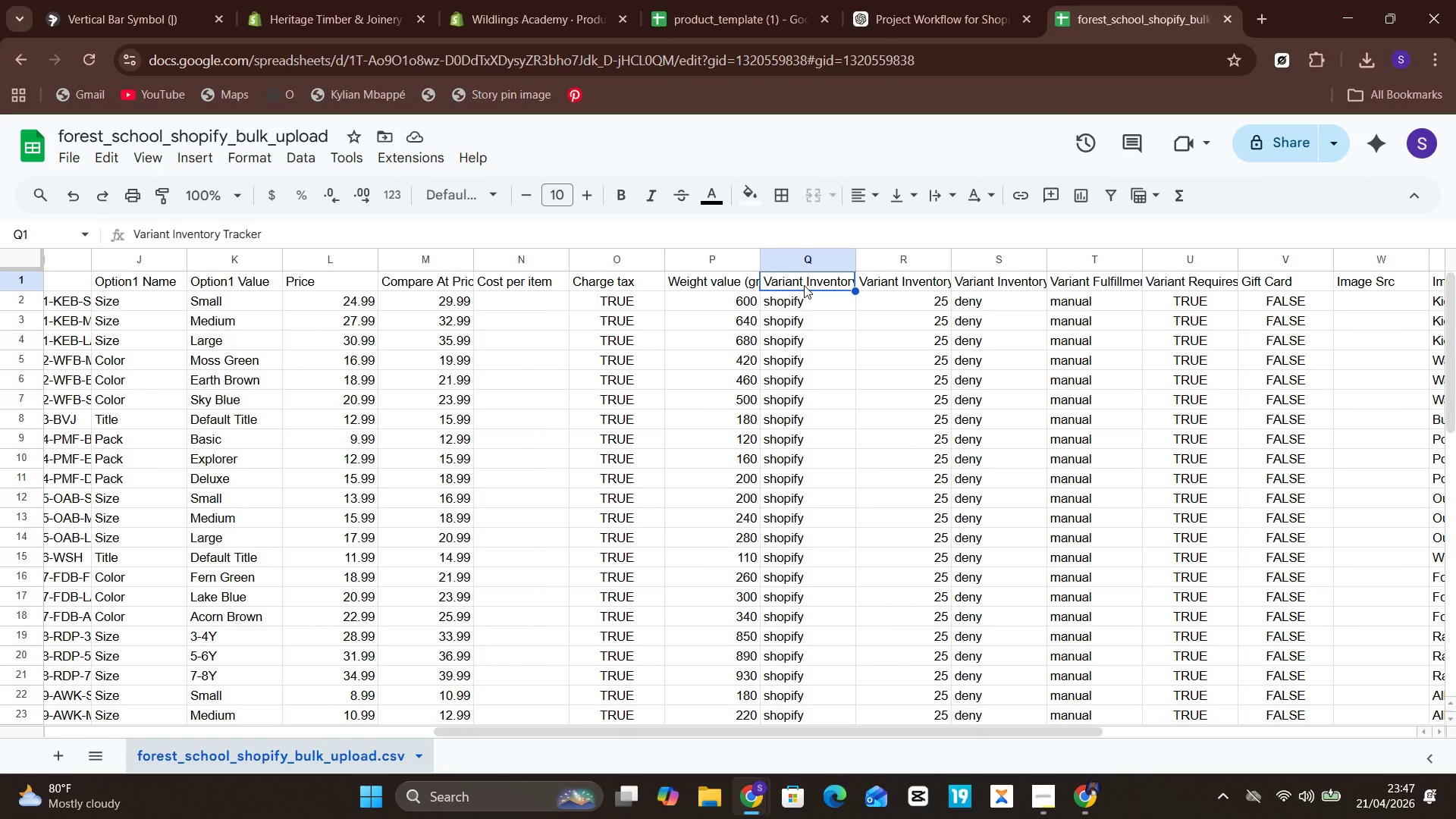 
triple_click([804, 285])
 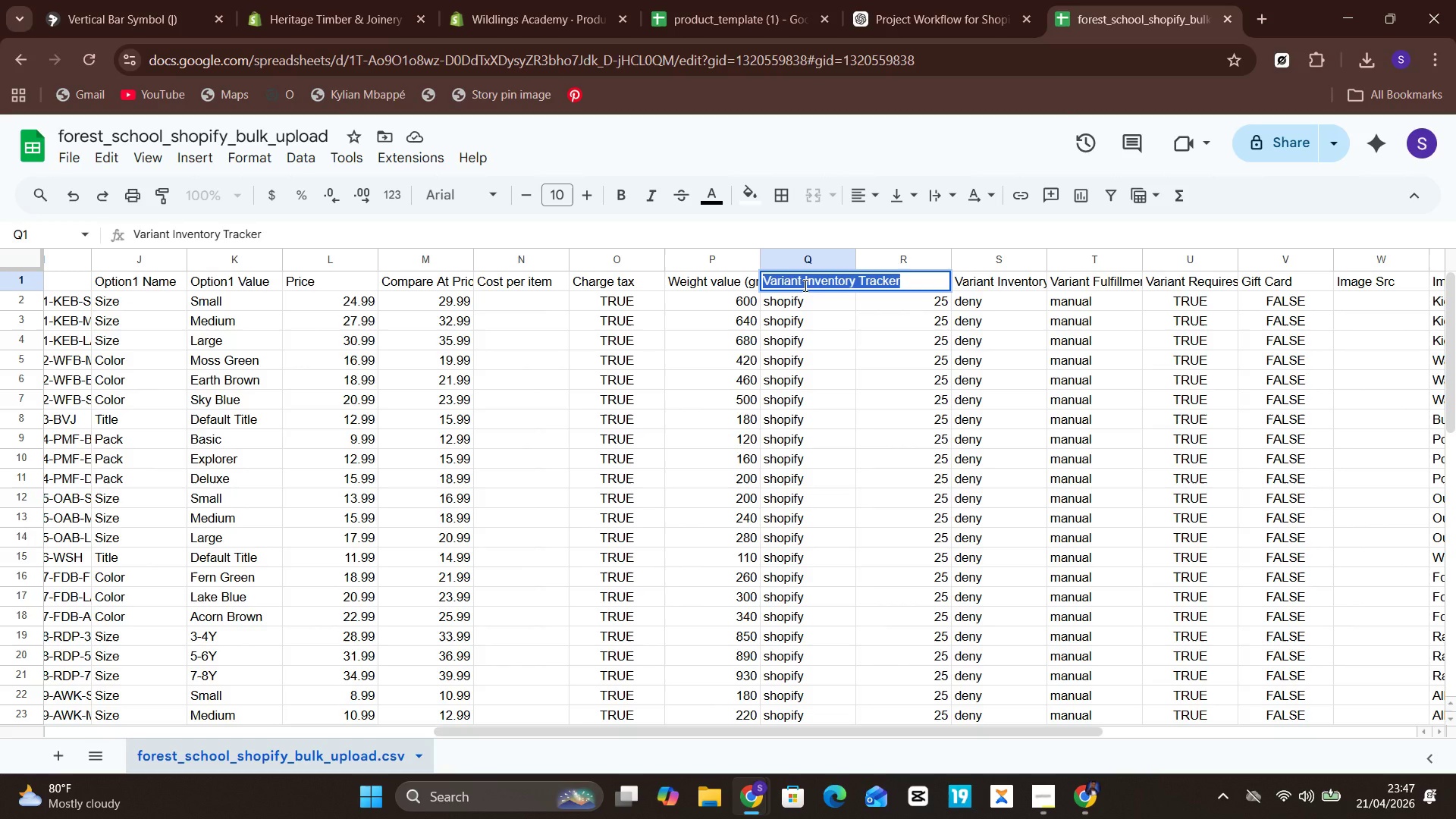 
left_click([804, 285])
 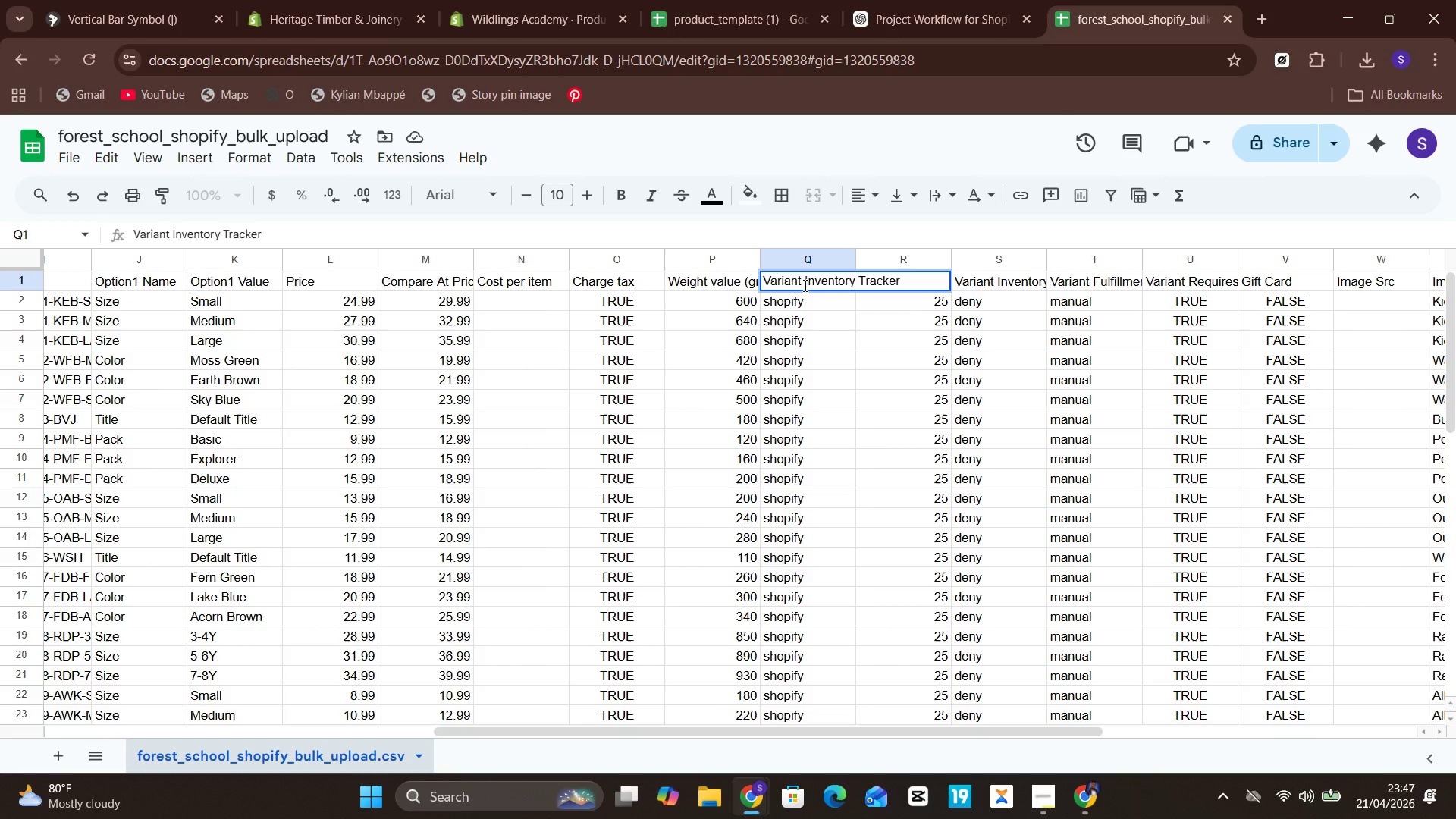 
key(Backspace)
 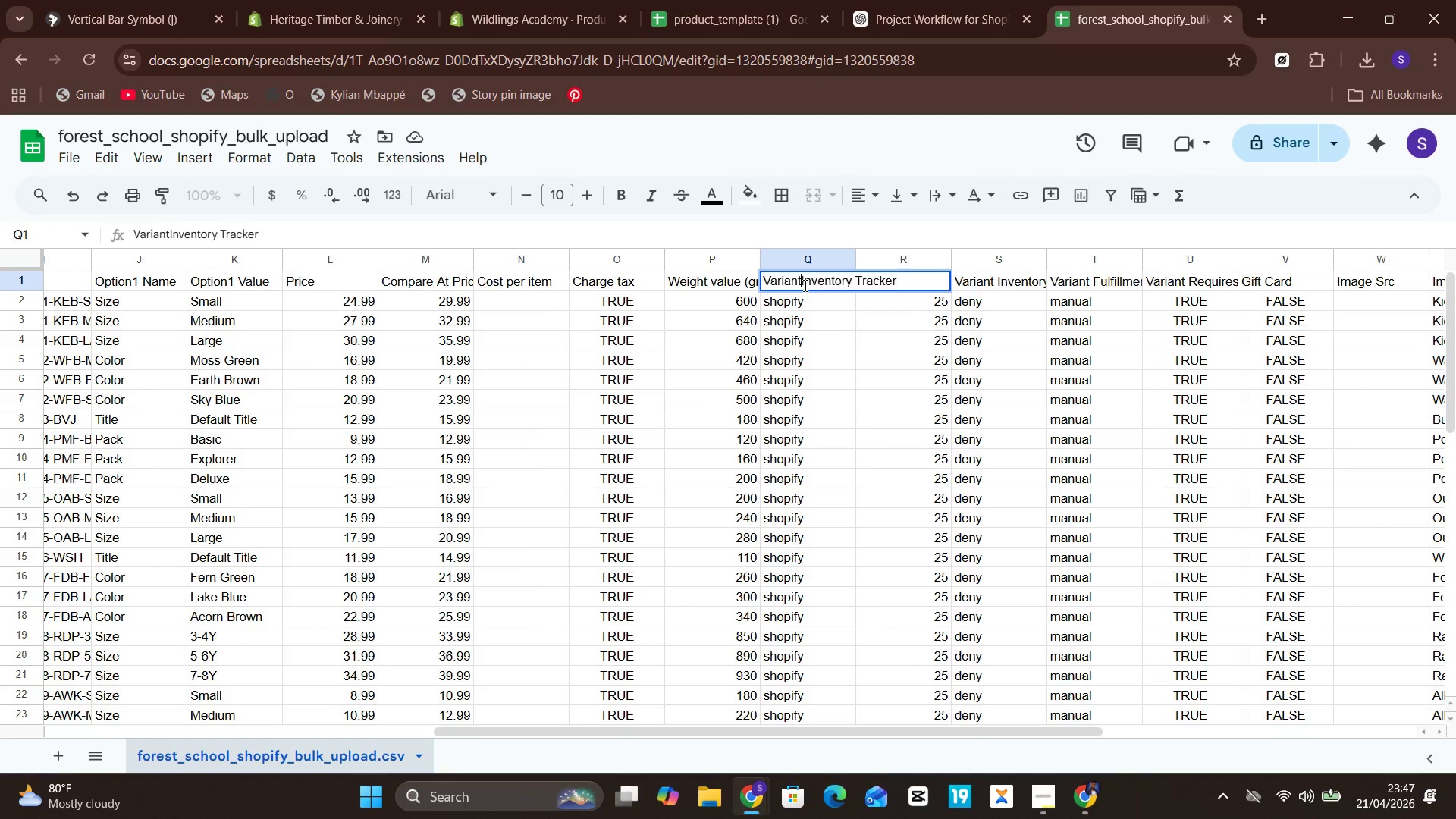 
key(Backspace)
 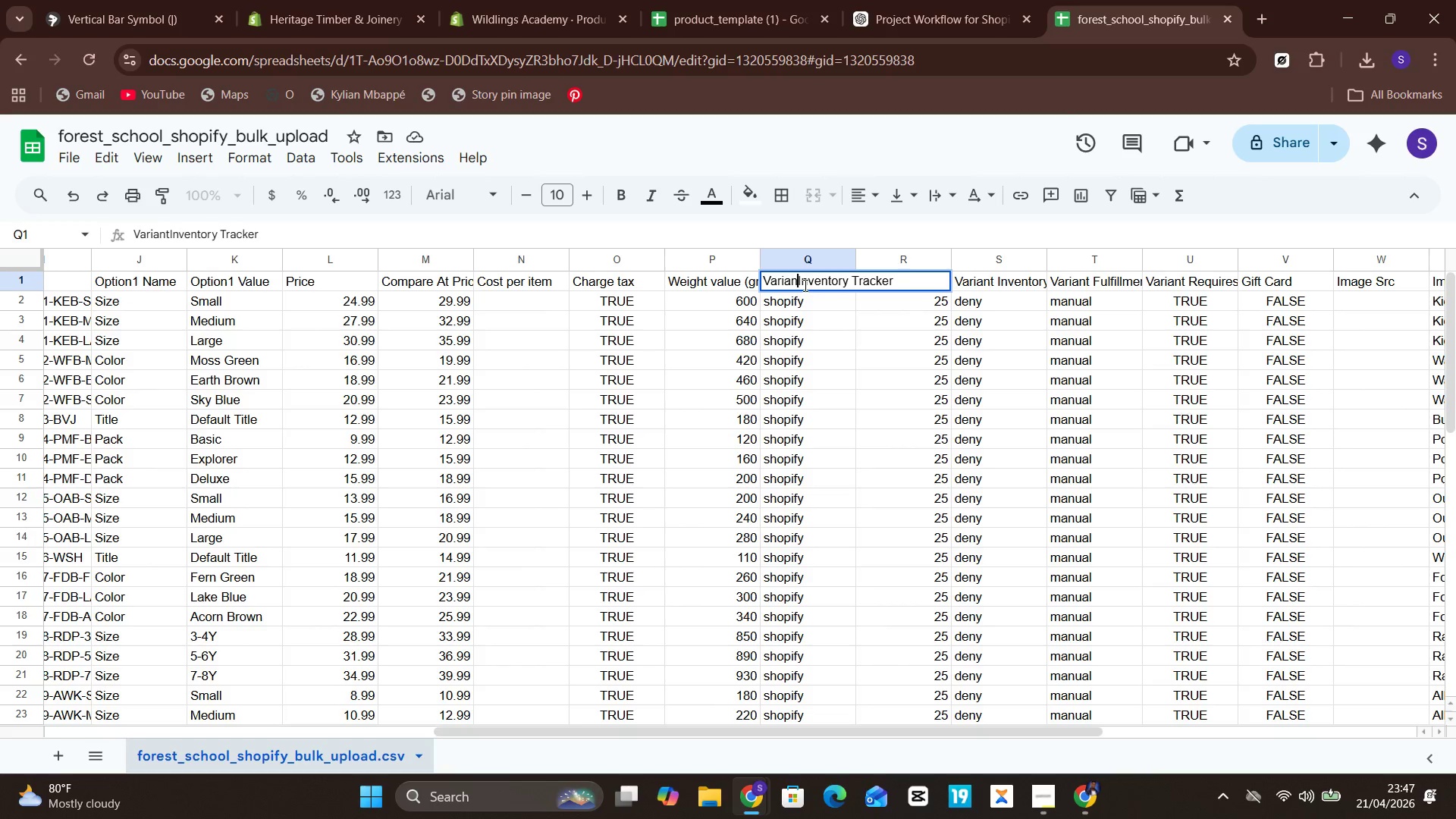 
key(Backspace)
 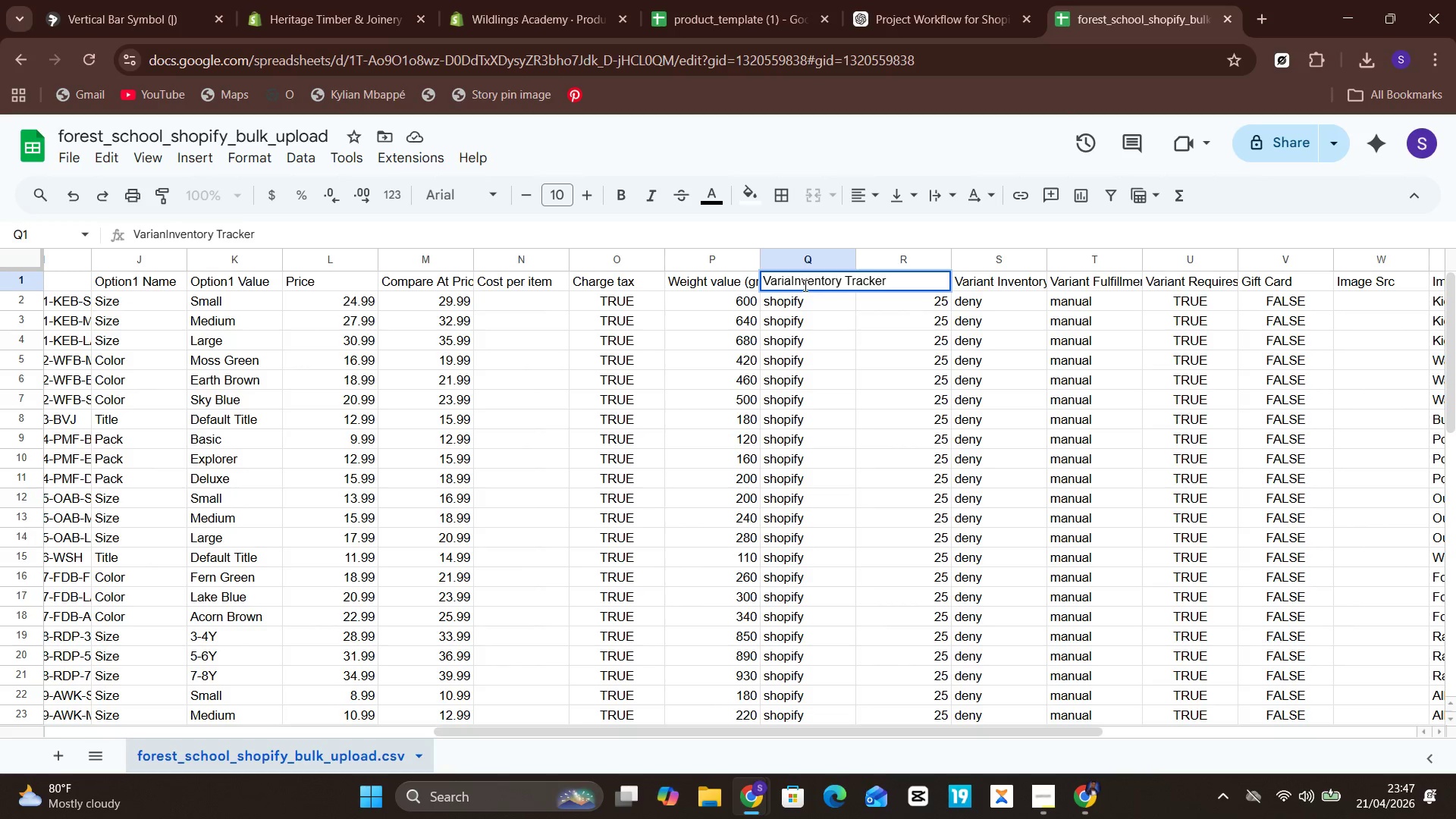 
key(Backspace)
 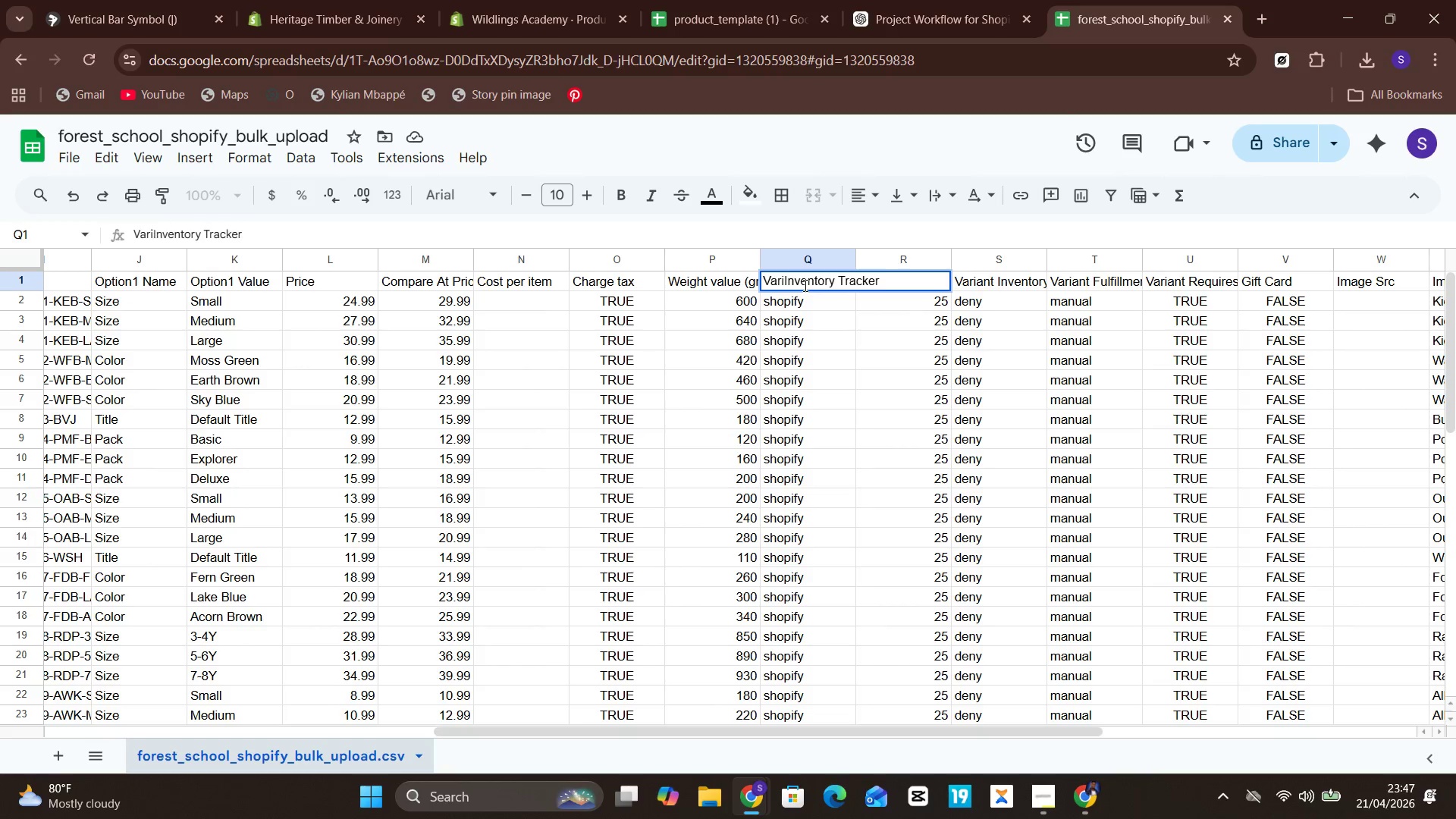 
key(Backspace)
 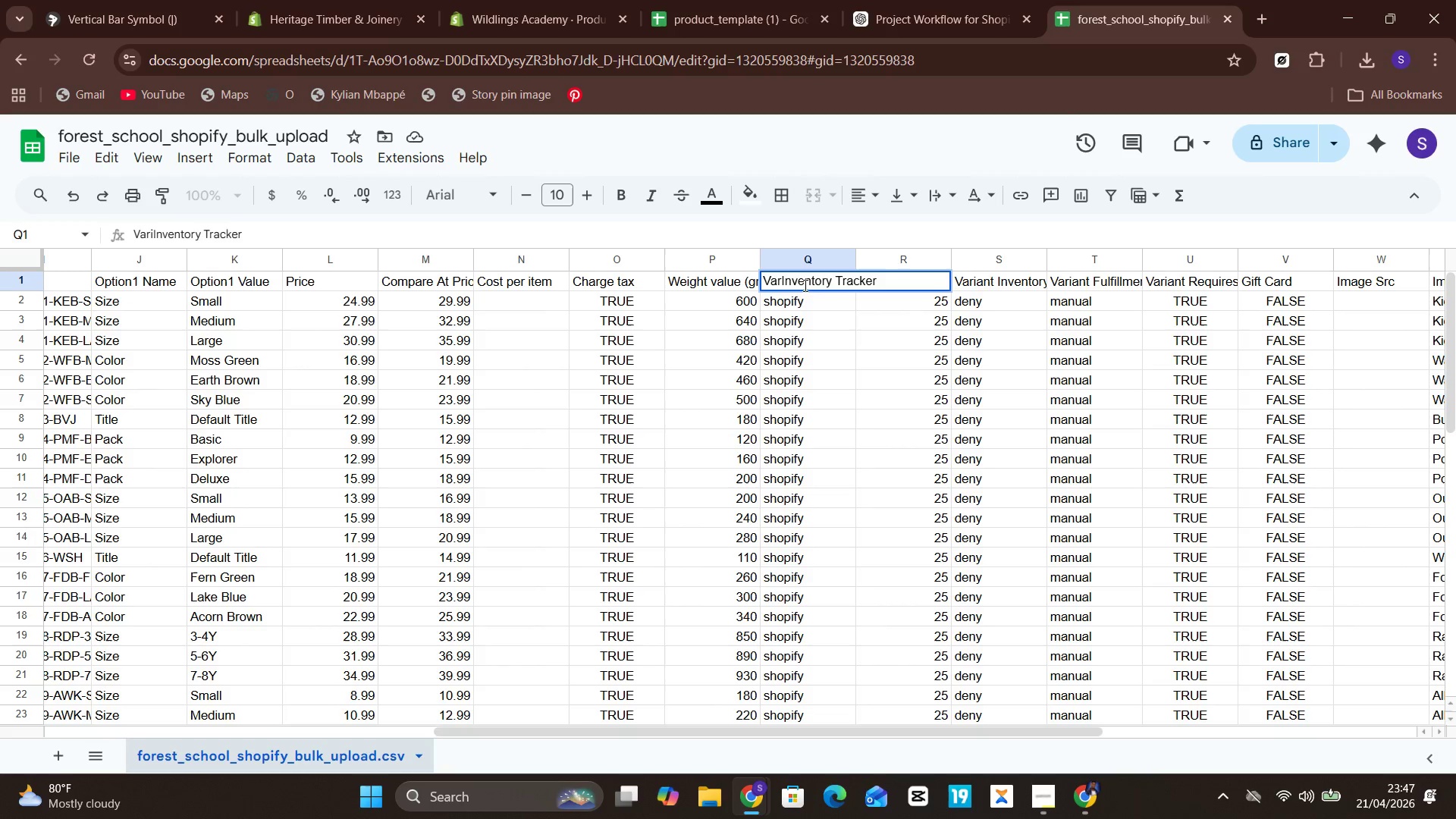 
key(Backspace)
 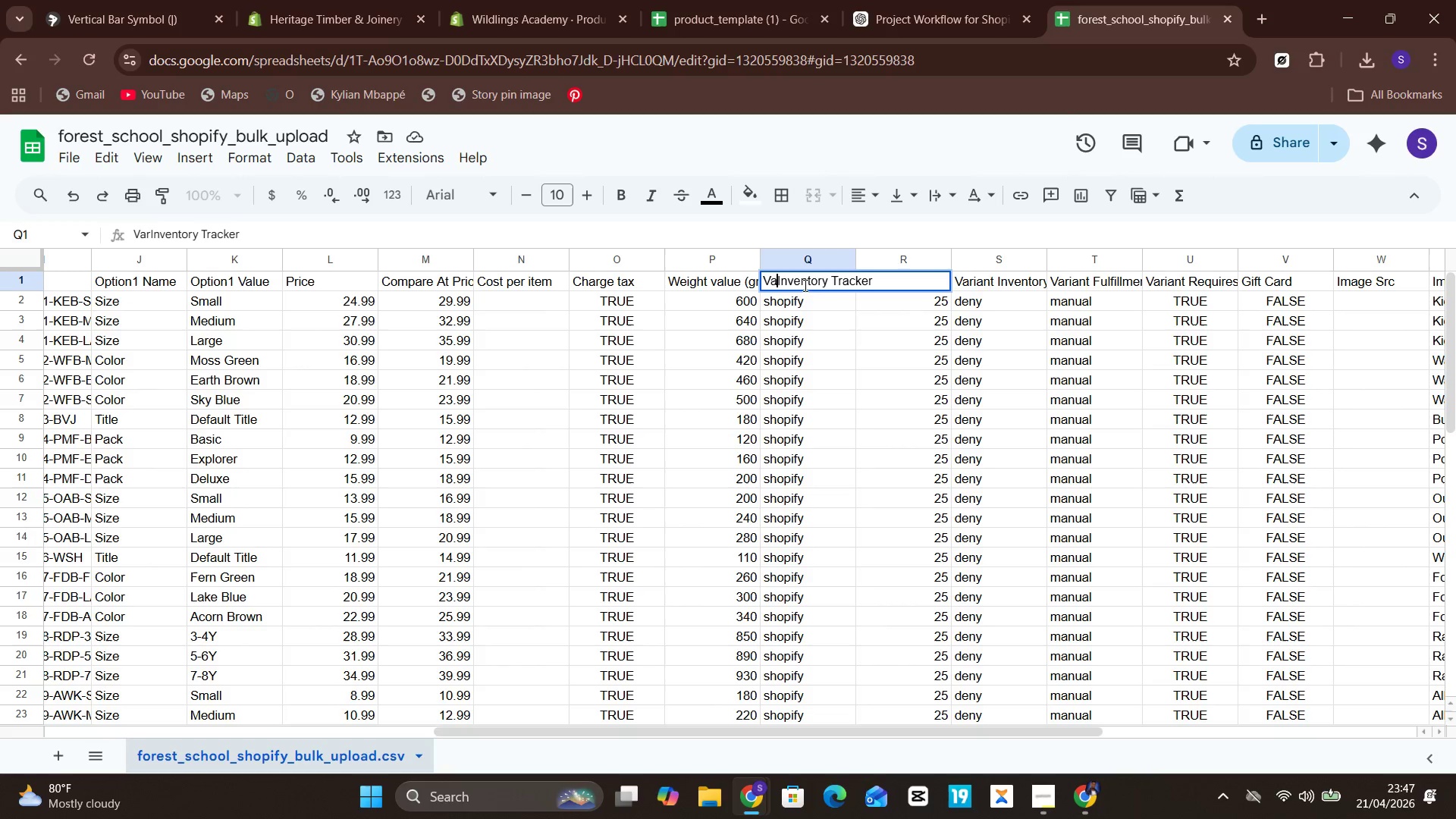 
key(Backspace)
 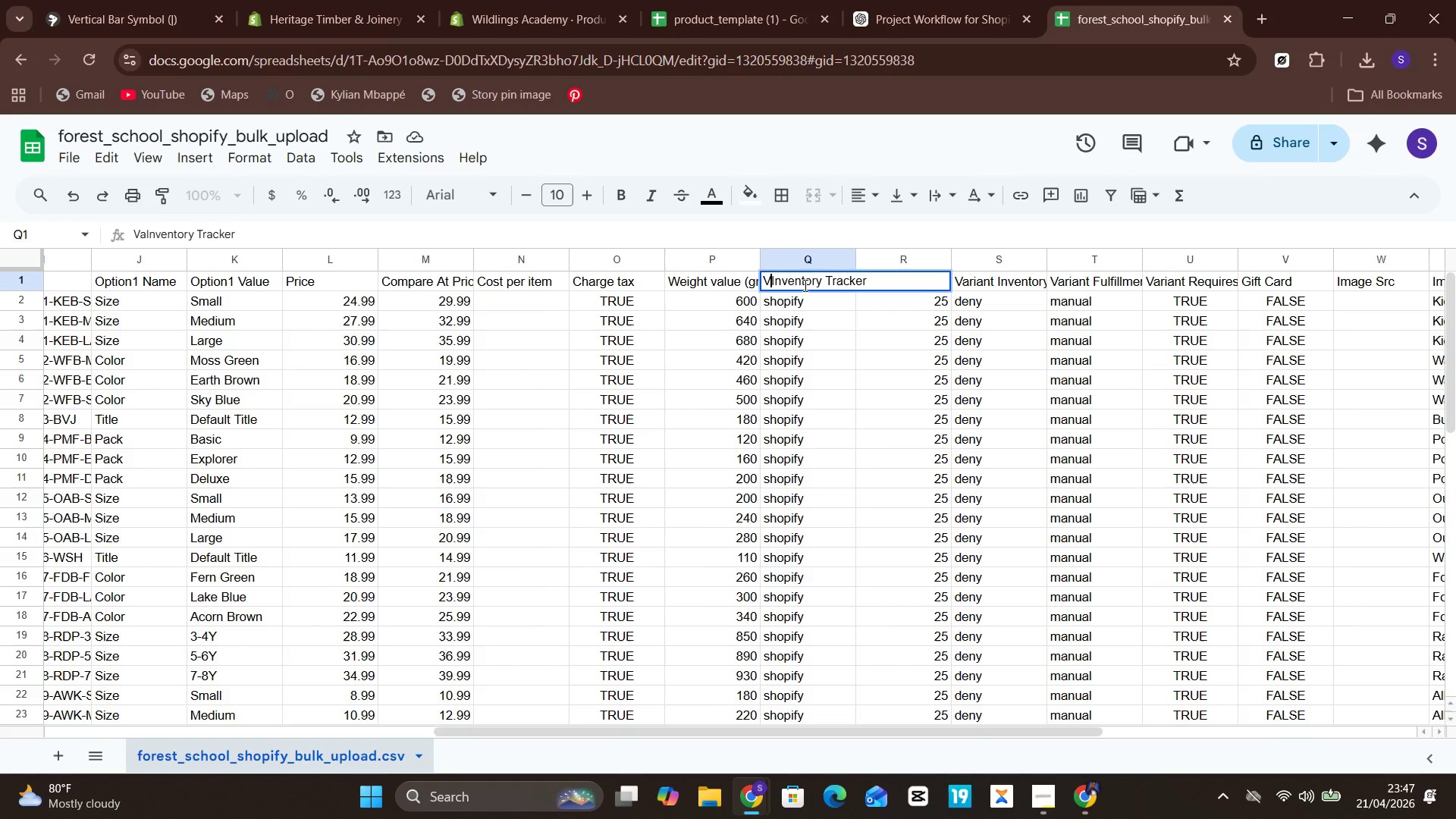 
key(Backspace)
 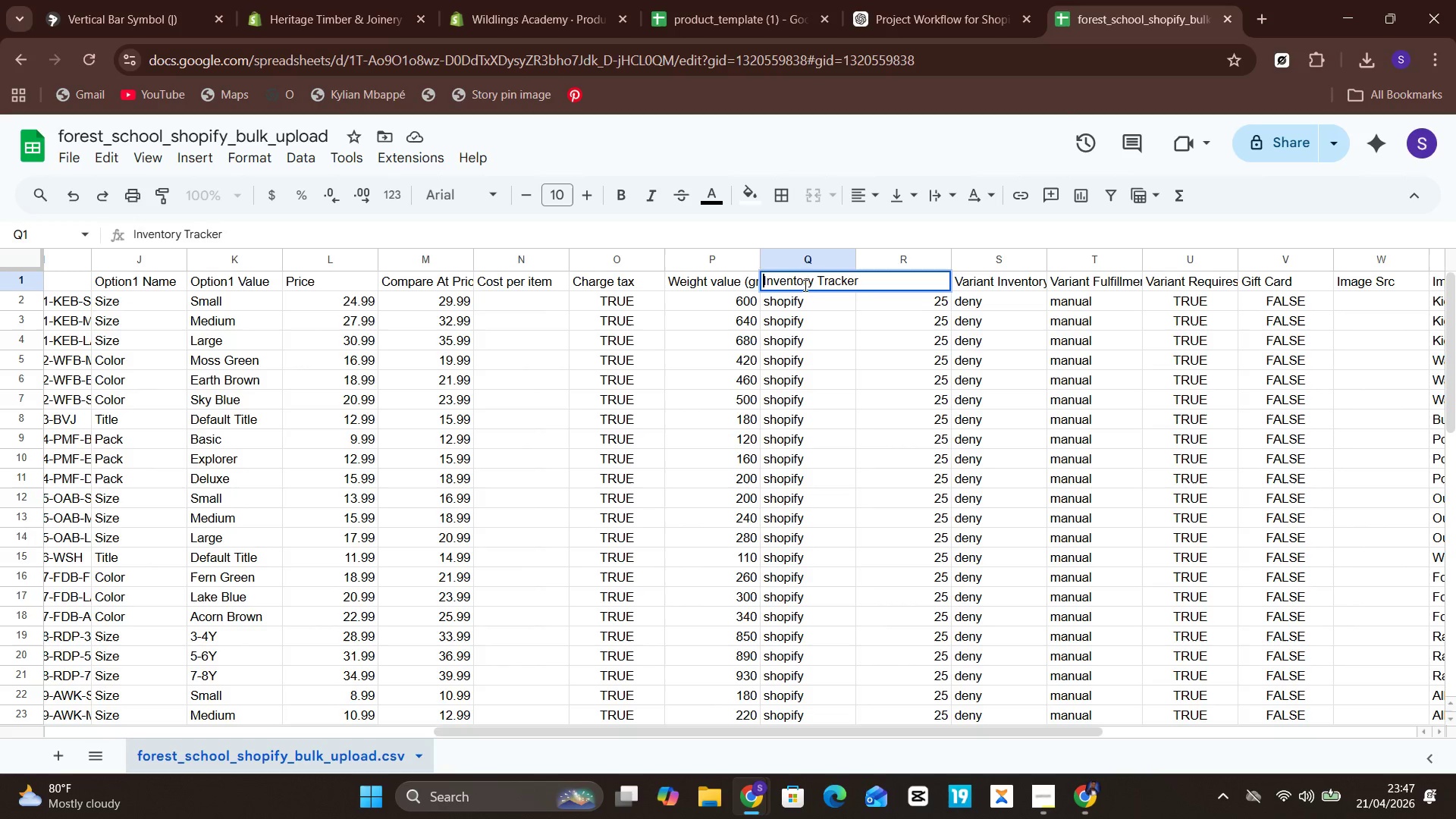 
hold_key(key=Backspace, duration=0.34)
 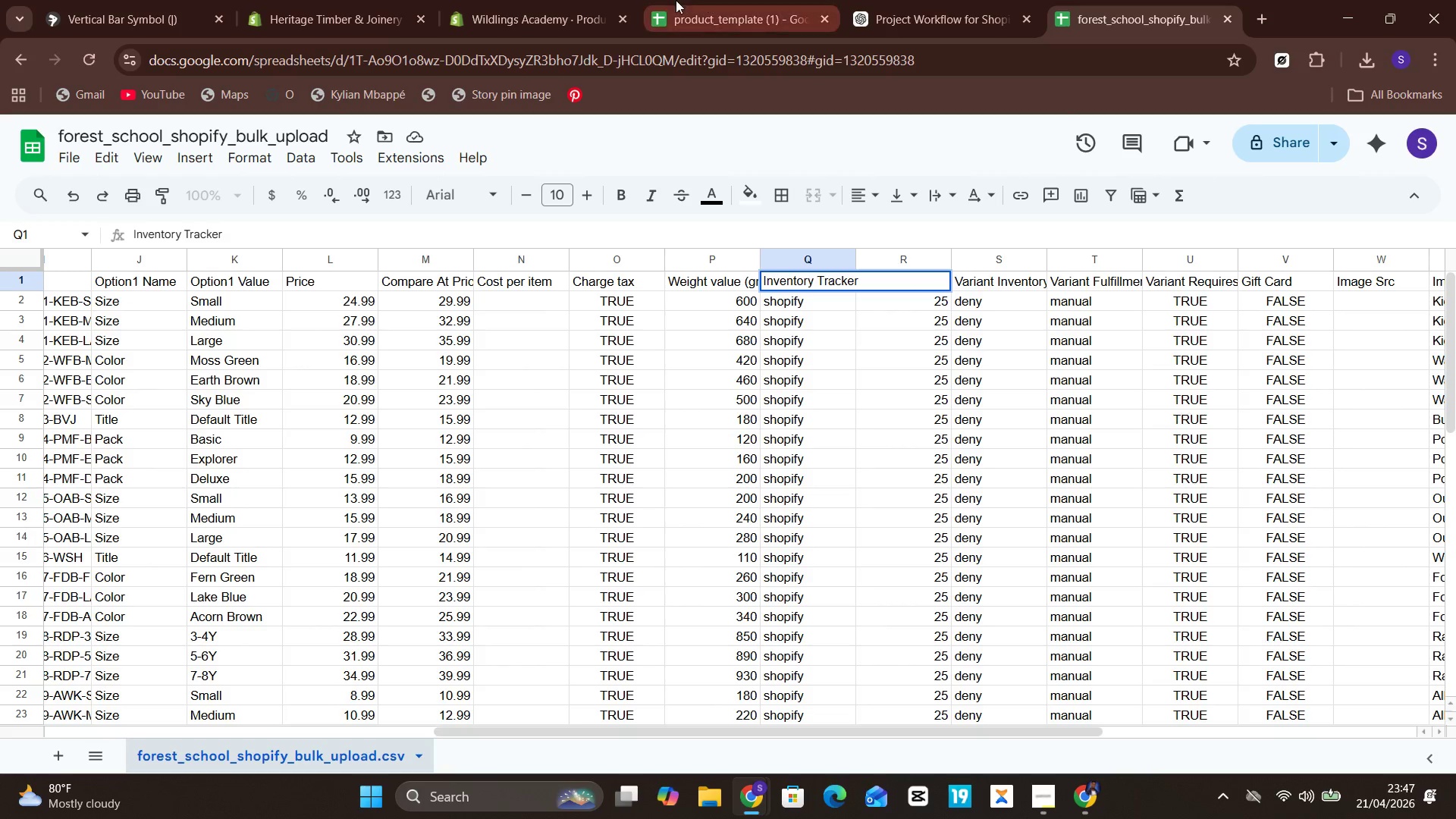 
left_click([695, 2])
 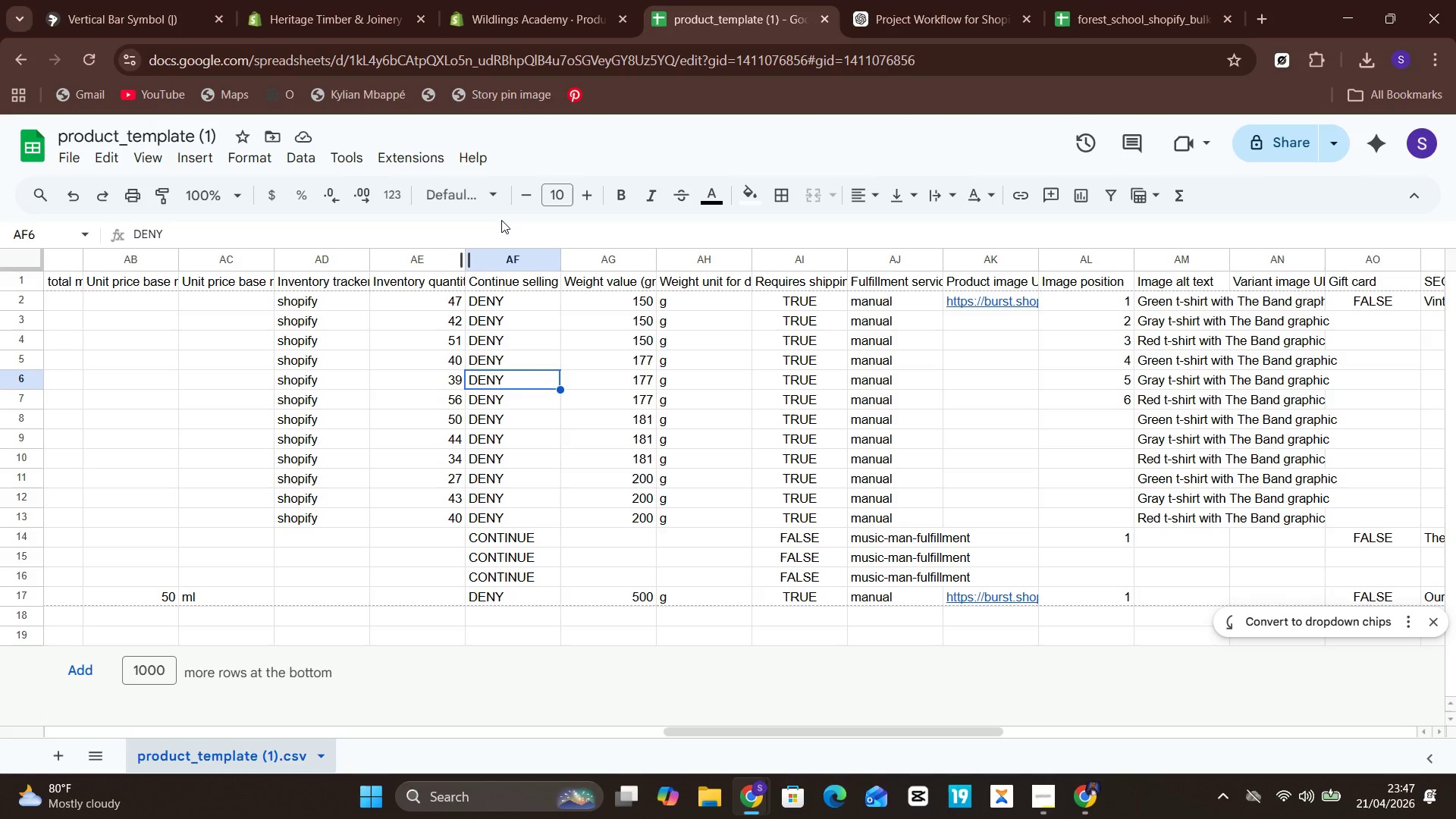 
wait(6.13)
 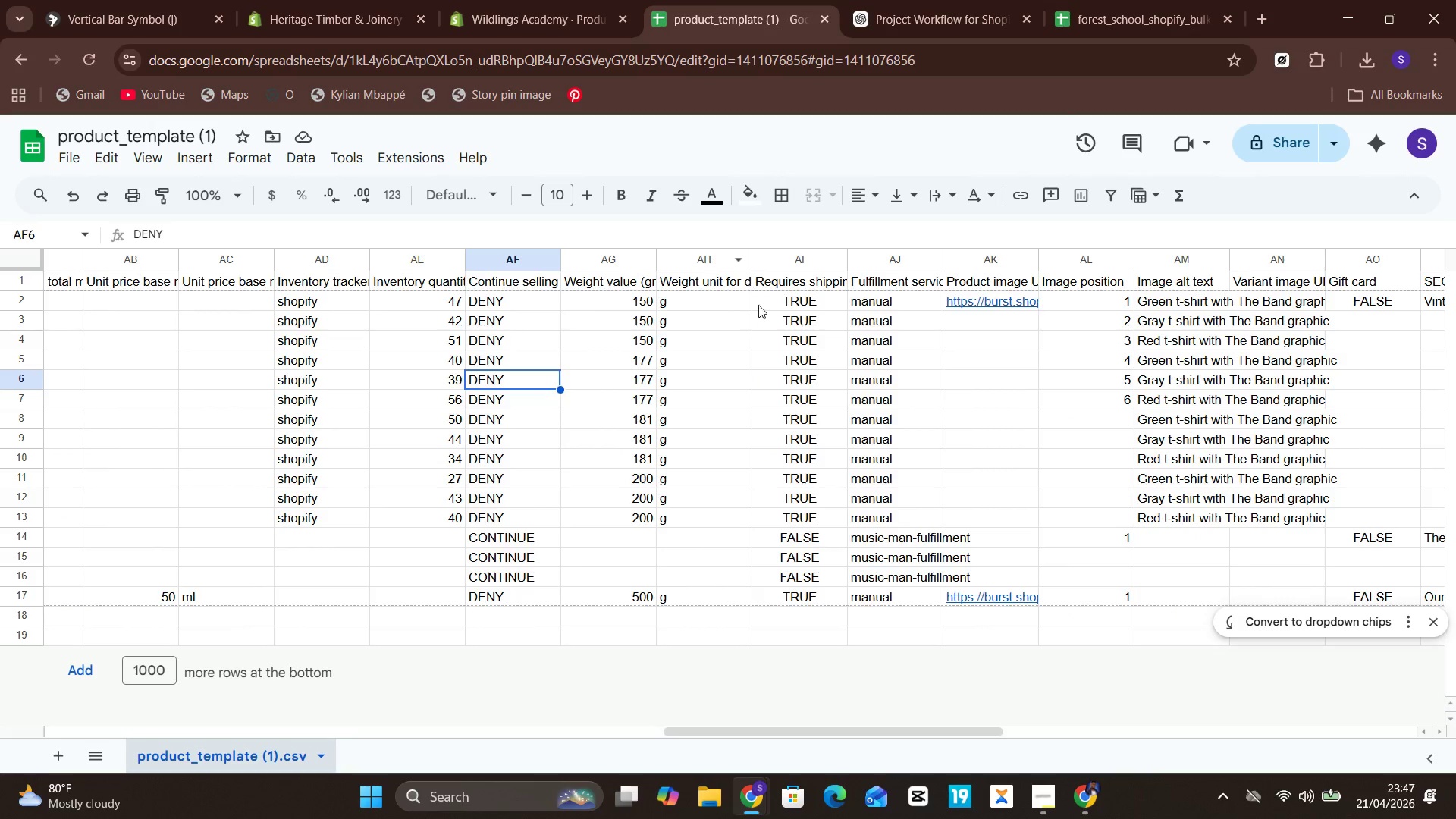 
mouse_move([1008, 12])
 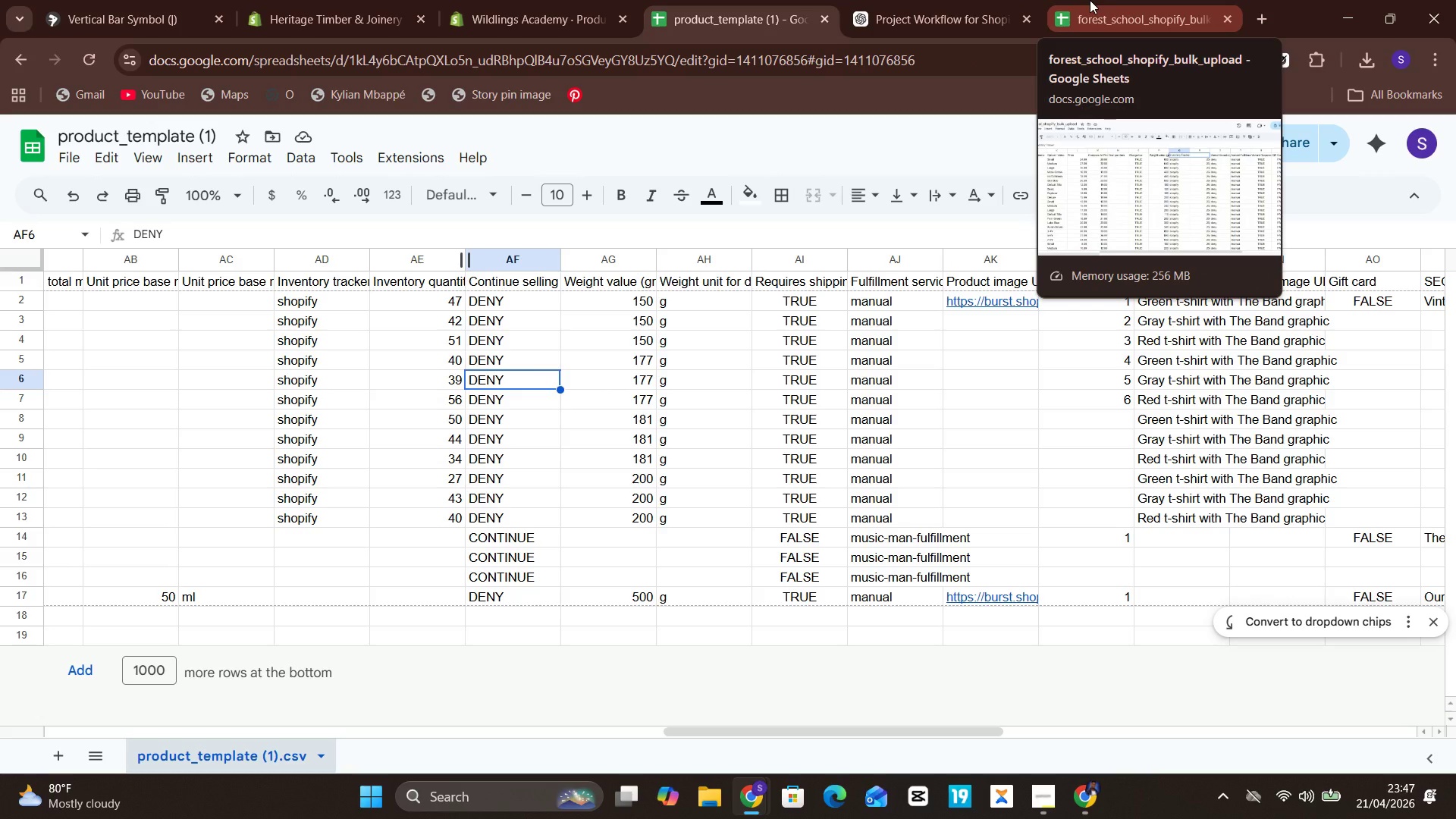 
left_click([1090, 0])
 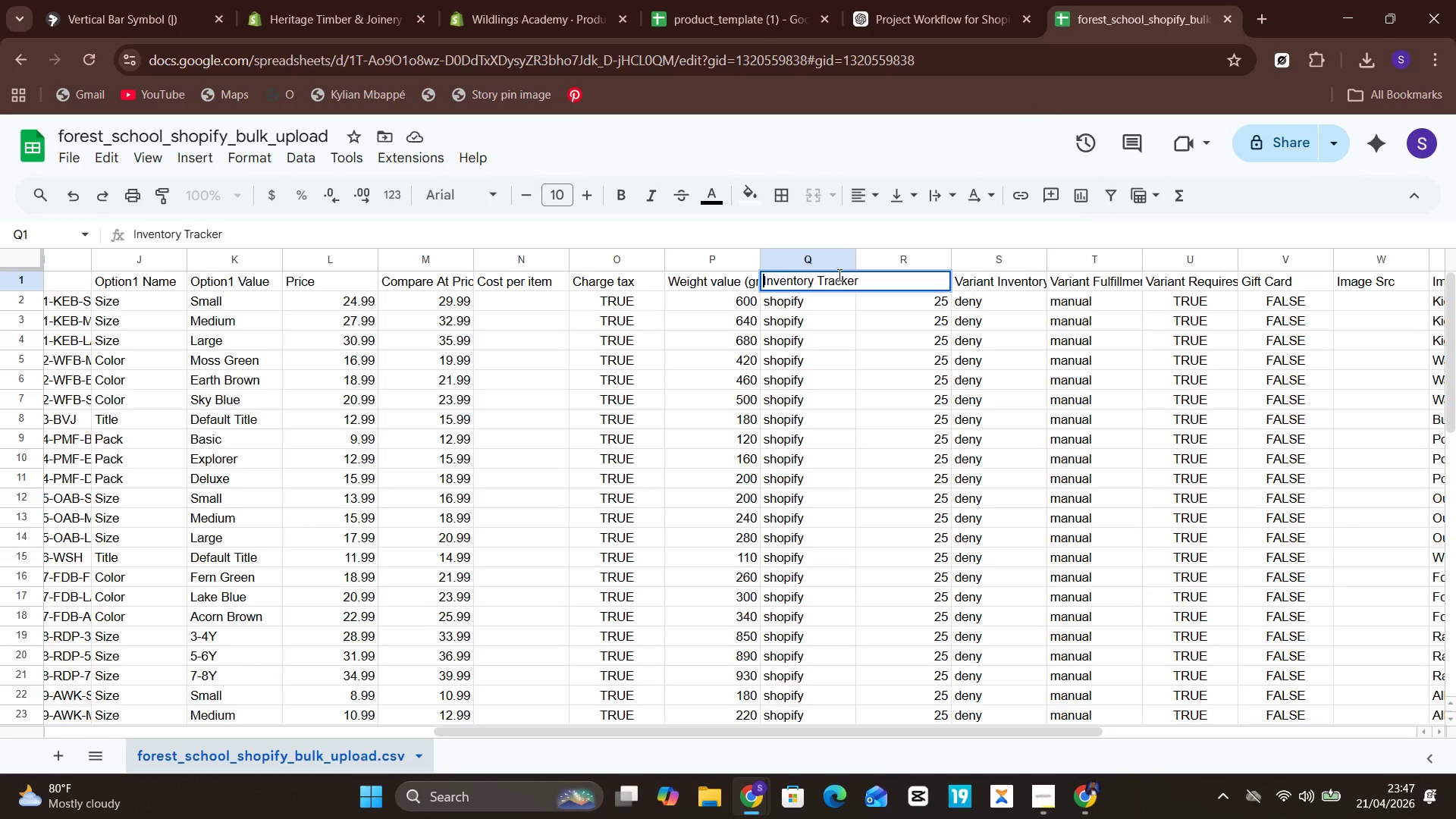 
hold_key(key=Unknown, duration=0.72)
 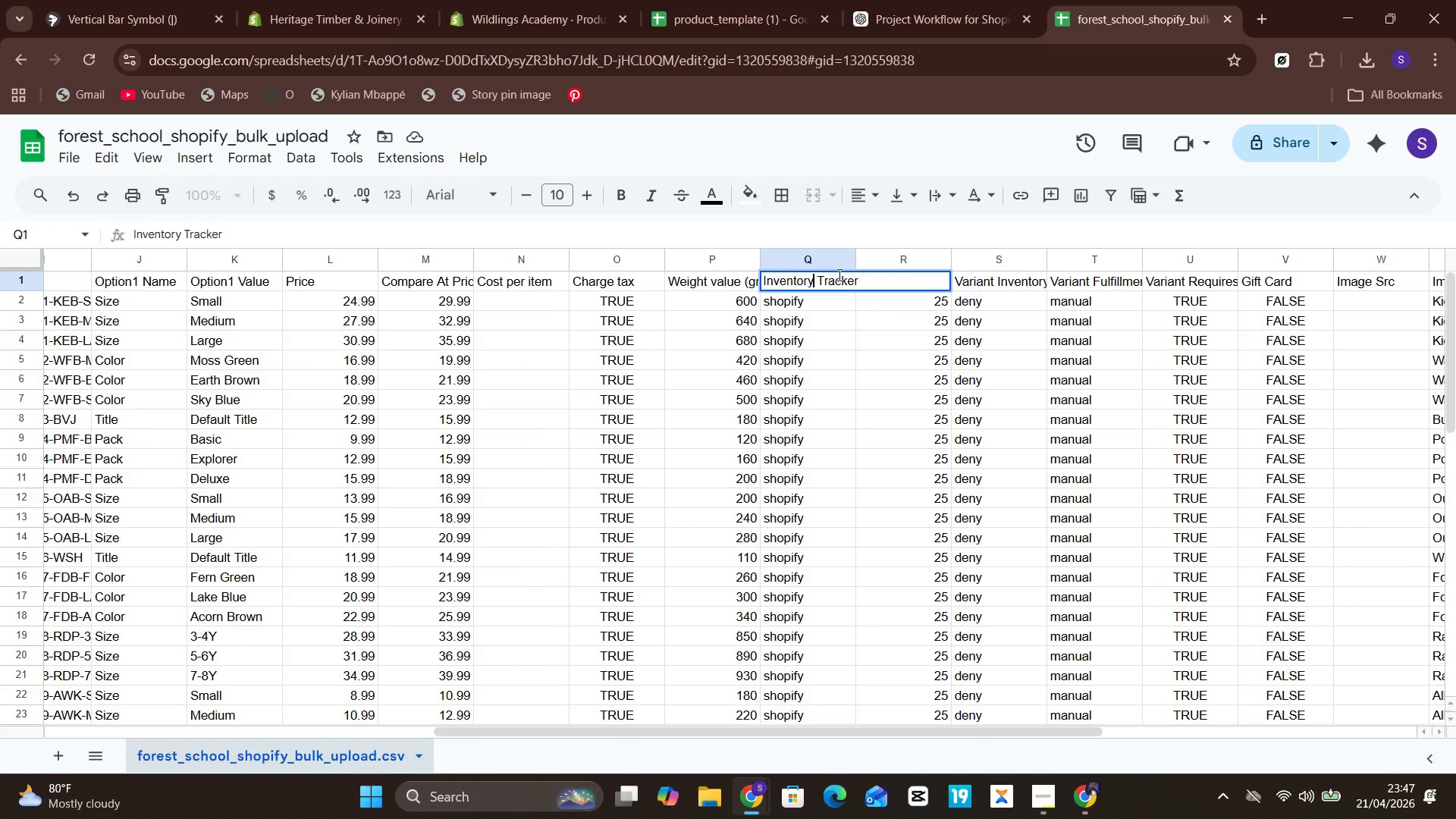 
hold_key(key=ArrowRight, duration=0.69)
 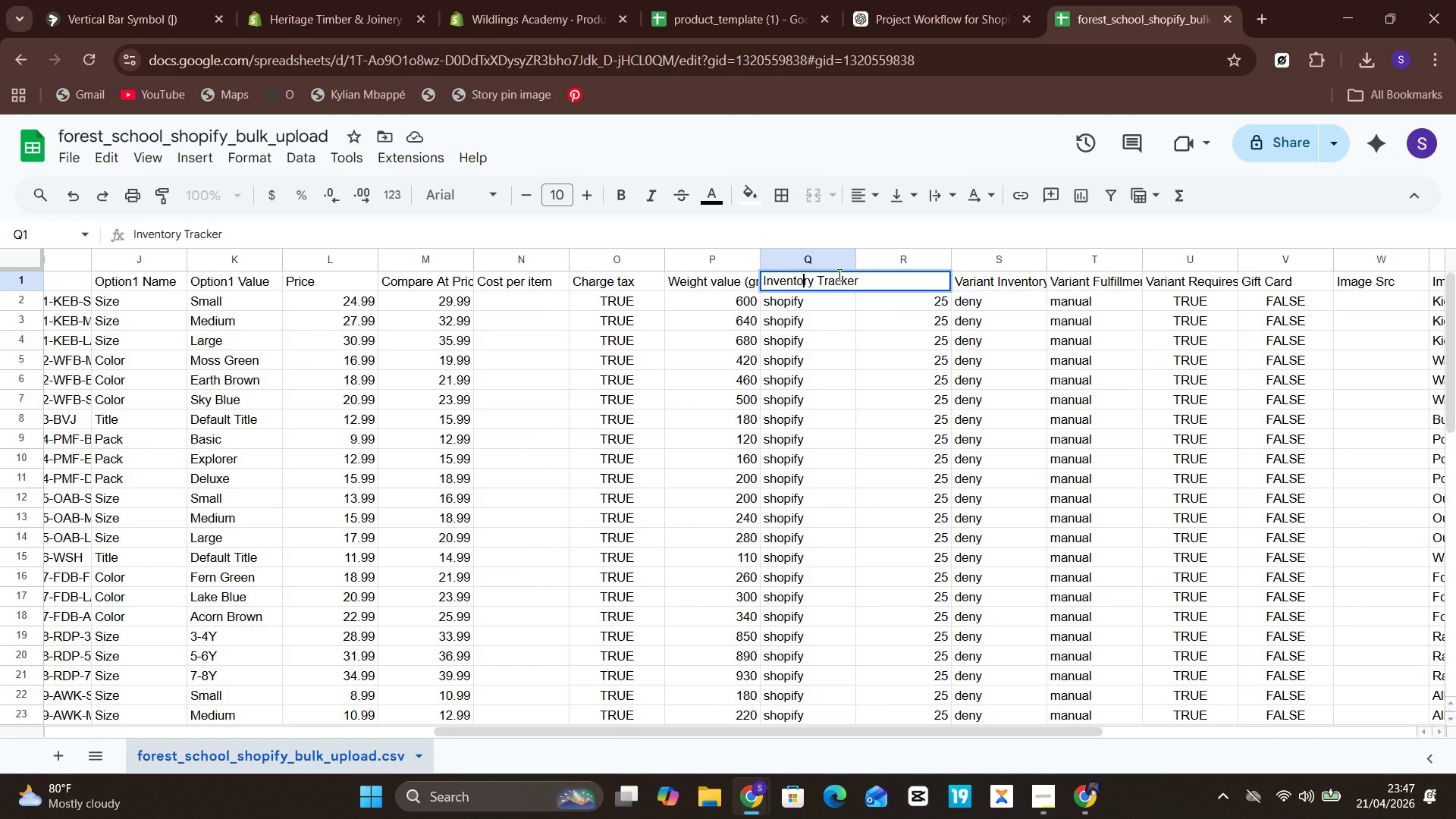 
key(Unknown)
 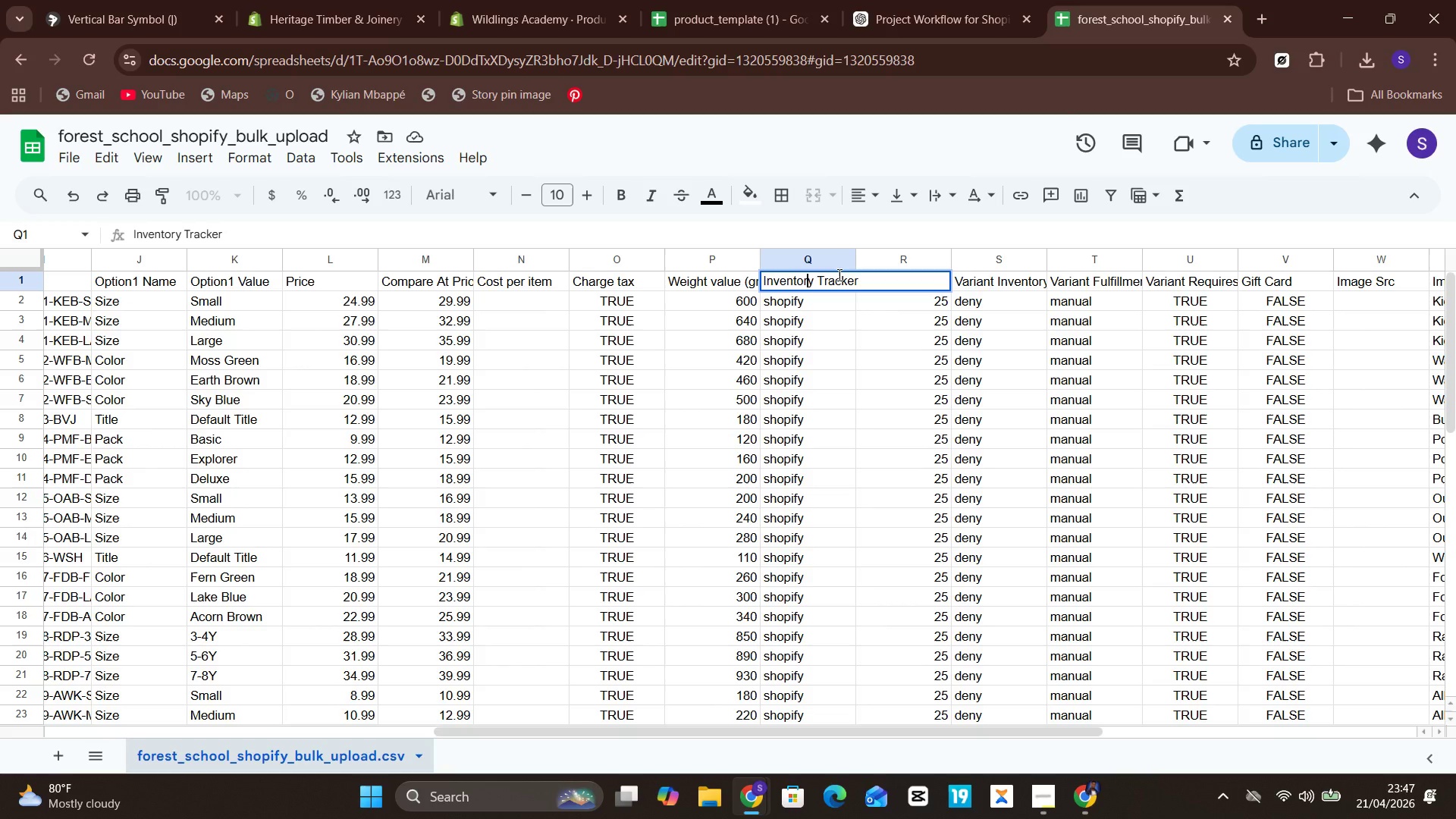 
key(ArrowRight)
 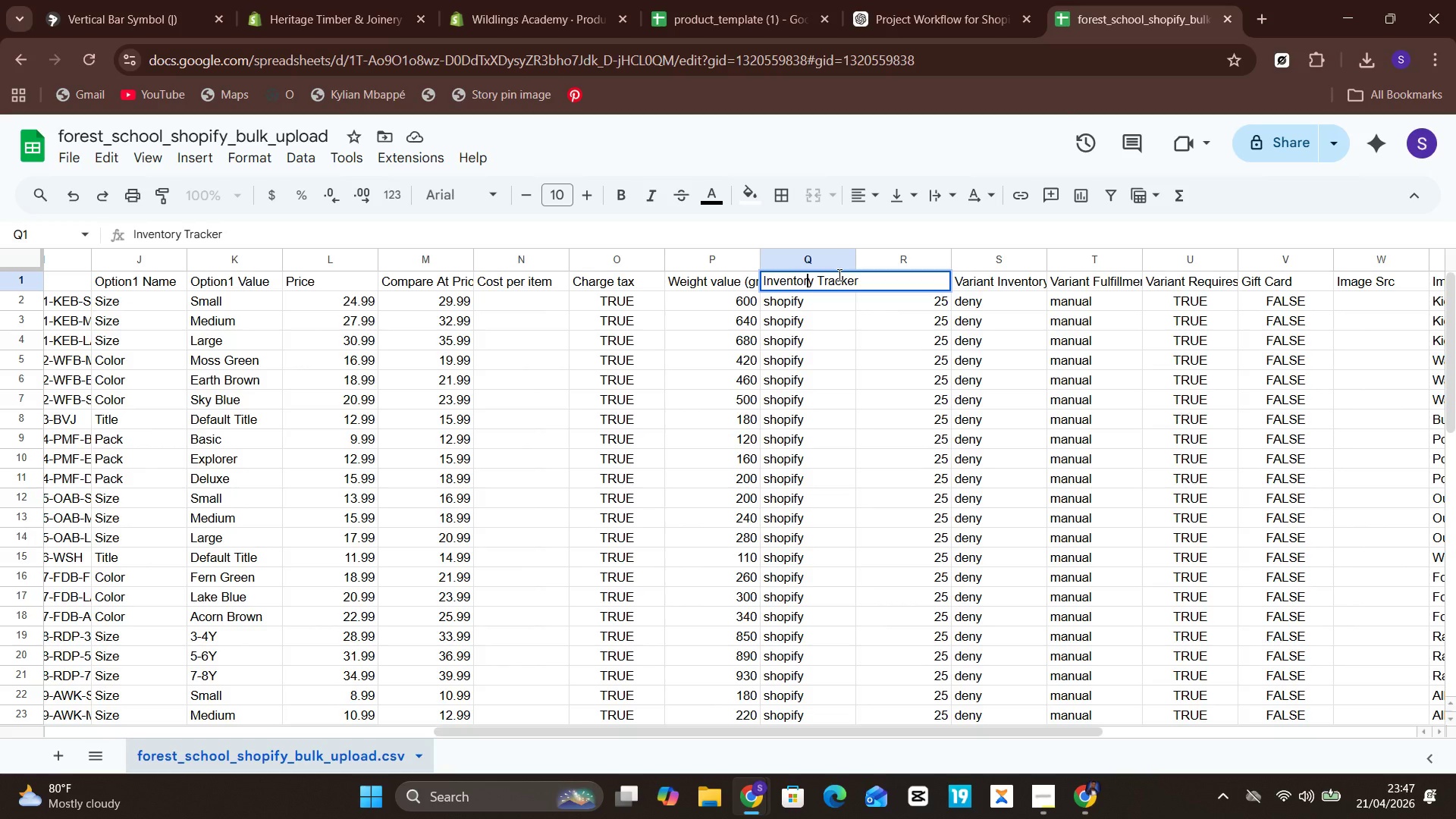 
key(Unknown)
 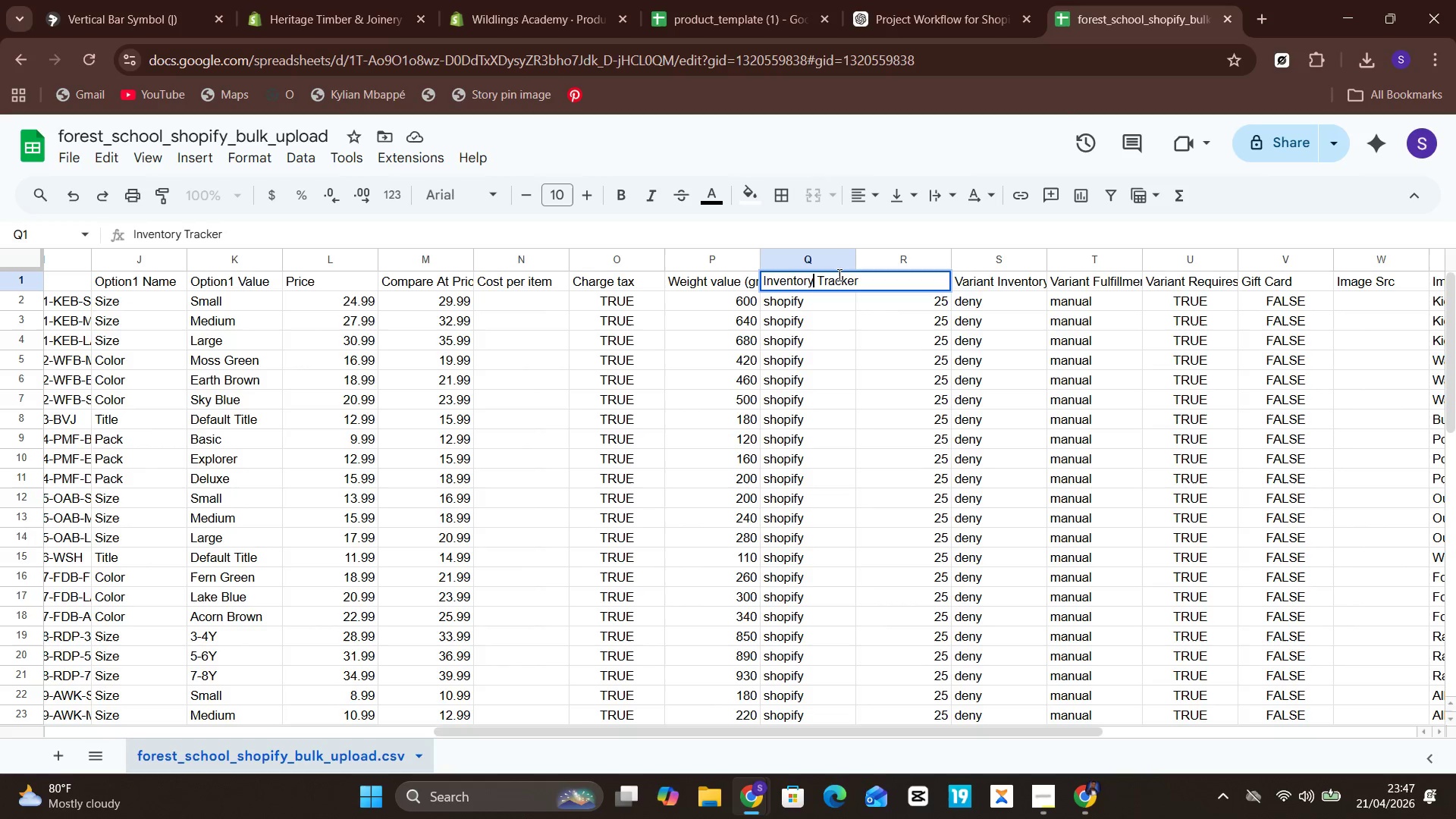 
key(ArrowRight)
 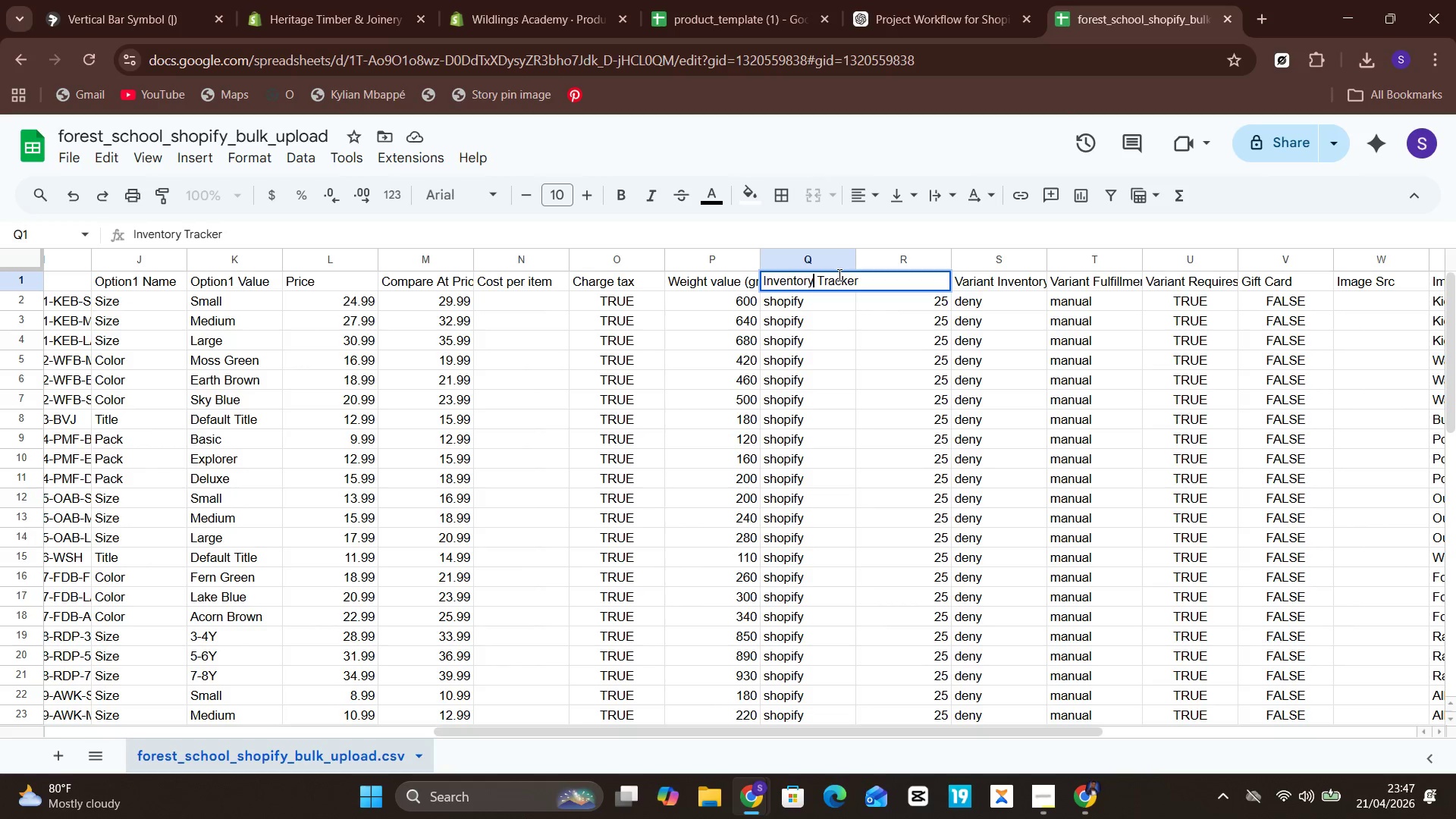 
key(Unknown)
 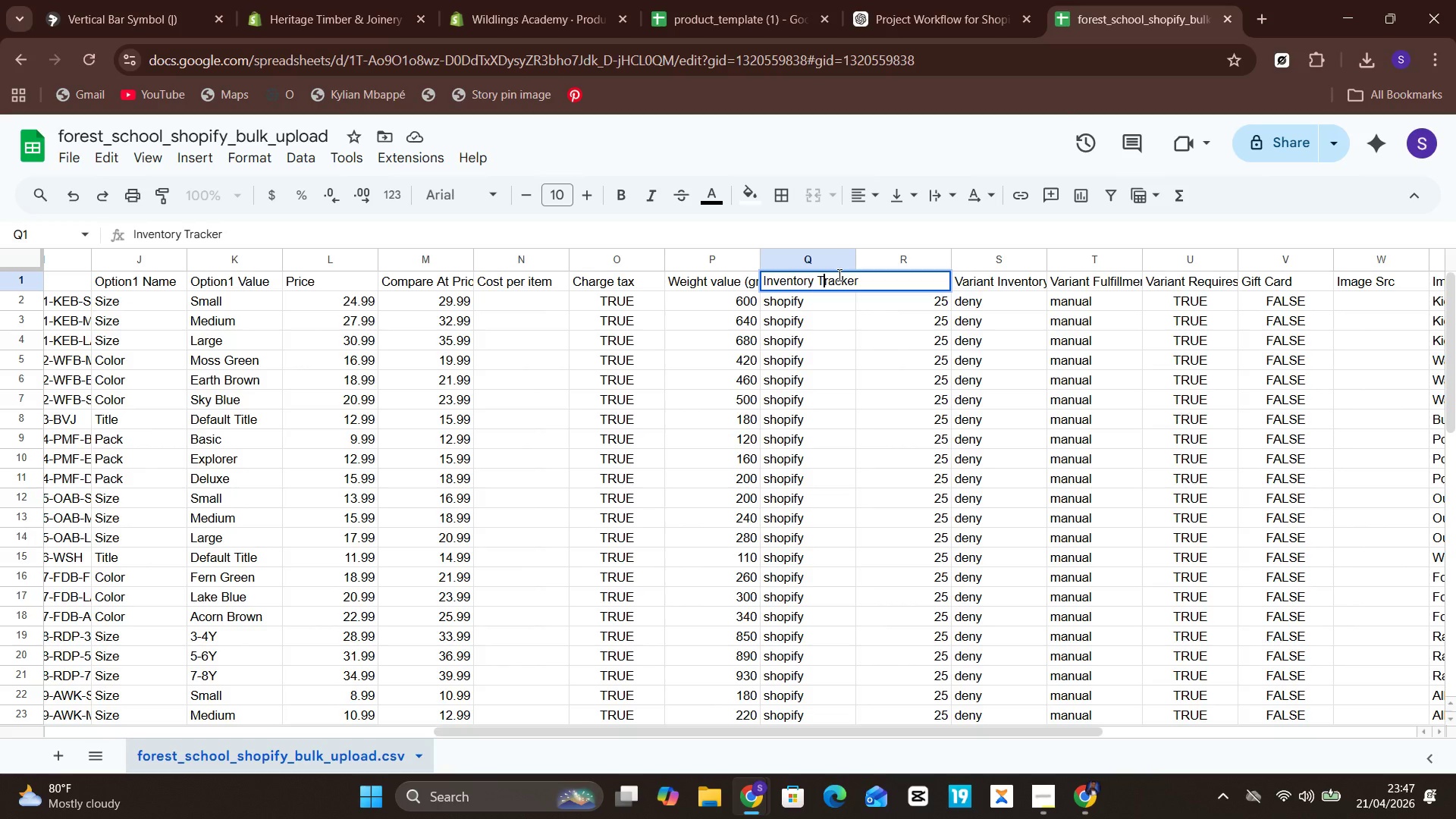 
key(ArrowRight)
 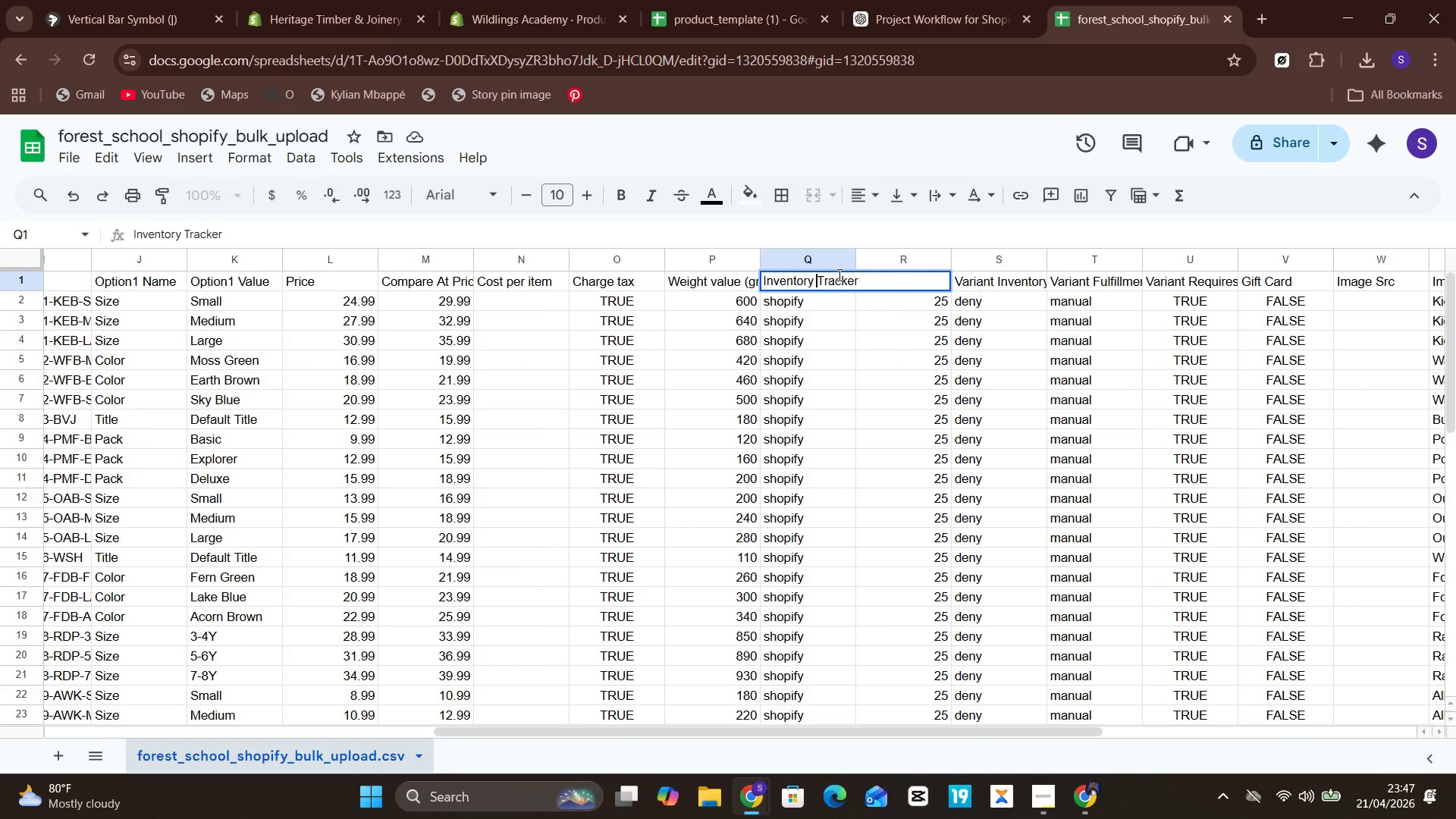 
key(Unknown)
 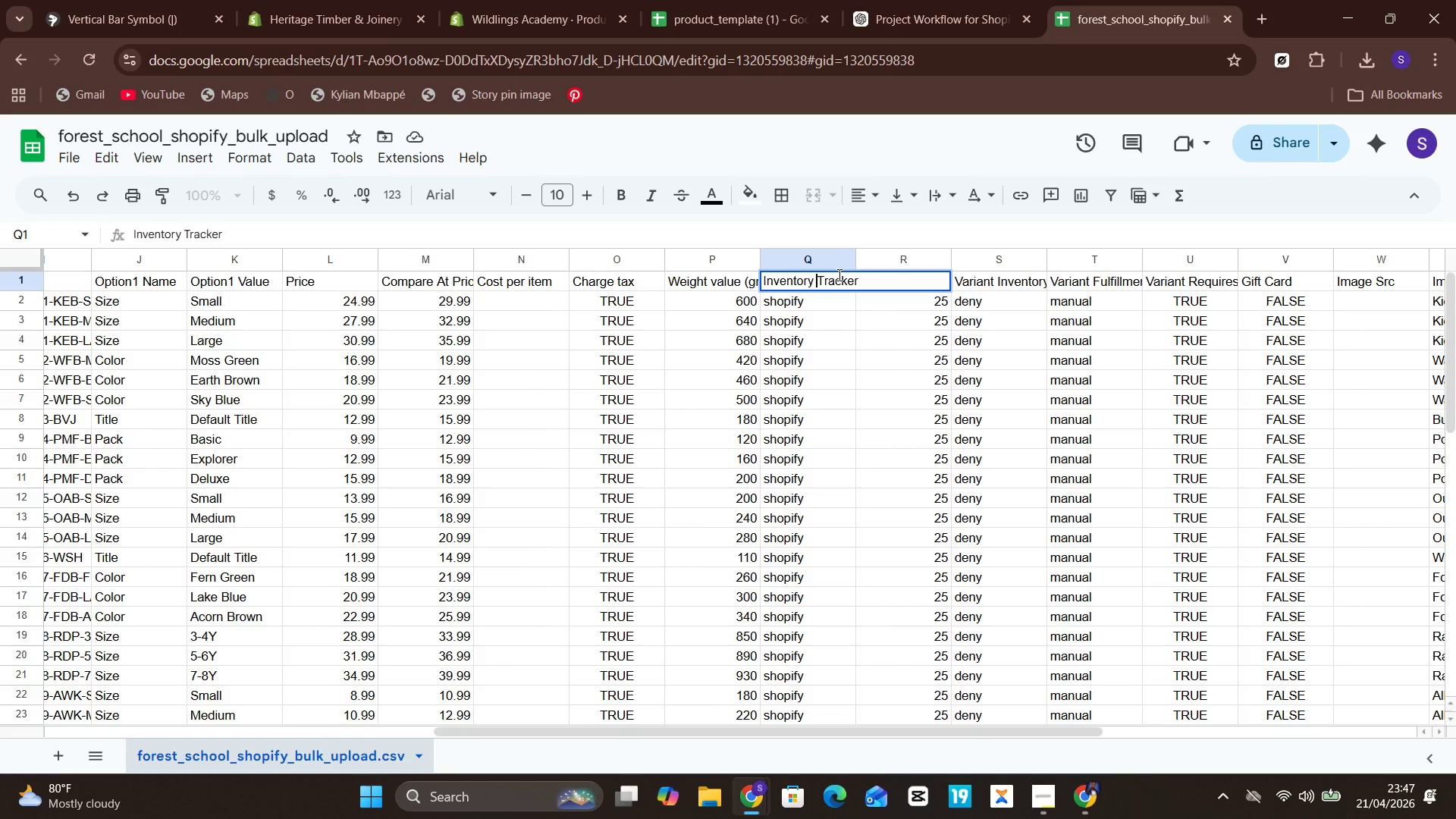 
key(ArrowRight)
 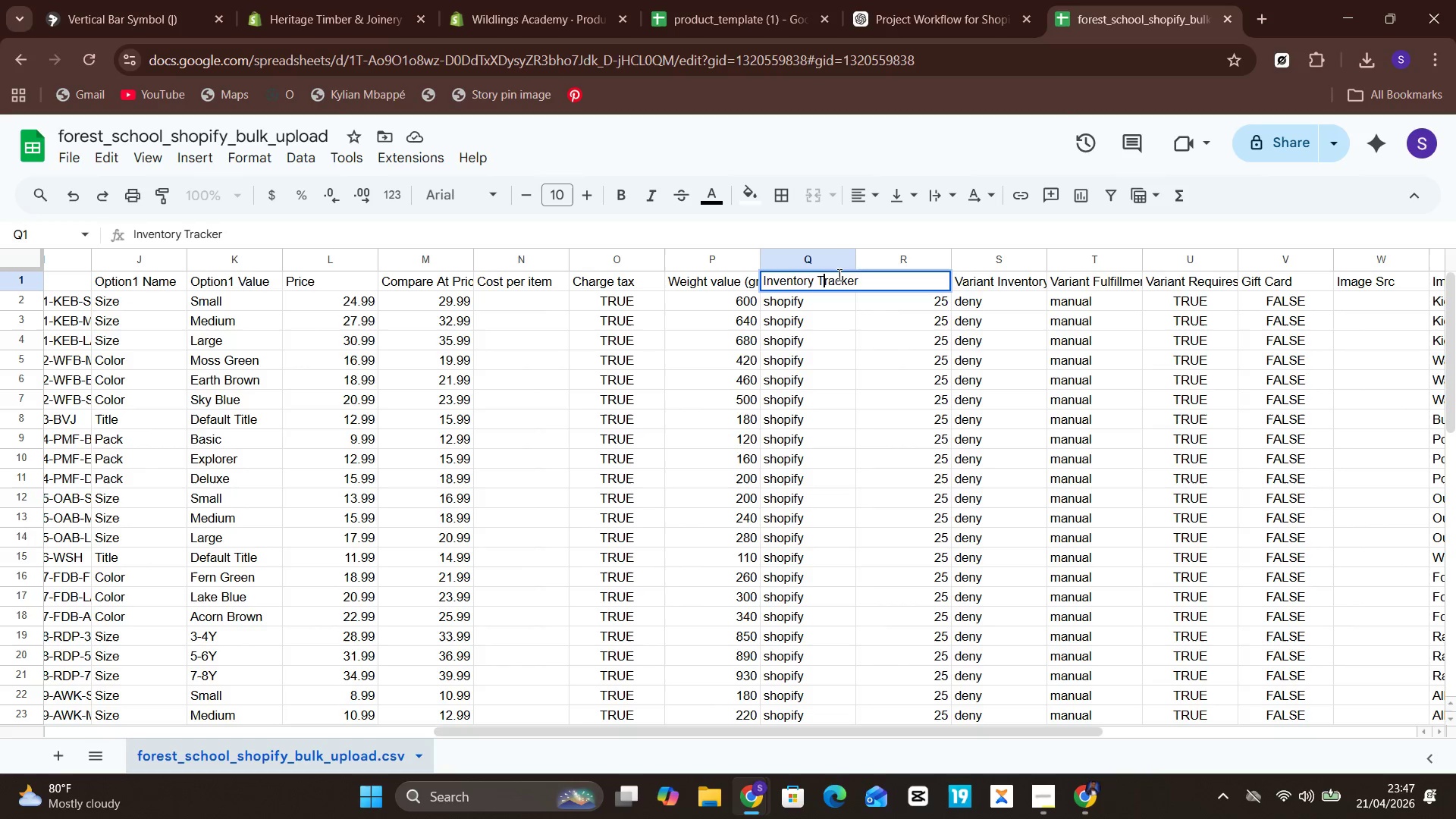 
key(Backspace)
 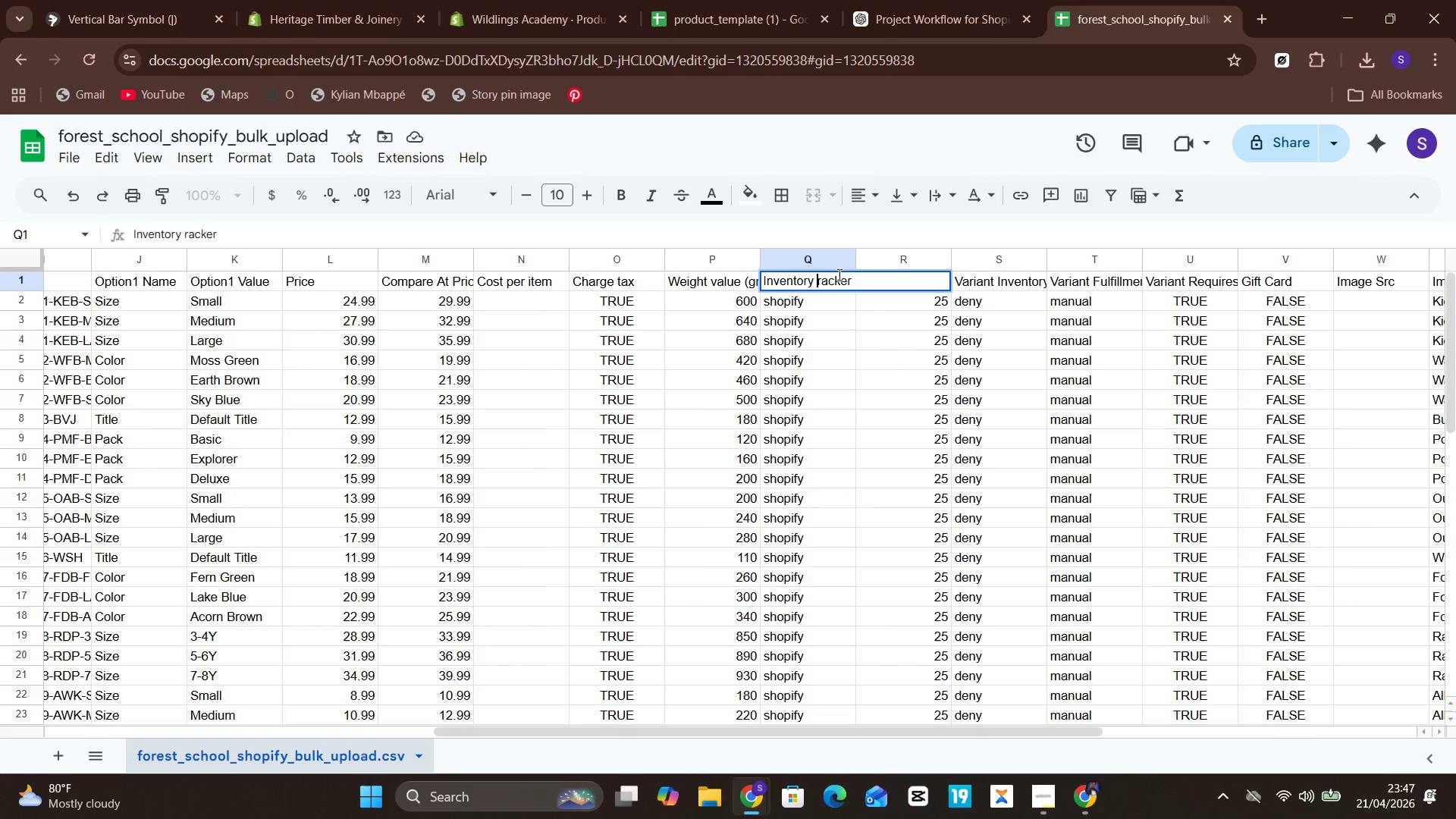 
key(T)
 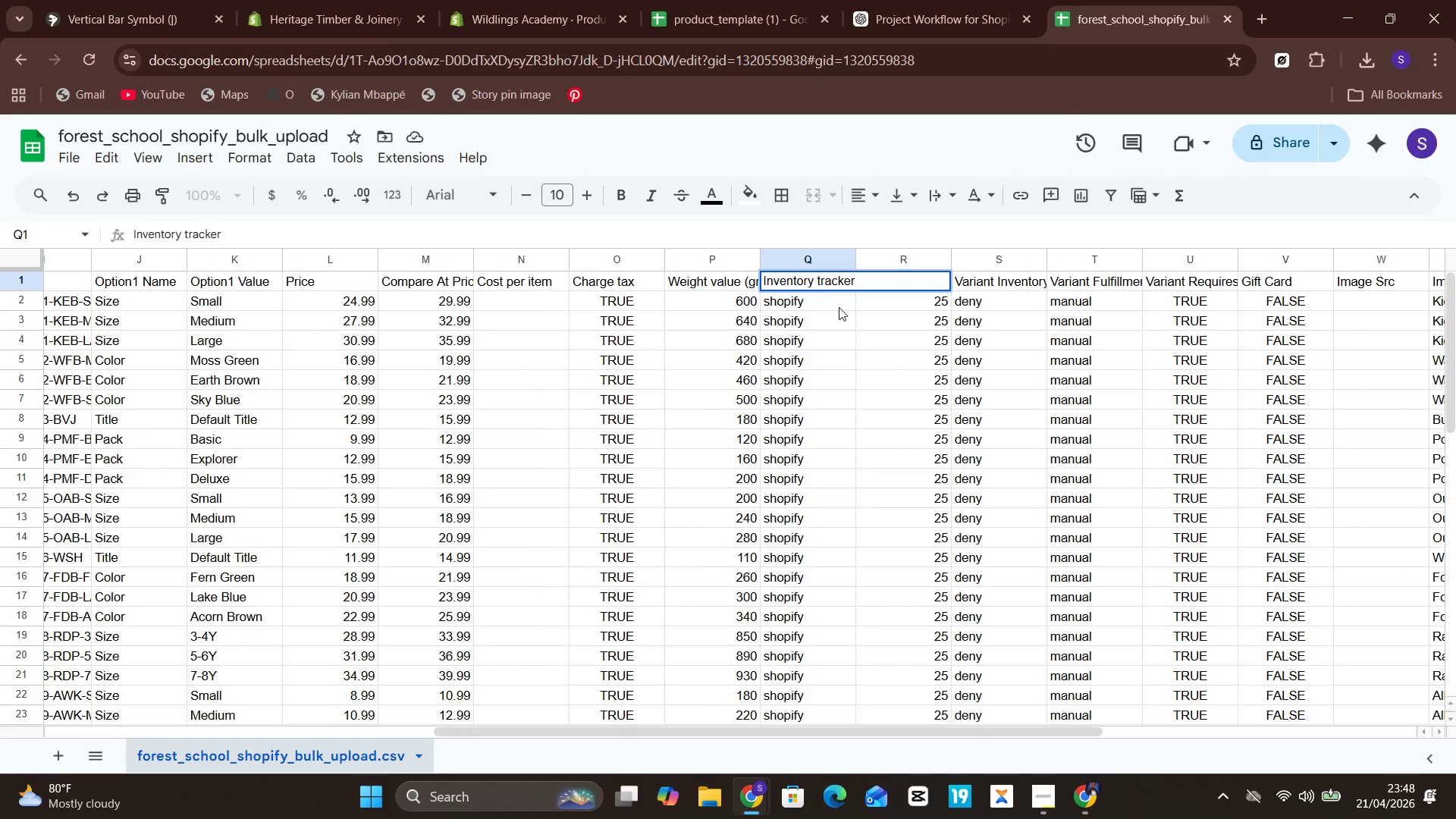 
left_click([839, 309])
 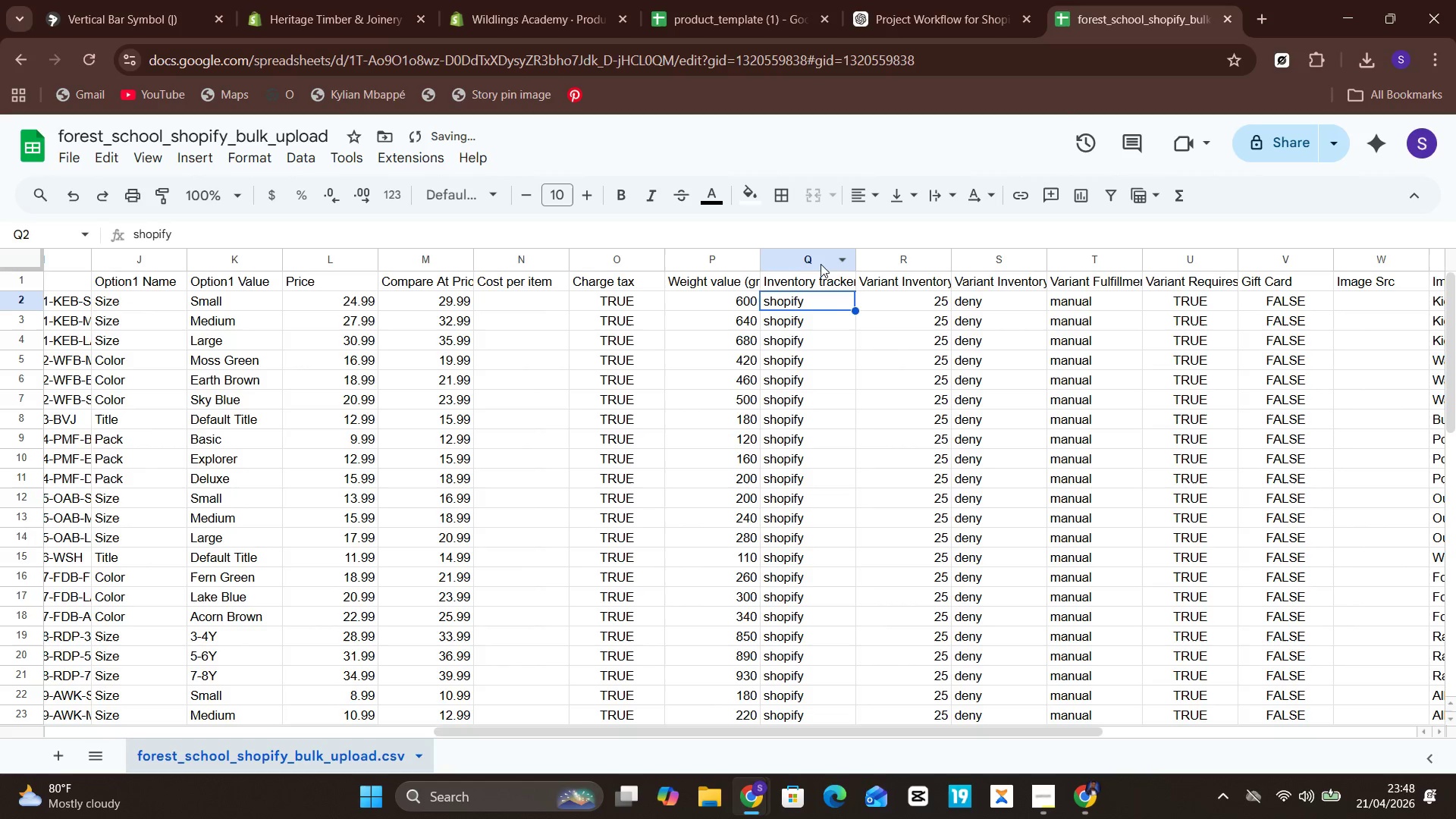 
left_click([821, 259])
 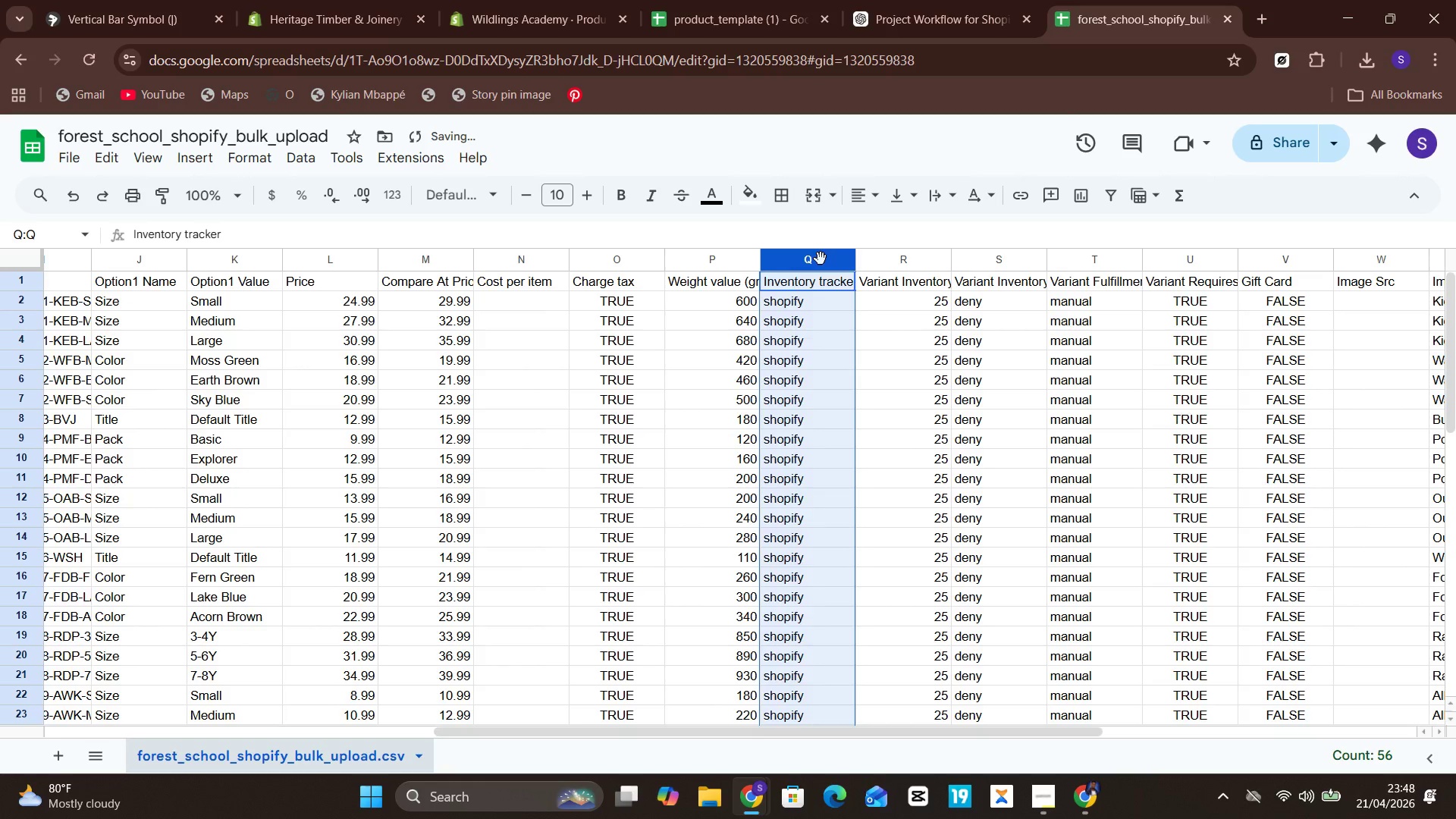 
left_click_drag(start_coordinate=[821, 259], to_coordinate=[518, 325])
 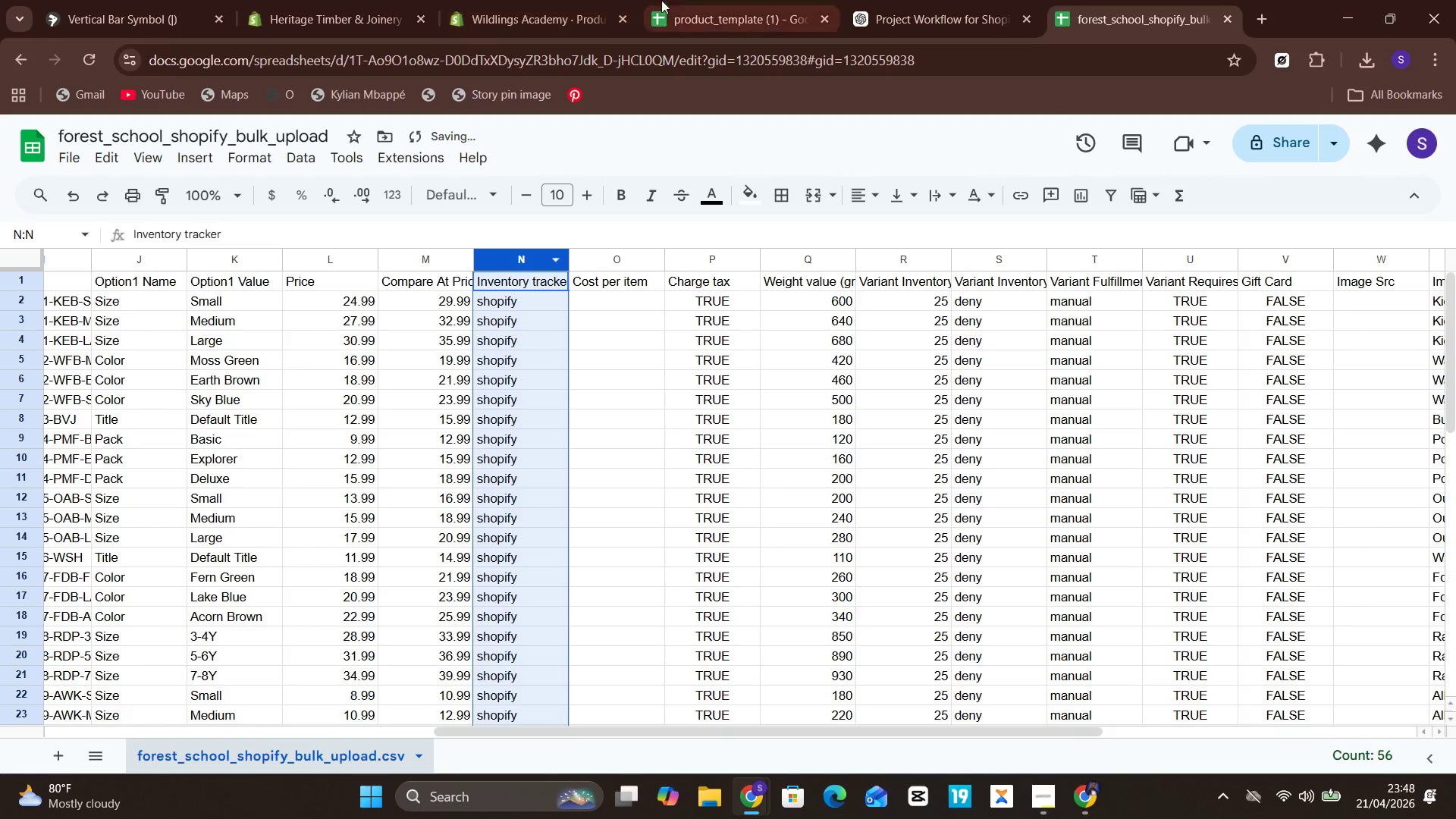 
left_click([686, 0])
 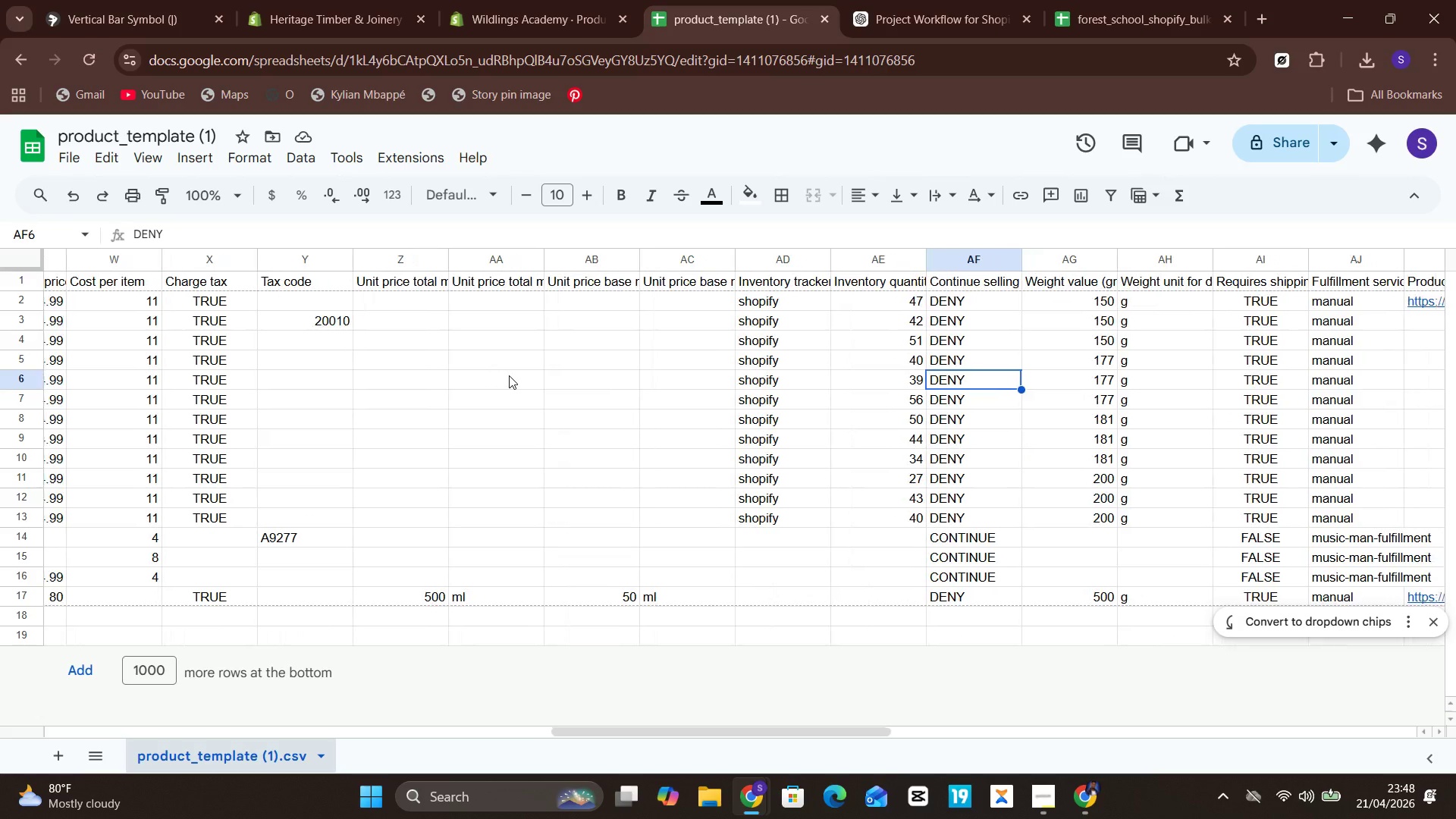 
wait(13.33)
 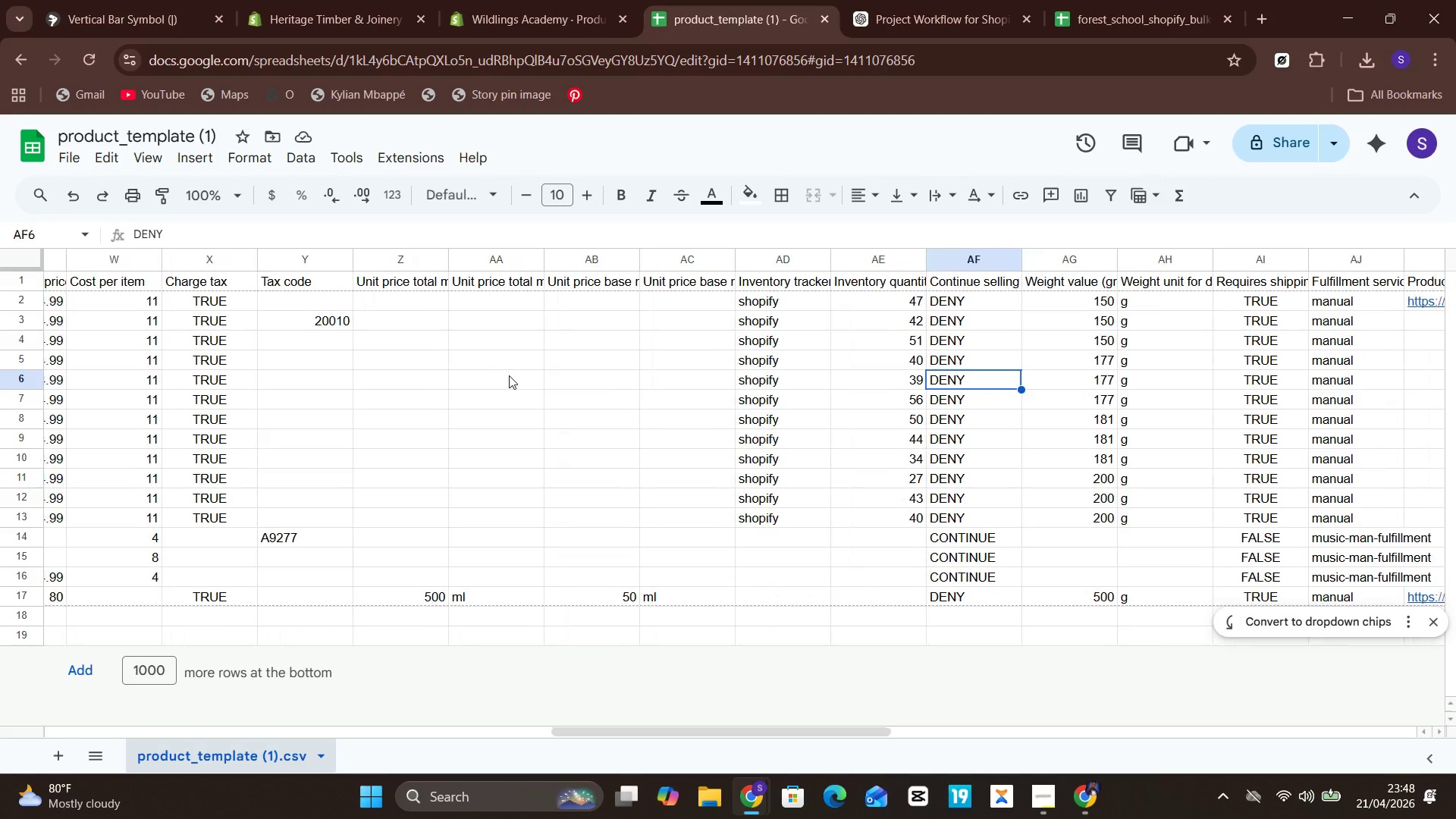 
left_click([1117, 0])
 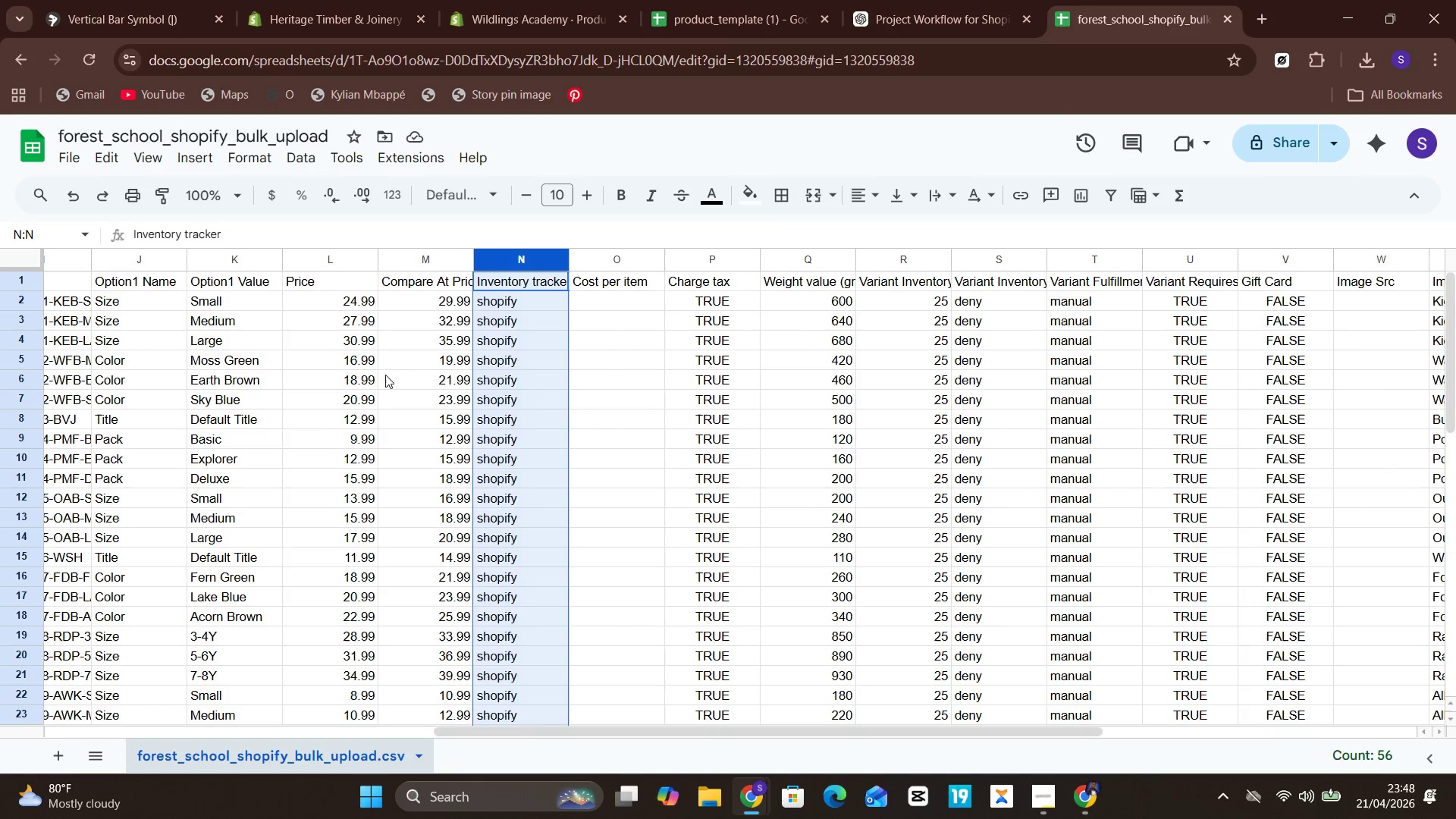 
left_click([466, 372])
 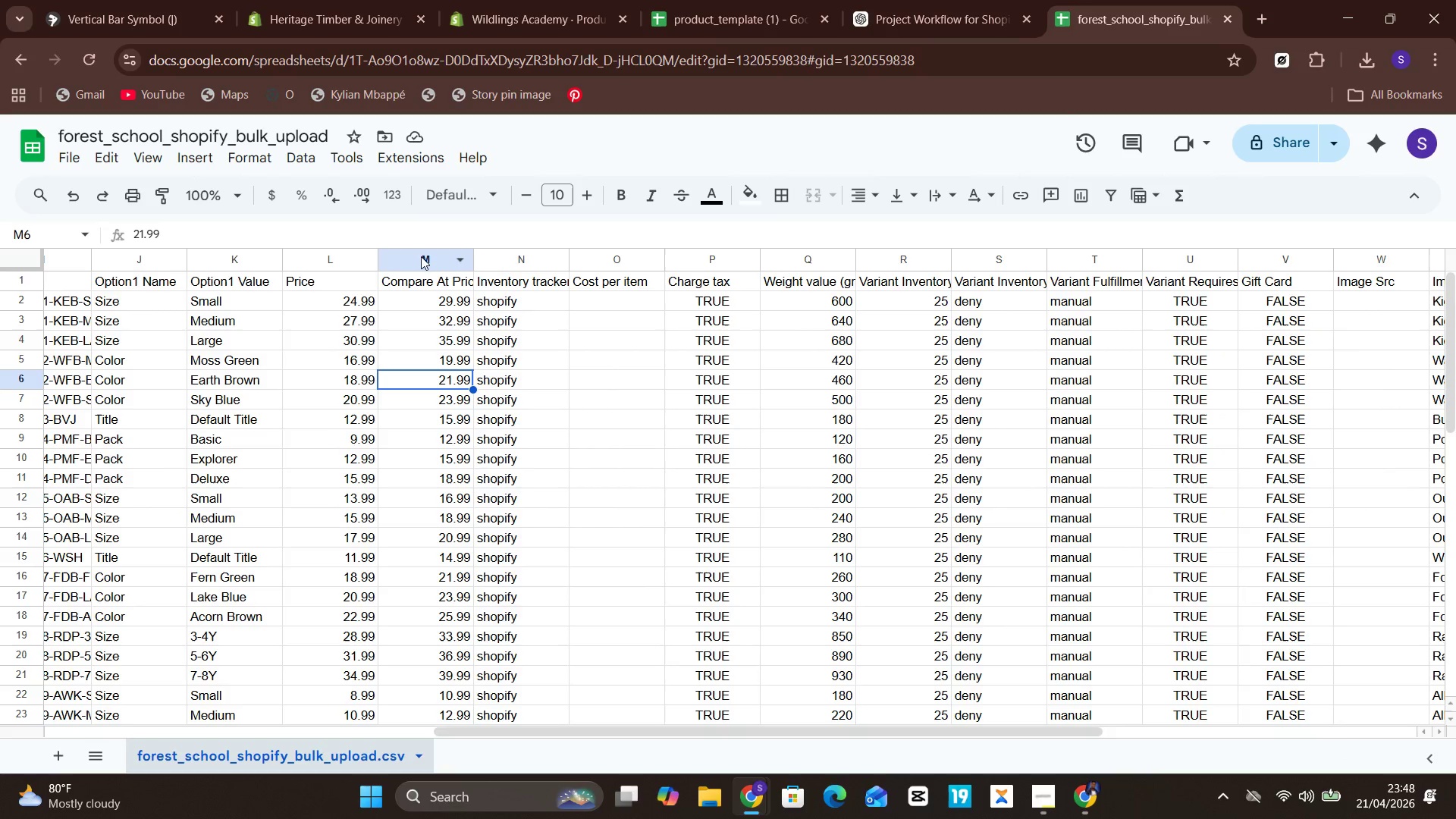 
left_click_drag(start_coordinate=[419, 256], to_coordinate=[438, 264])
 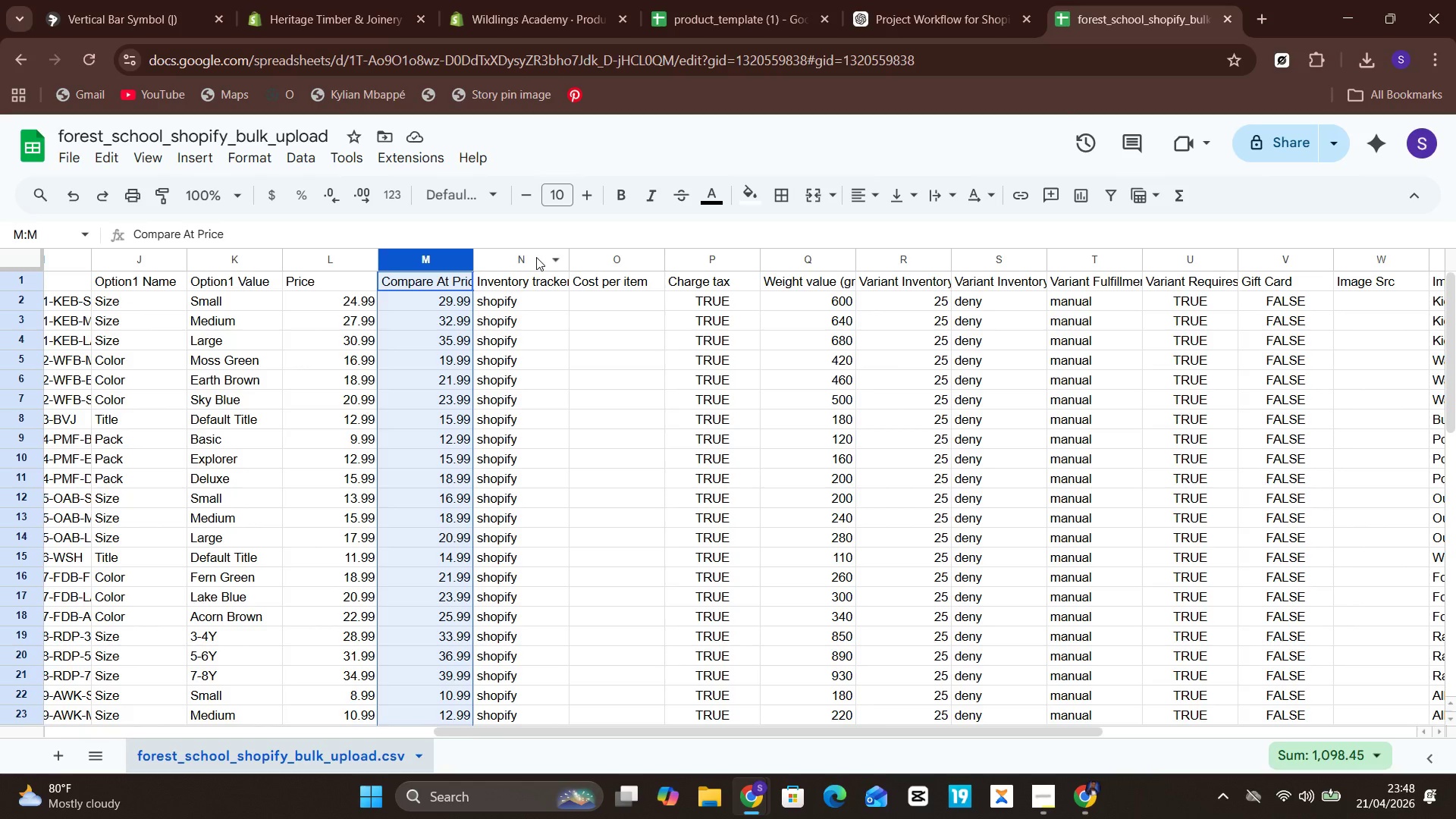 
left_click([536, 257])
 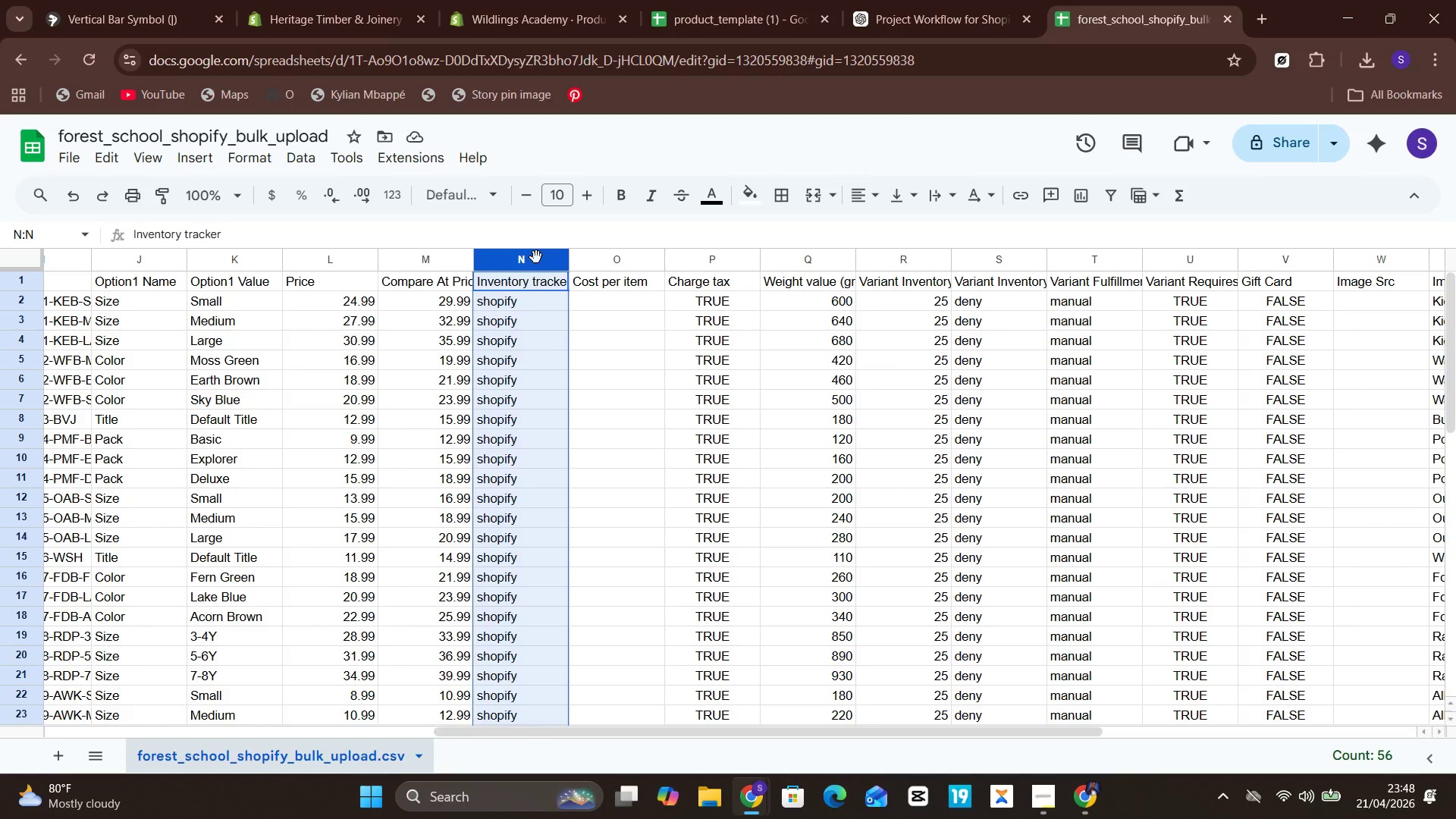 
left_click_drag(start_coordinate=[536, 257], to_coordinate=[728, 259])
 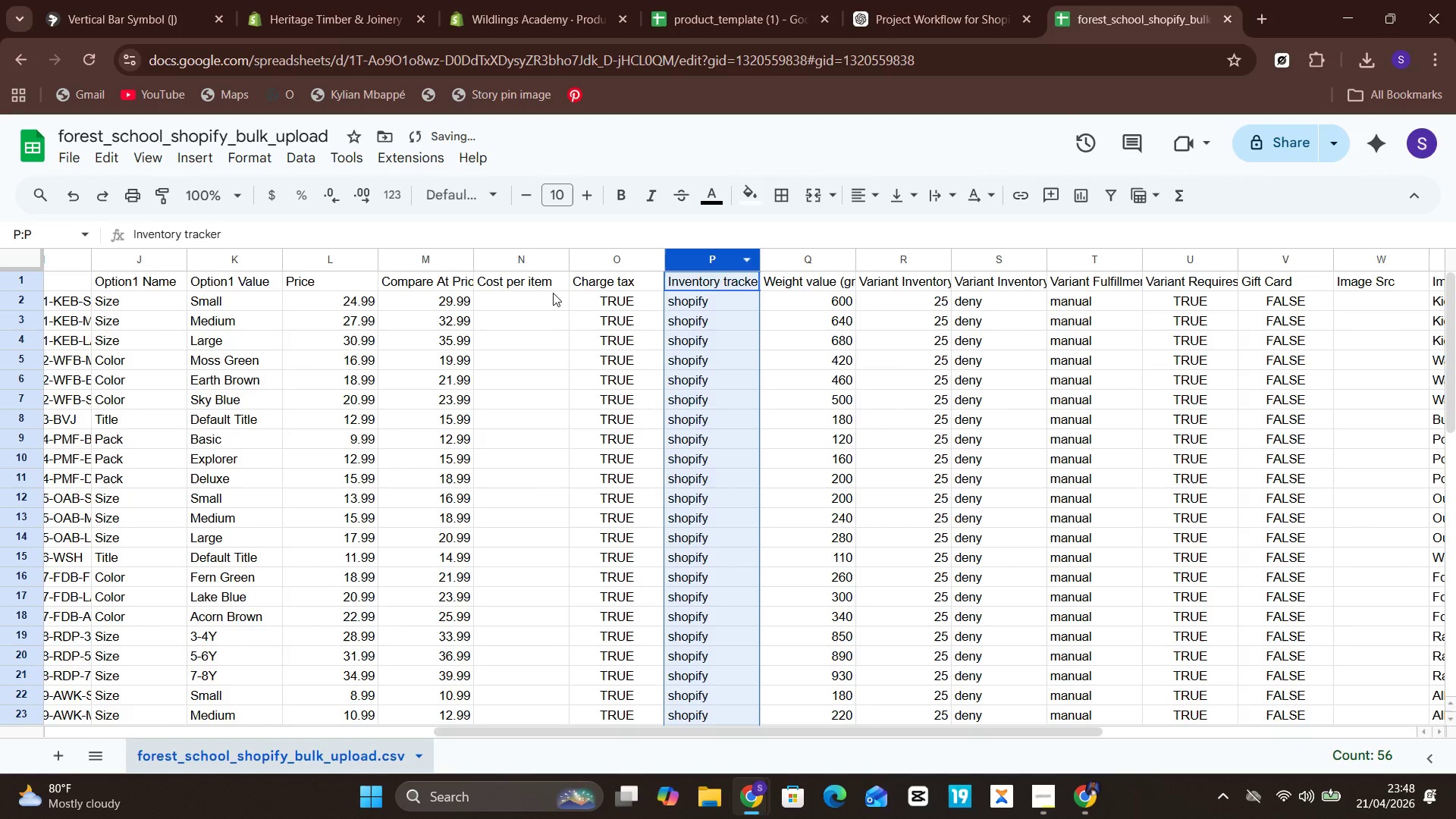 
left_click([539, 297])
 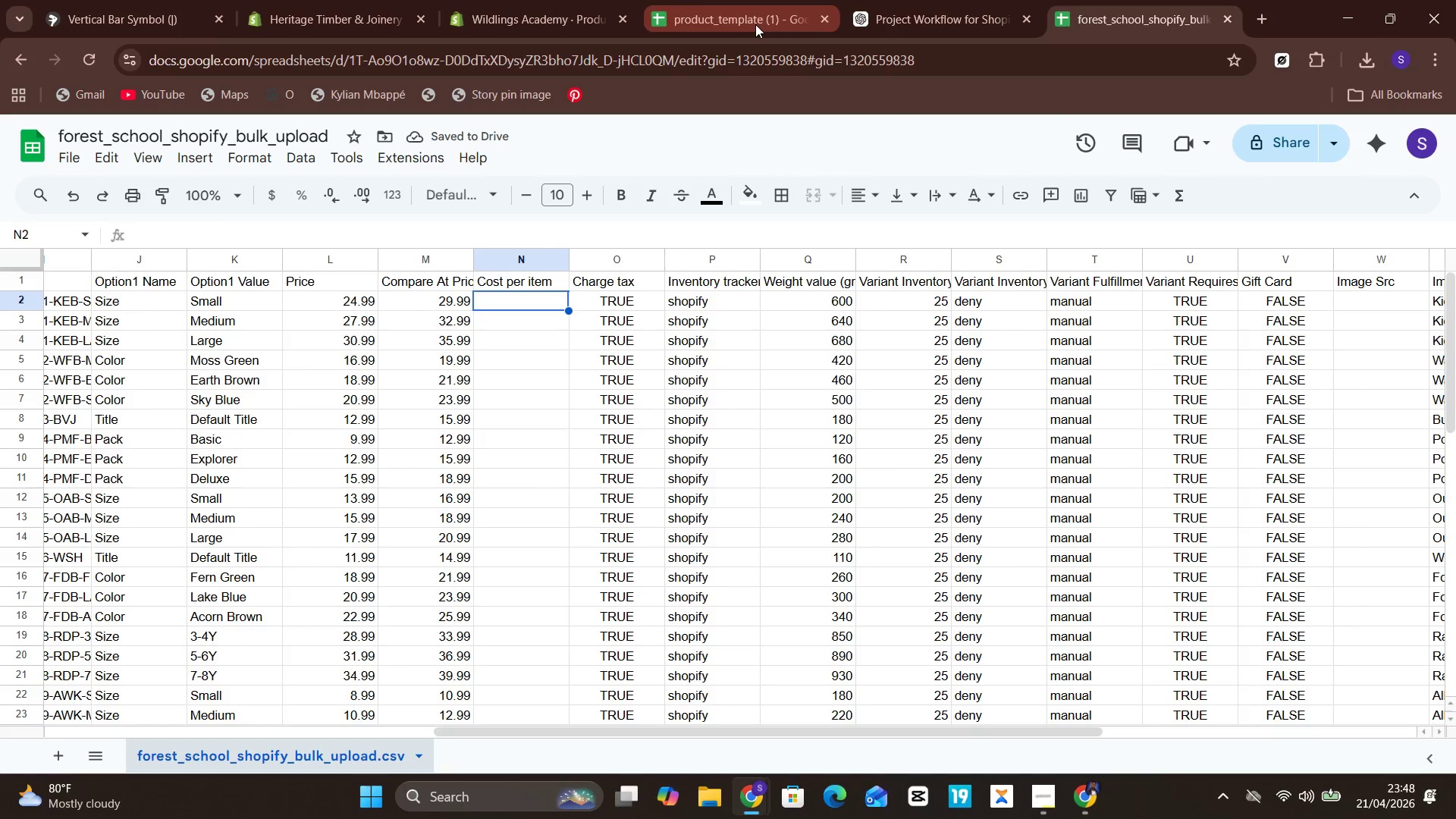 
mouse_move([946, 54])
 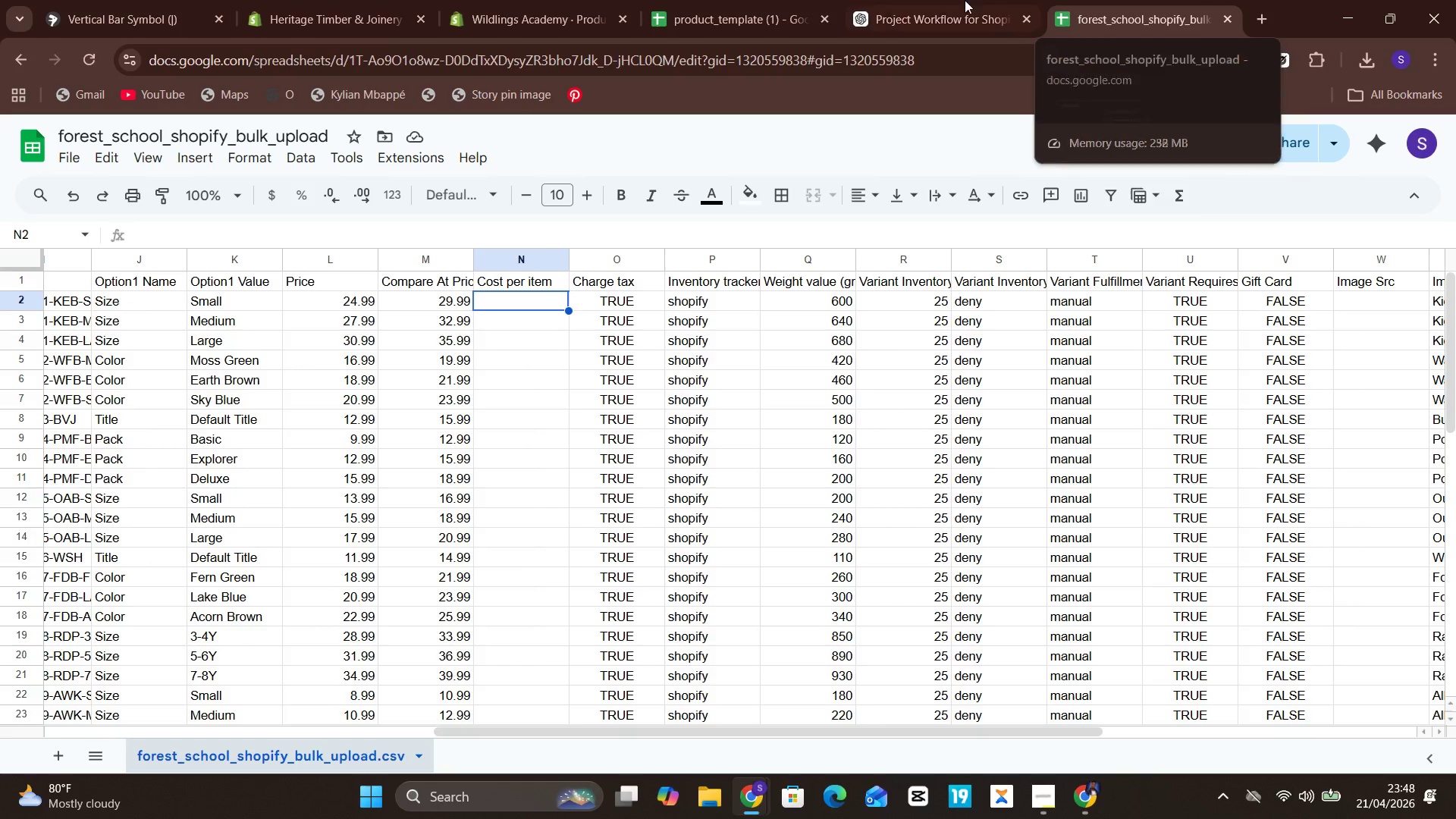 
left_click([752, 0])
 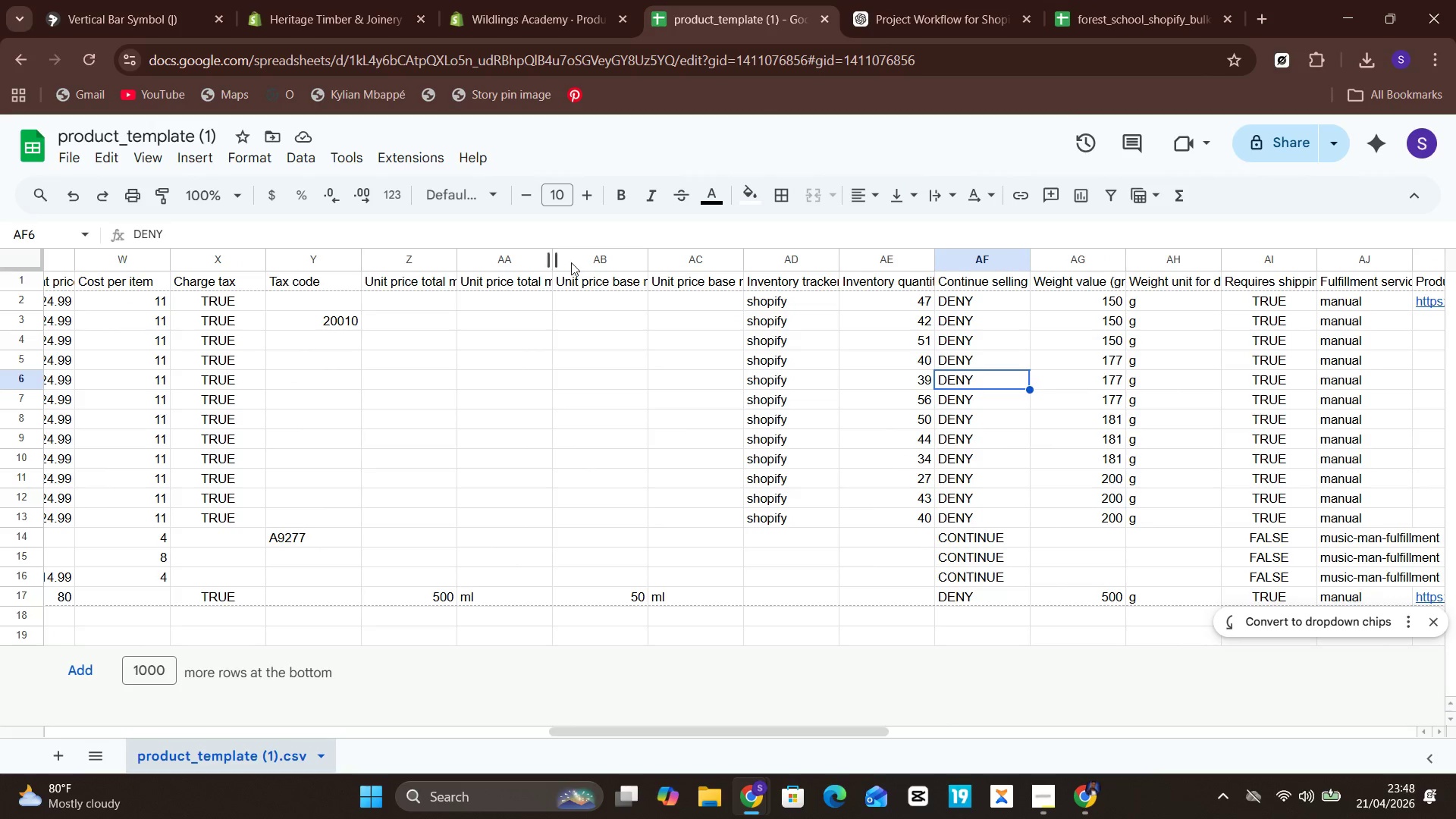 
wait(5.48)
 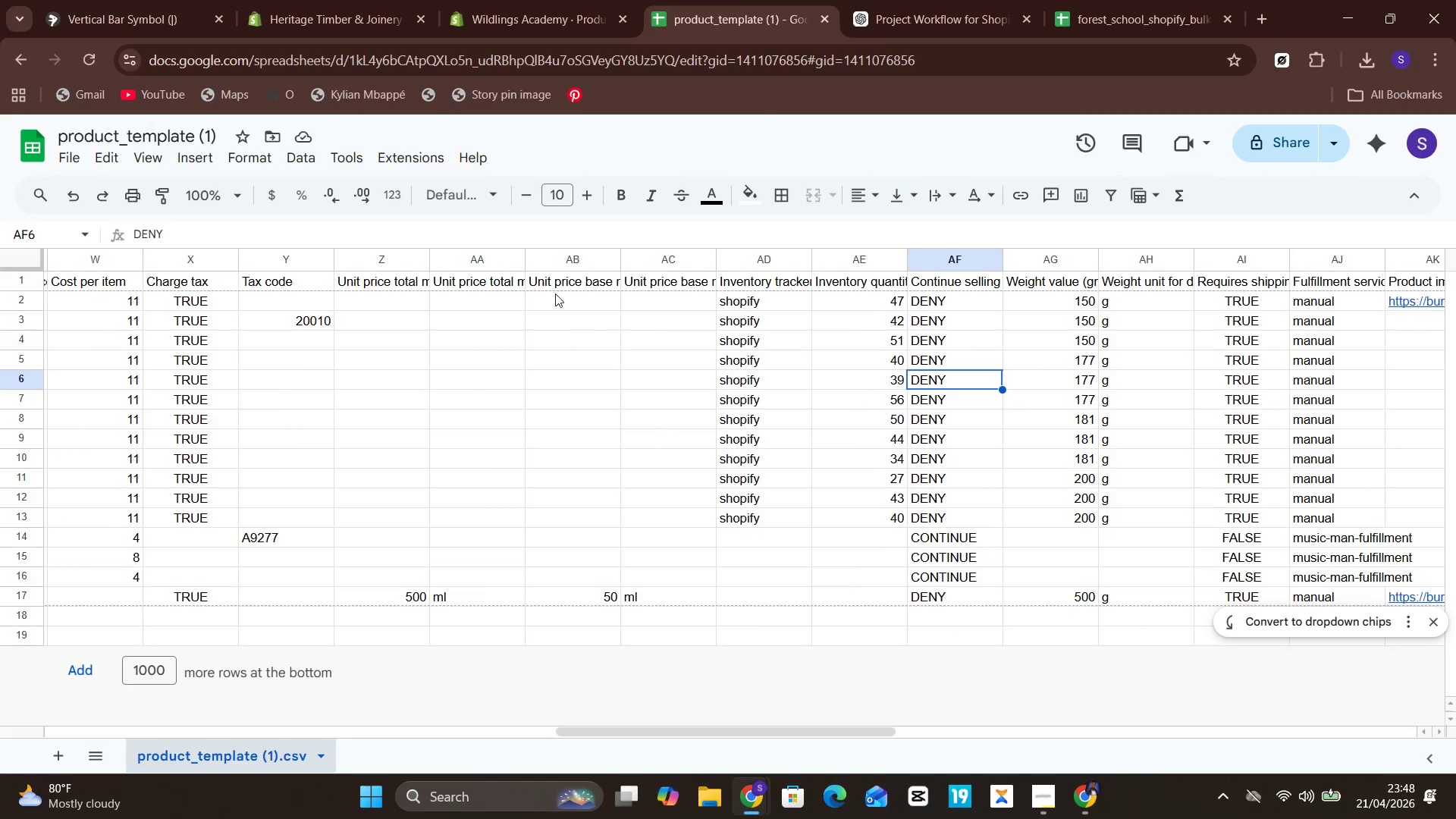 
left_click([1112, 0])
 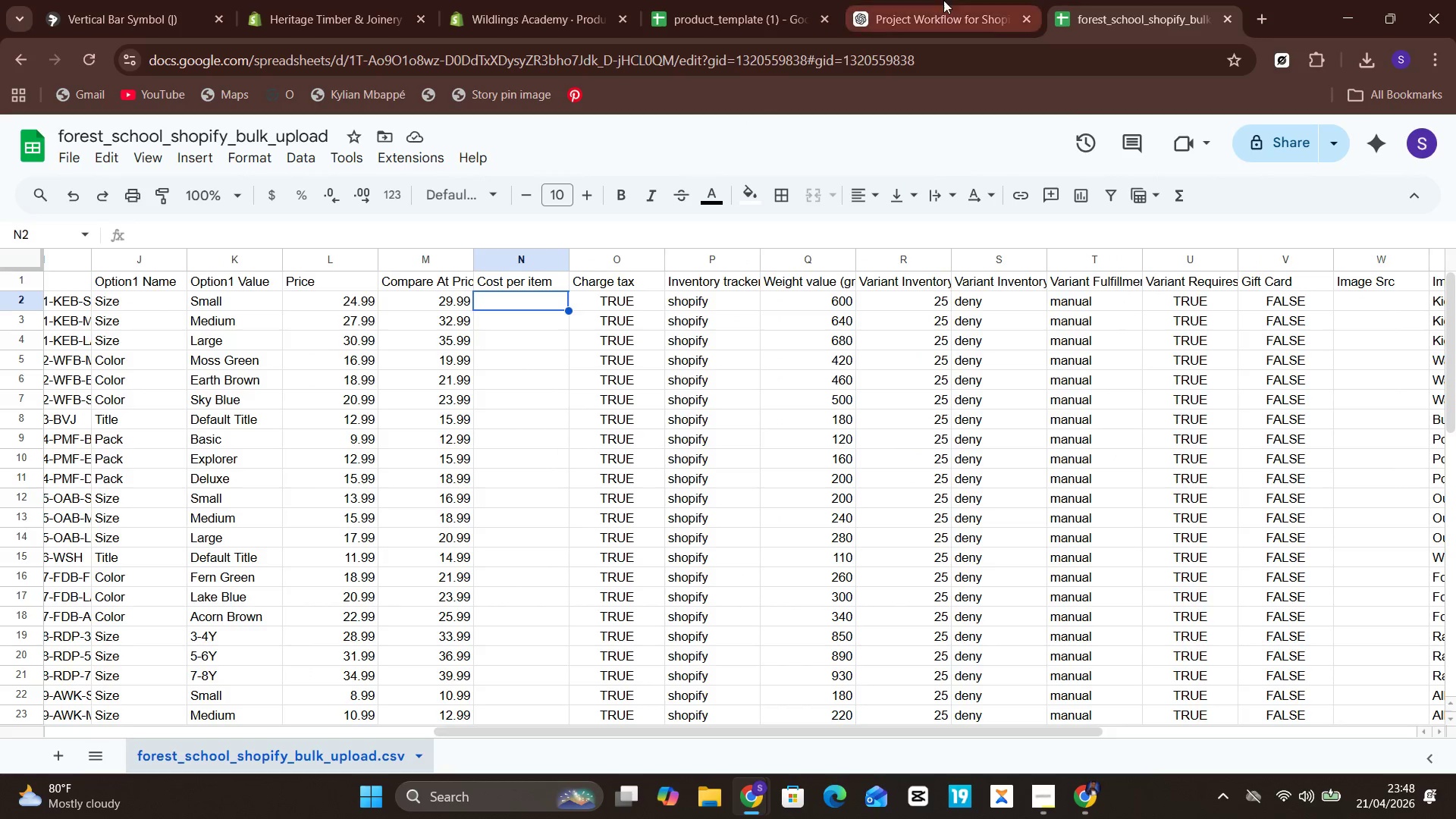 
left_click([677, 2])
 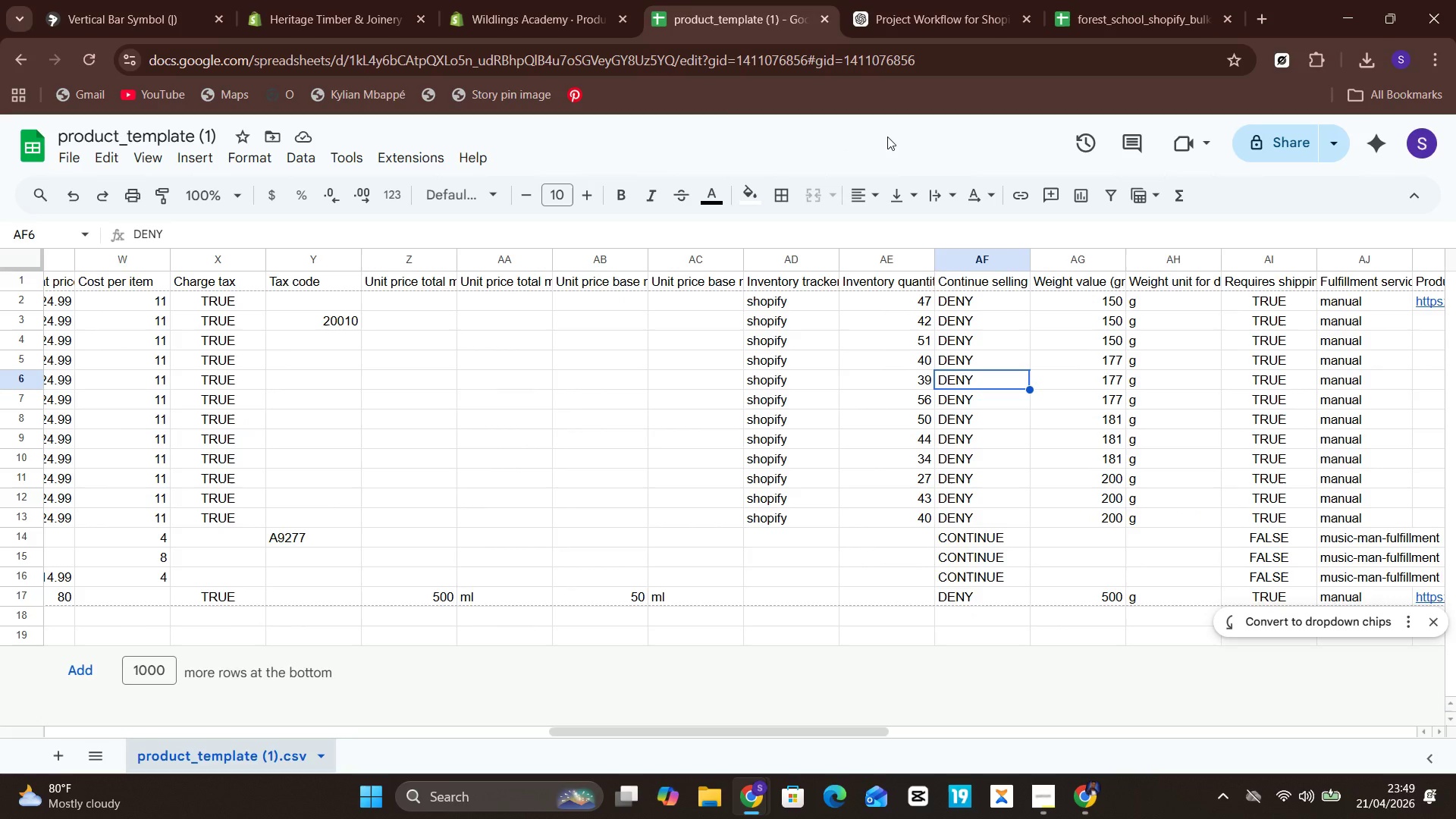 
wait(7.77)
 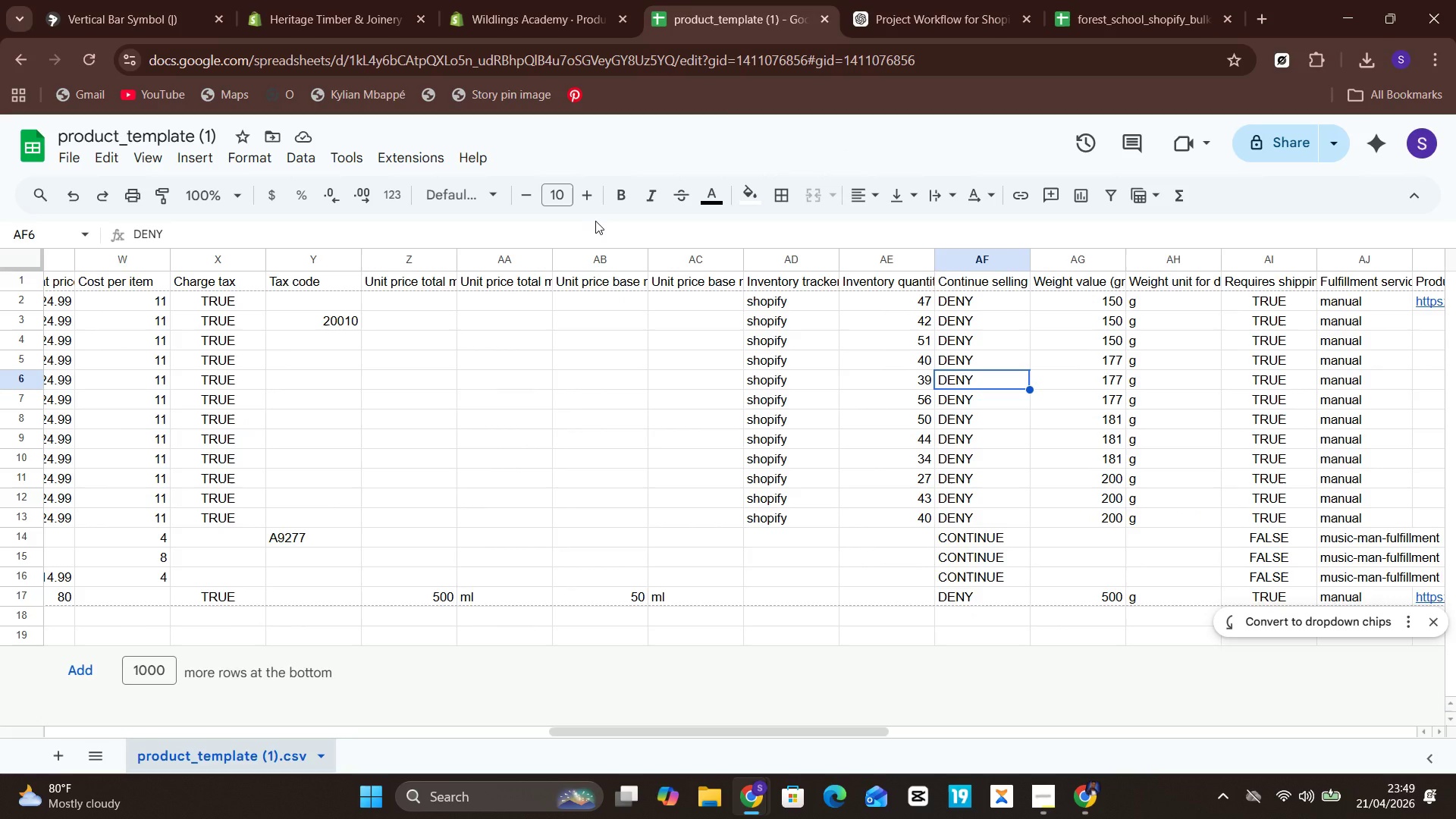 
left_click([1211, 0])
 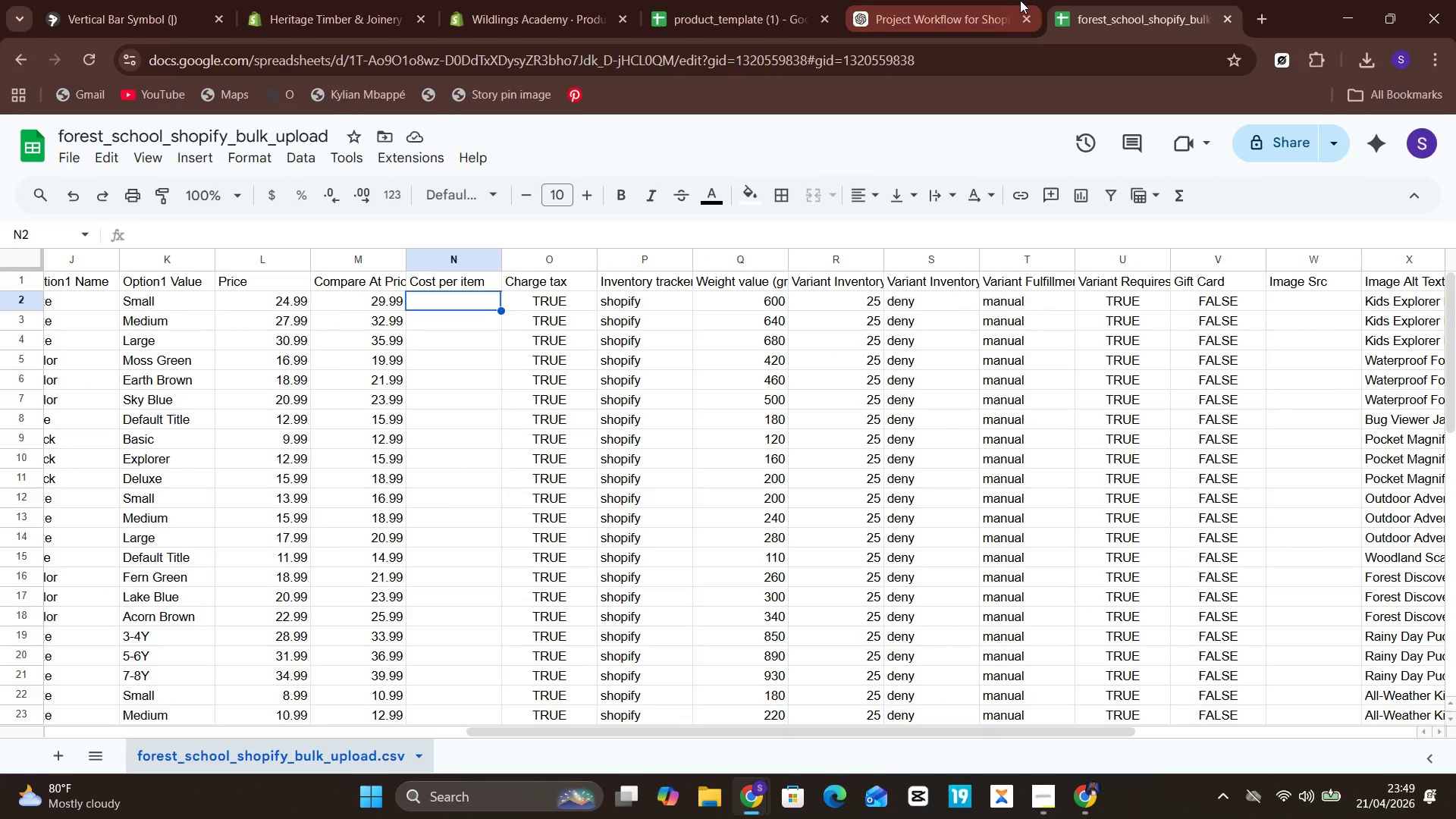 
left_click([734, 0])
 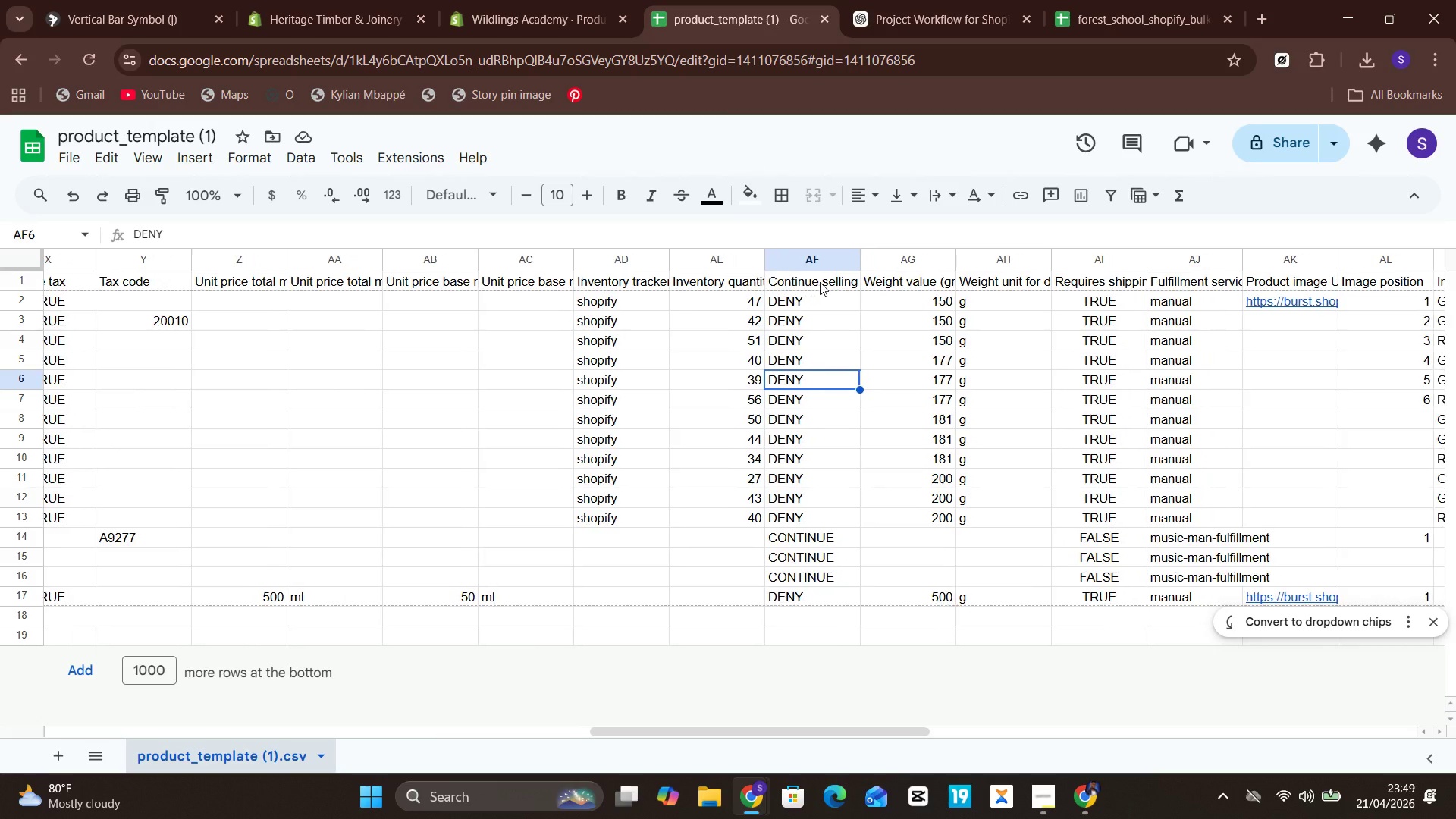 
left_click([713, 288])
 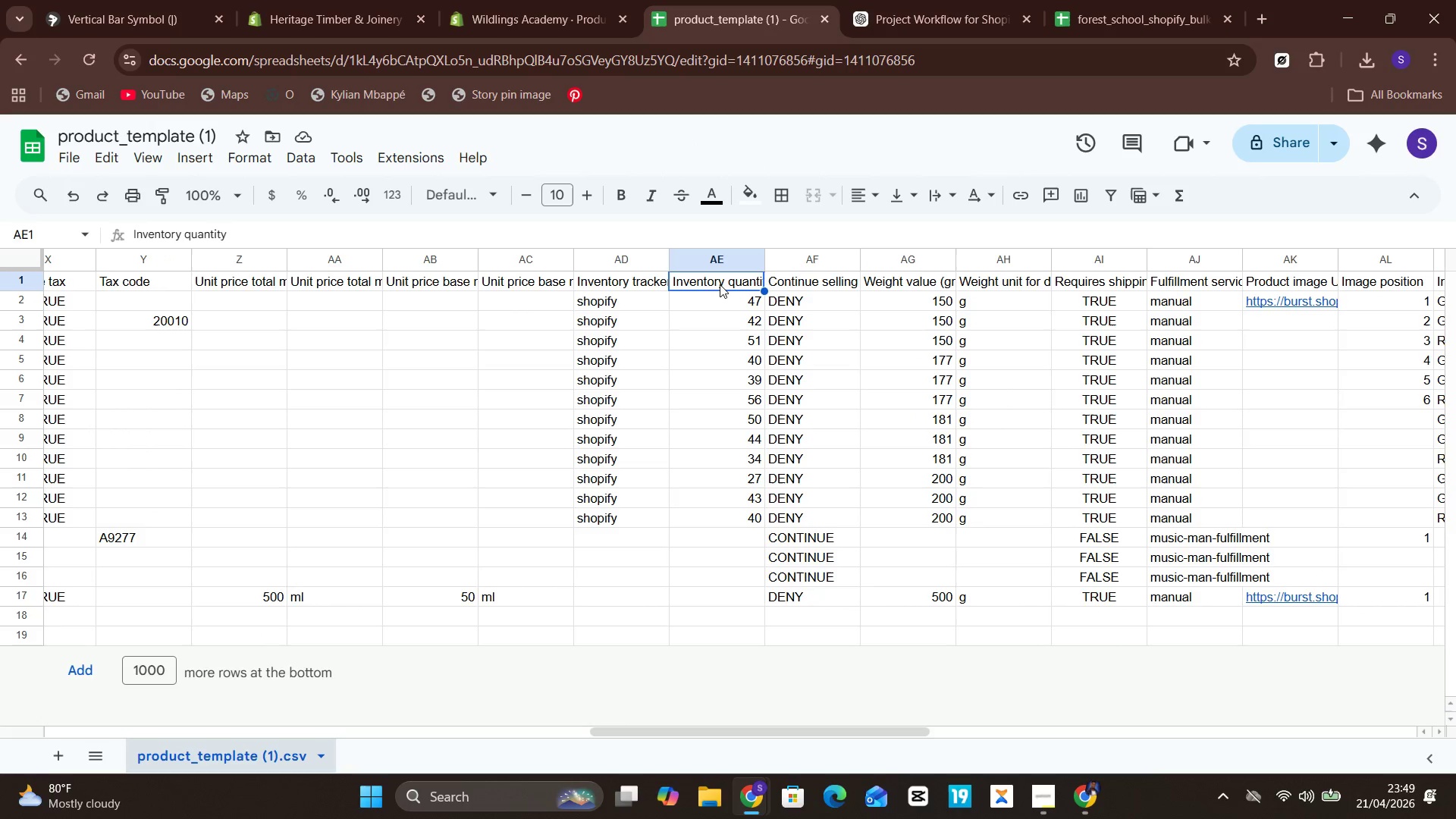 
double_click([720, 284])
 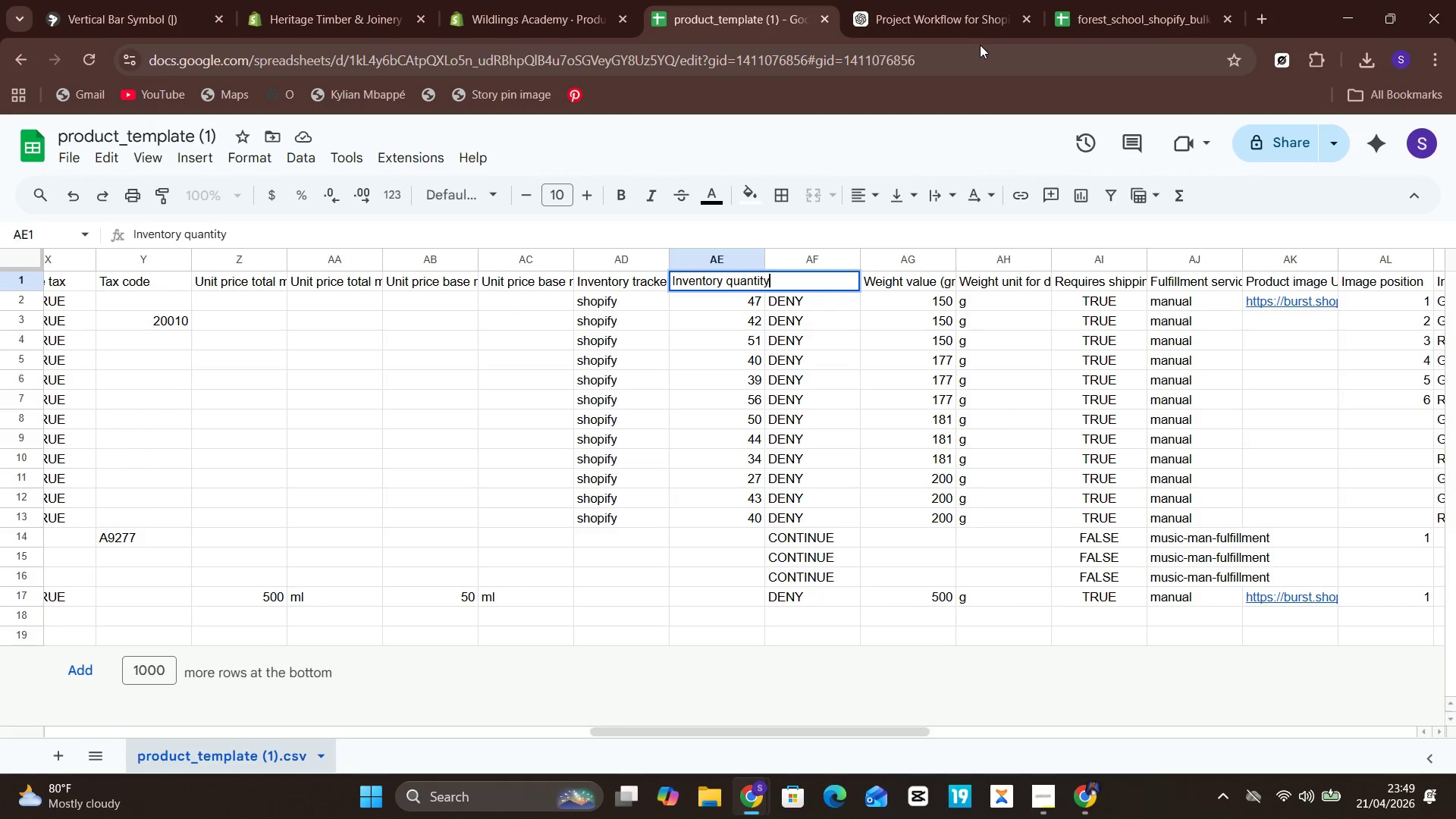 
left_click([1169, 0])
 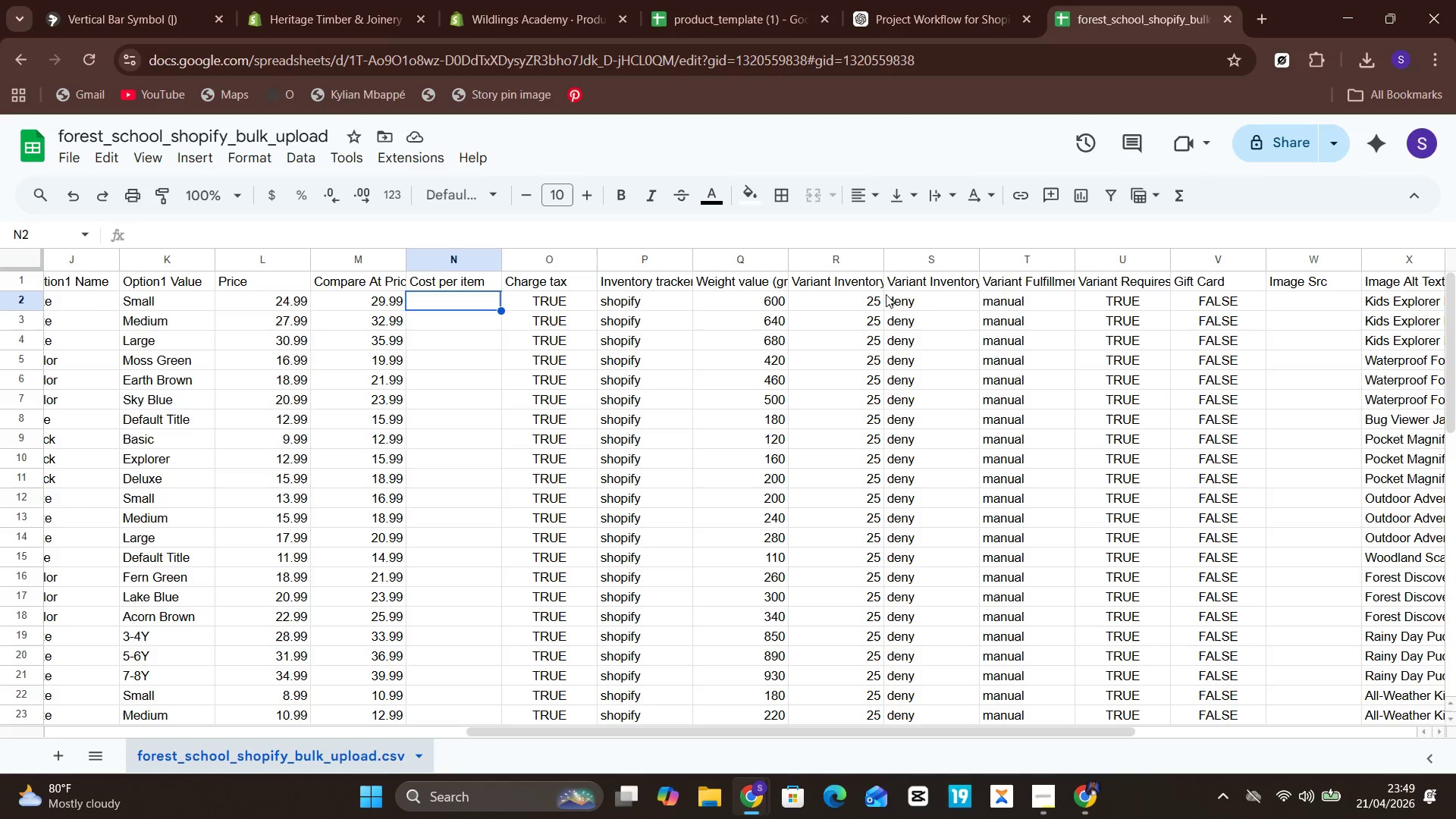 
left_click([846, 279])
 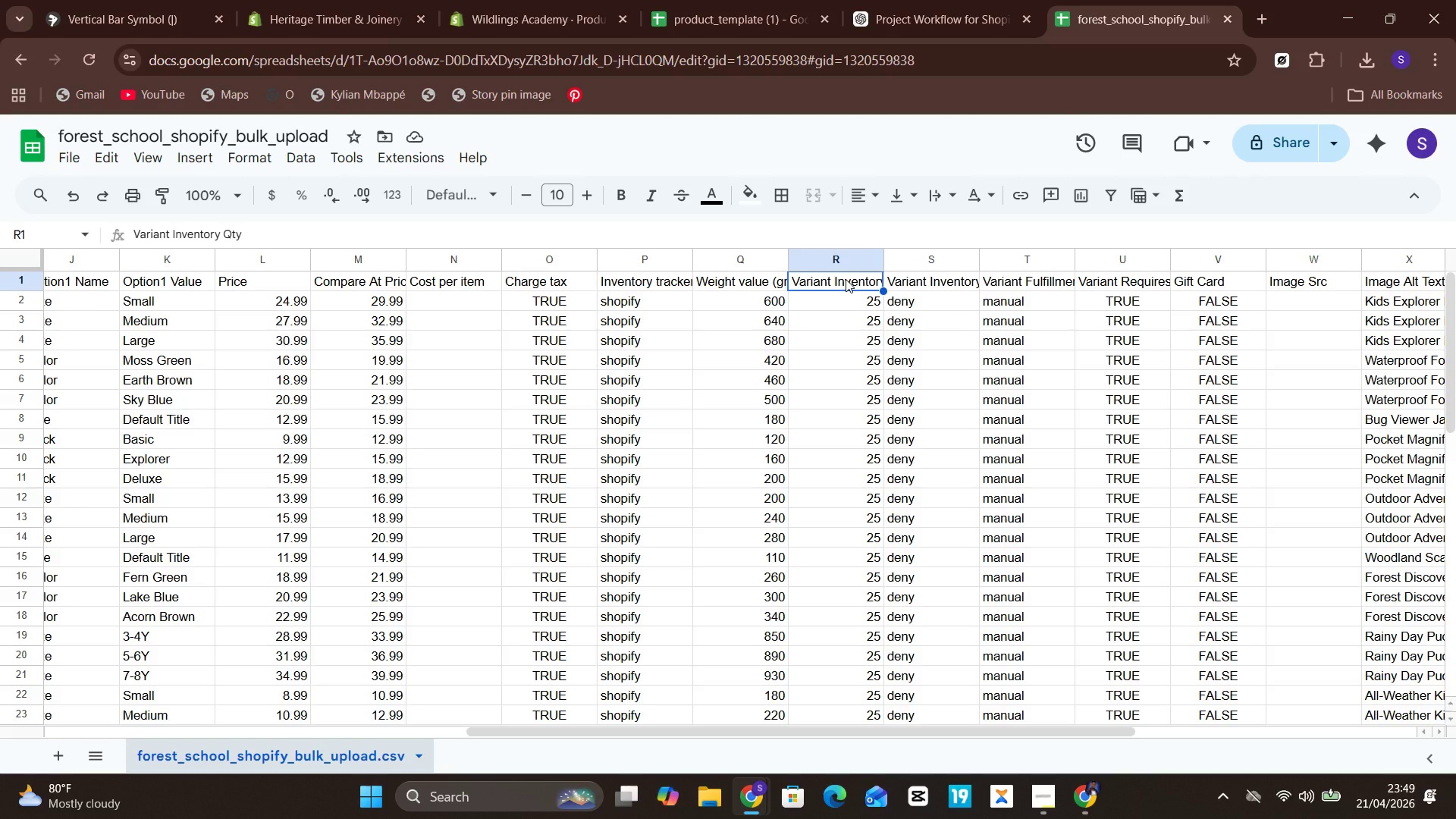 
double_click([846, 279])
 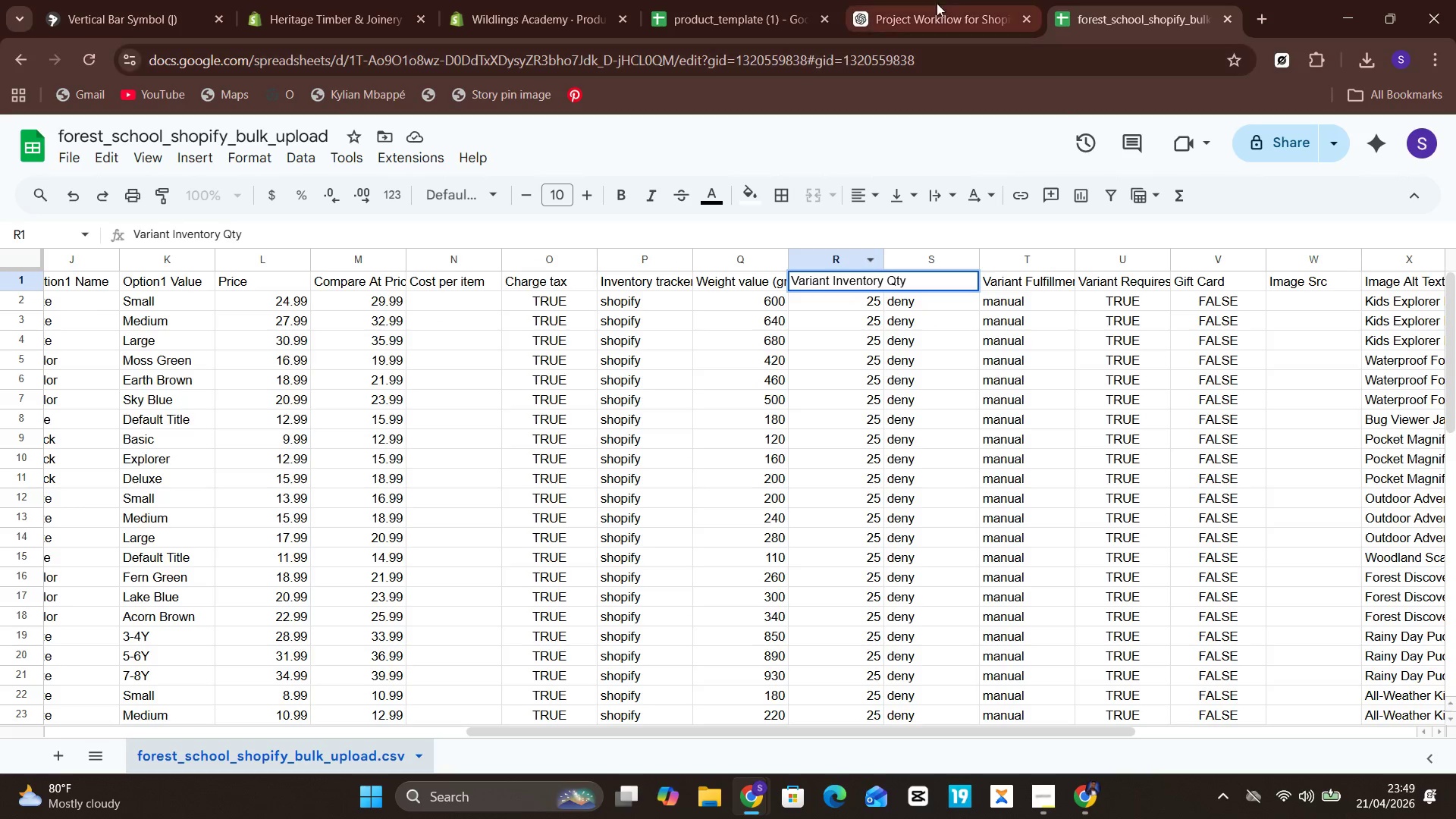 
left_click([771, 0])
 